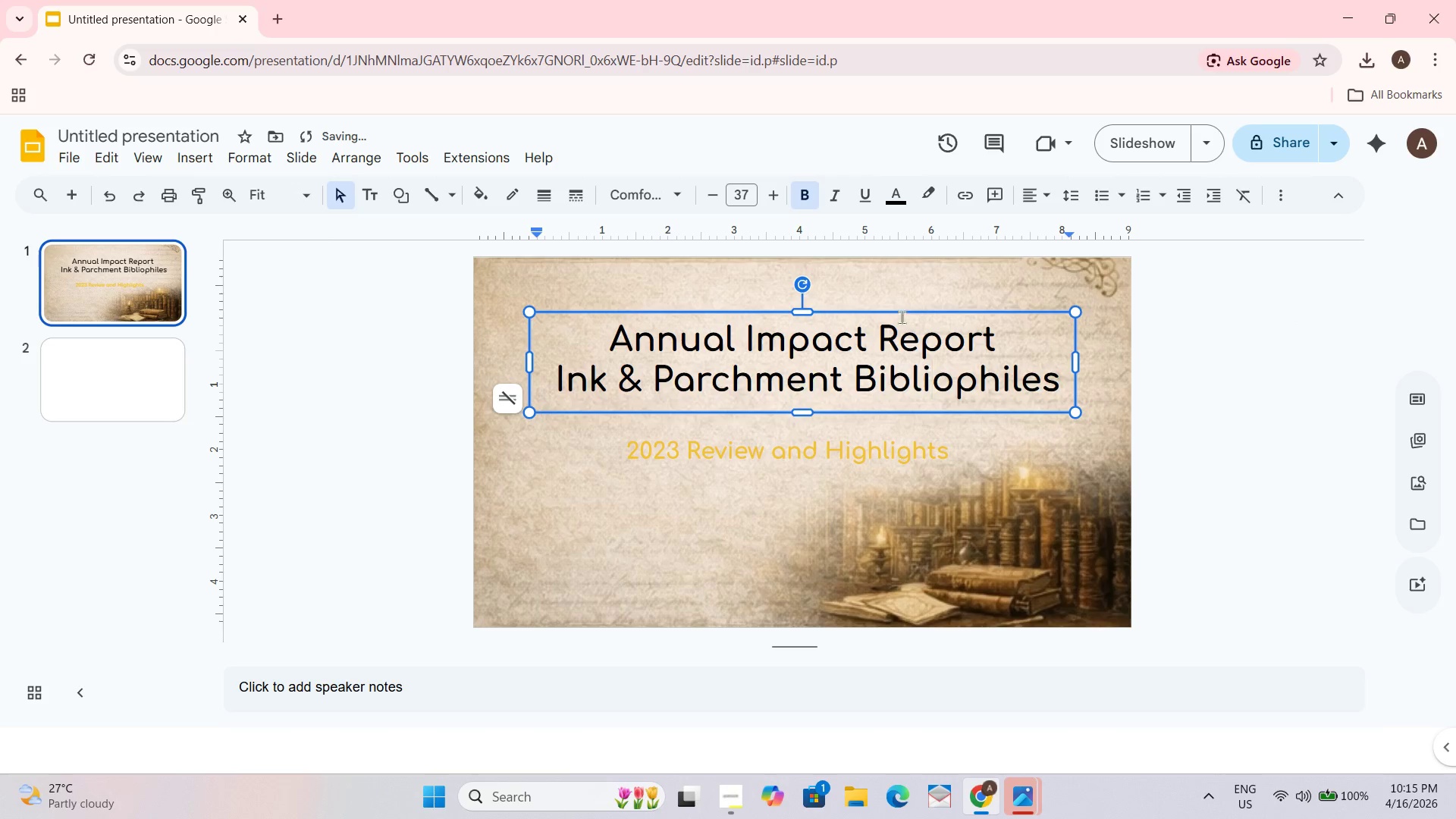 
left_click_drag(start_coordinate=[899, 310], to_coordinate=[899, 318])
 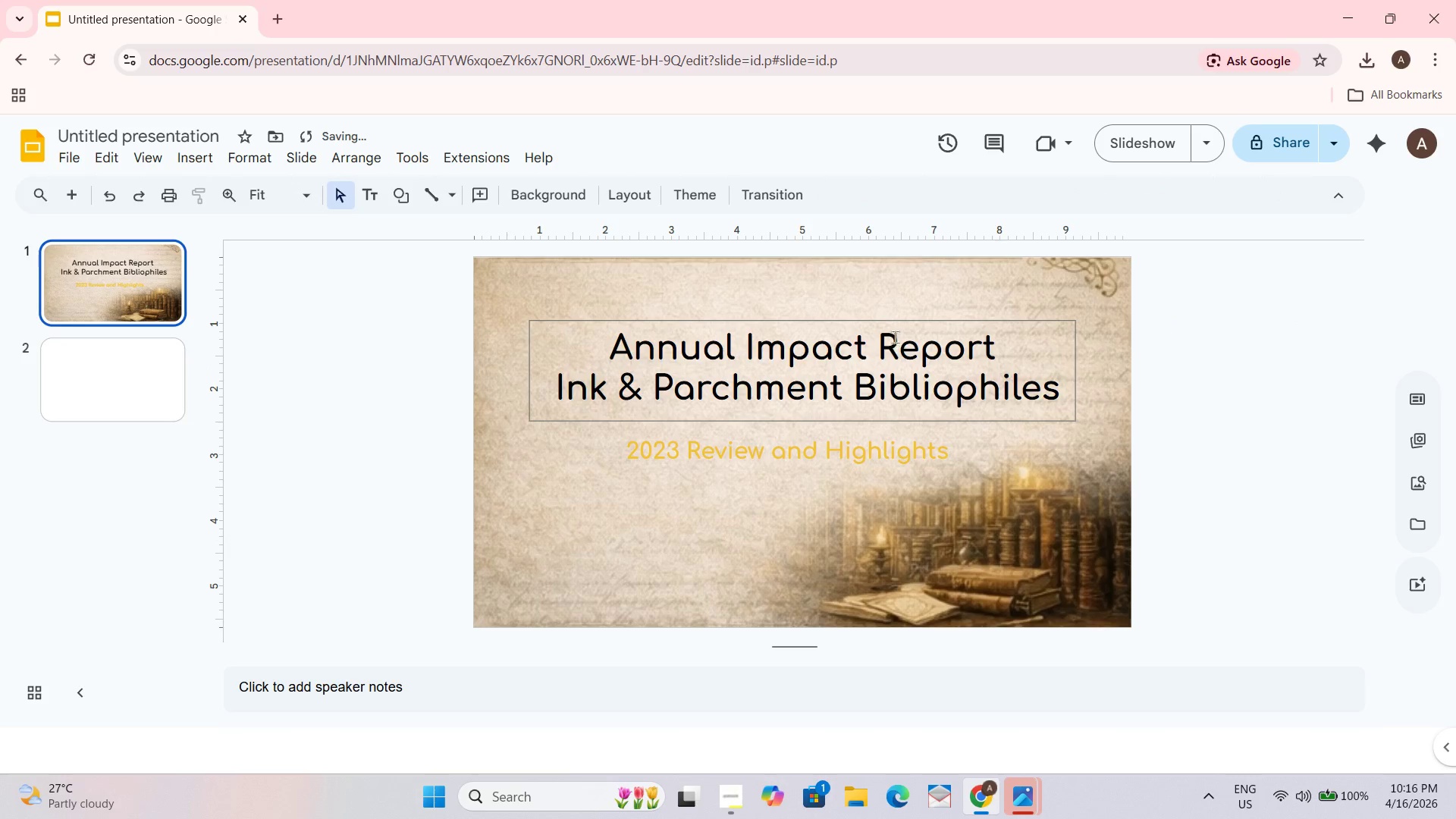 
left_click_drag(start_coordinate=[912, 318], to_coordinate=[912, 325])
 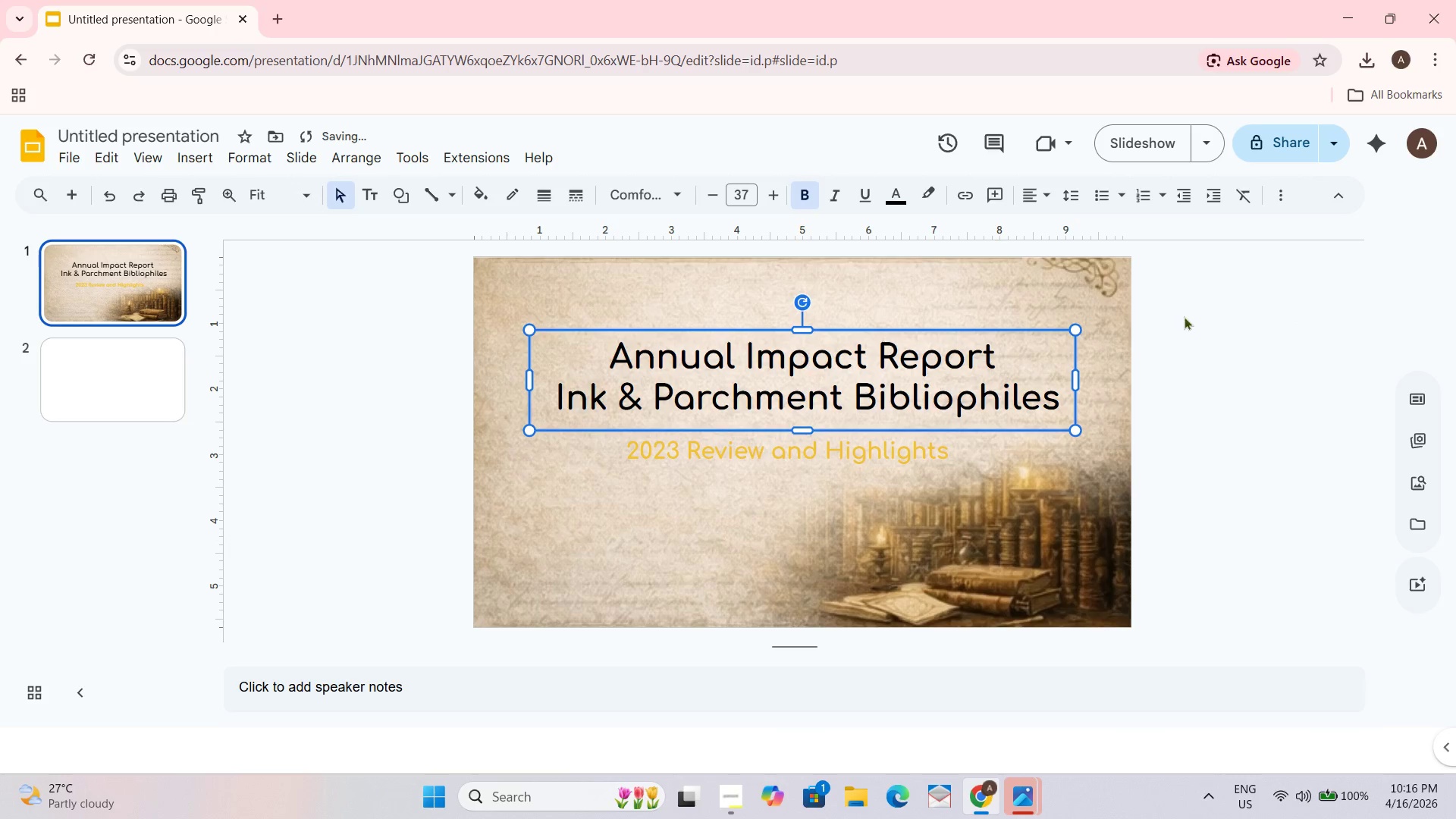 
left_click([1184, 316])
 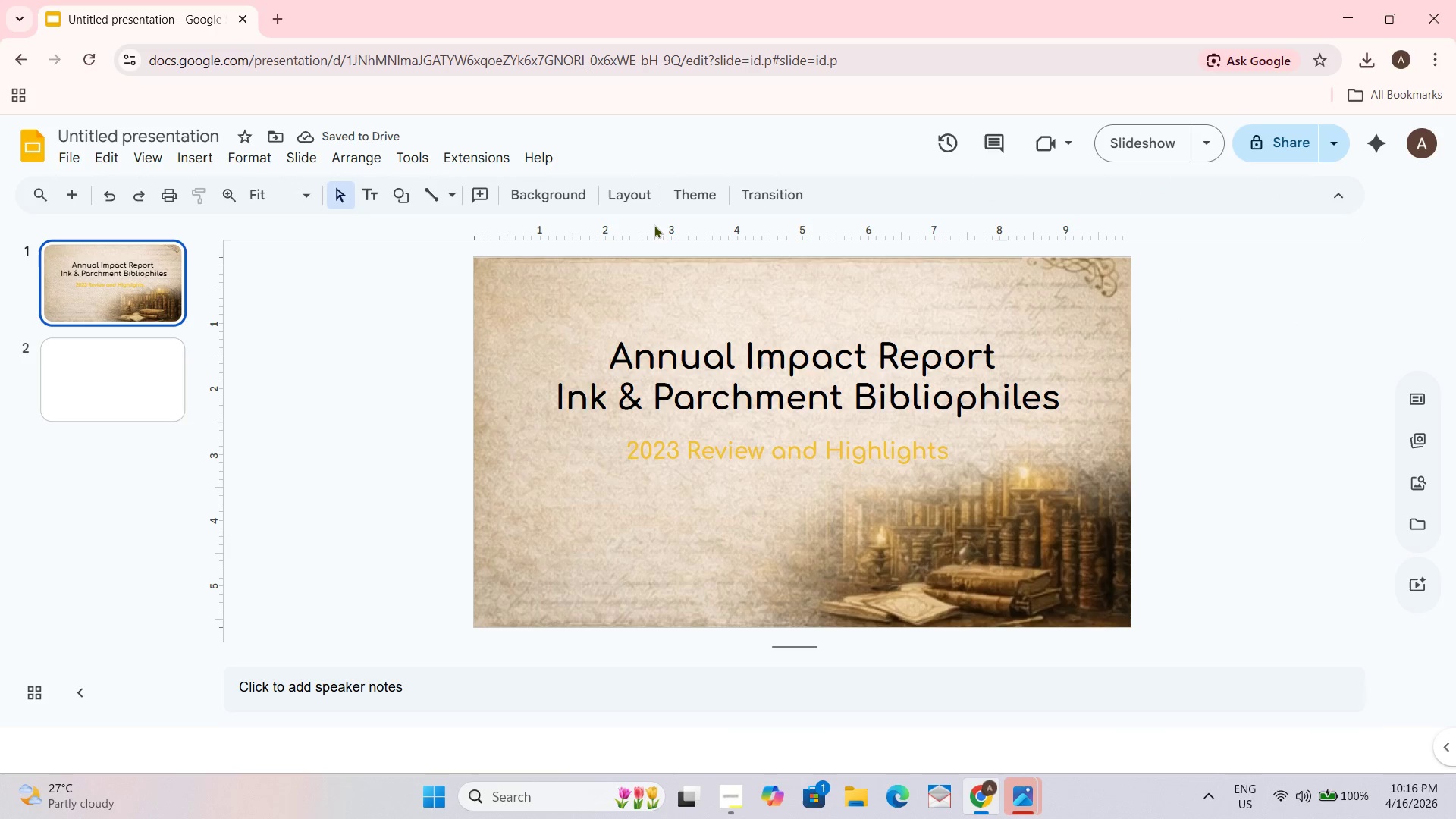 
wait(8.8)
 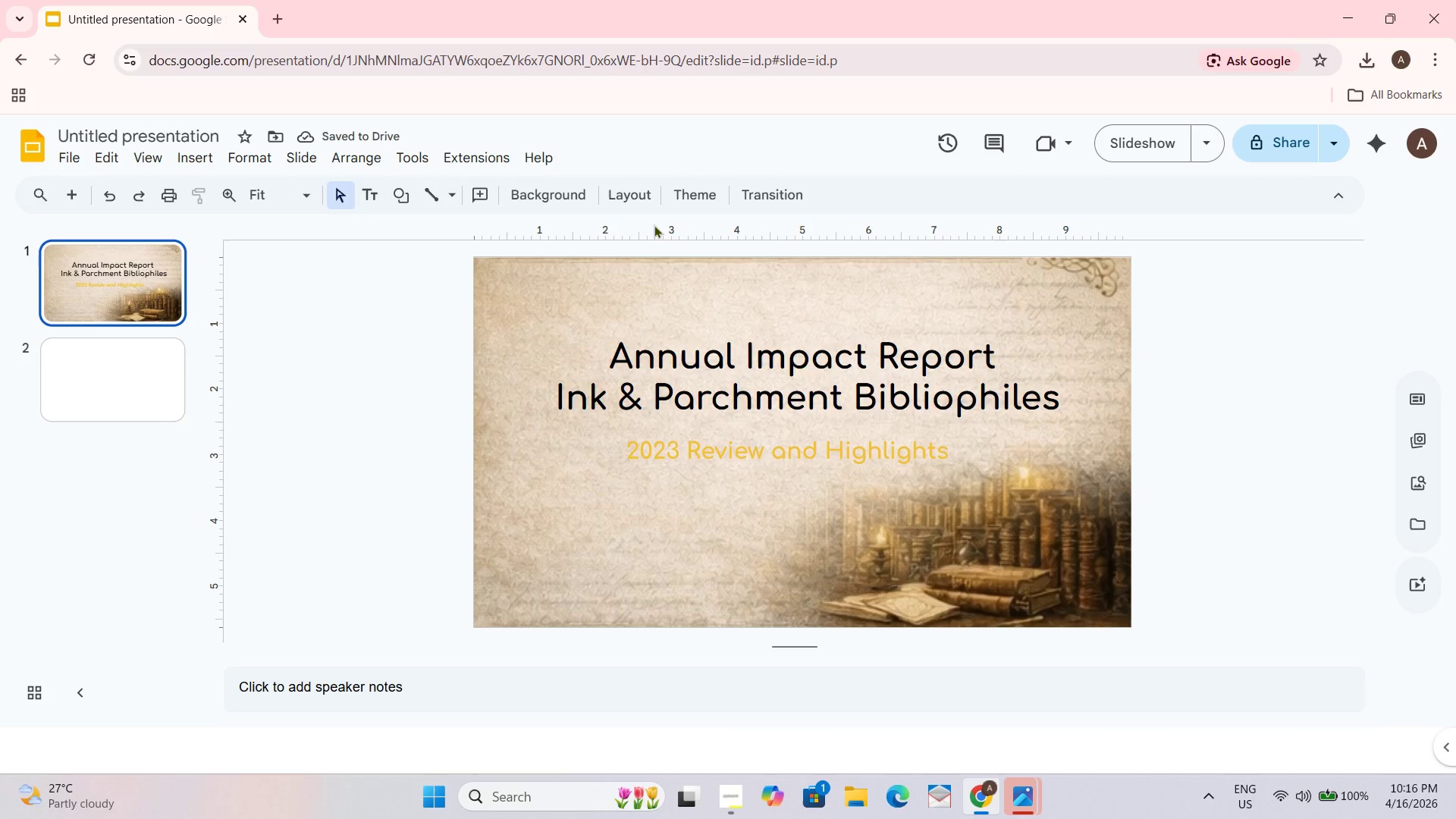 
left_click([178, 165])
 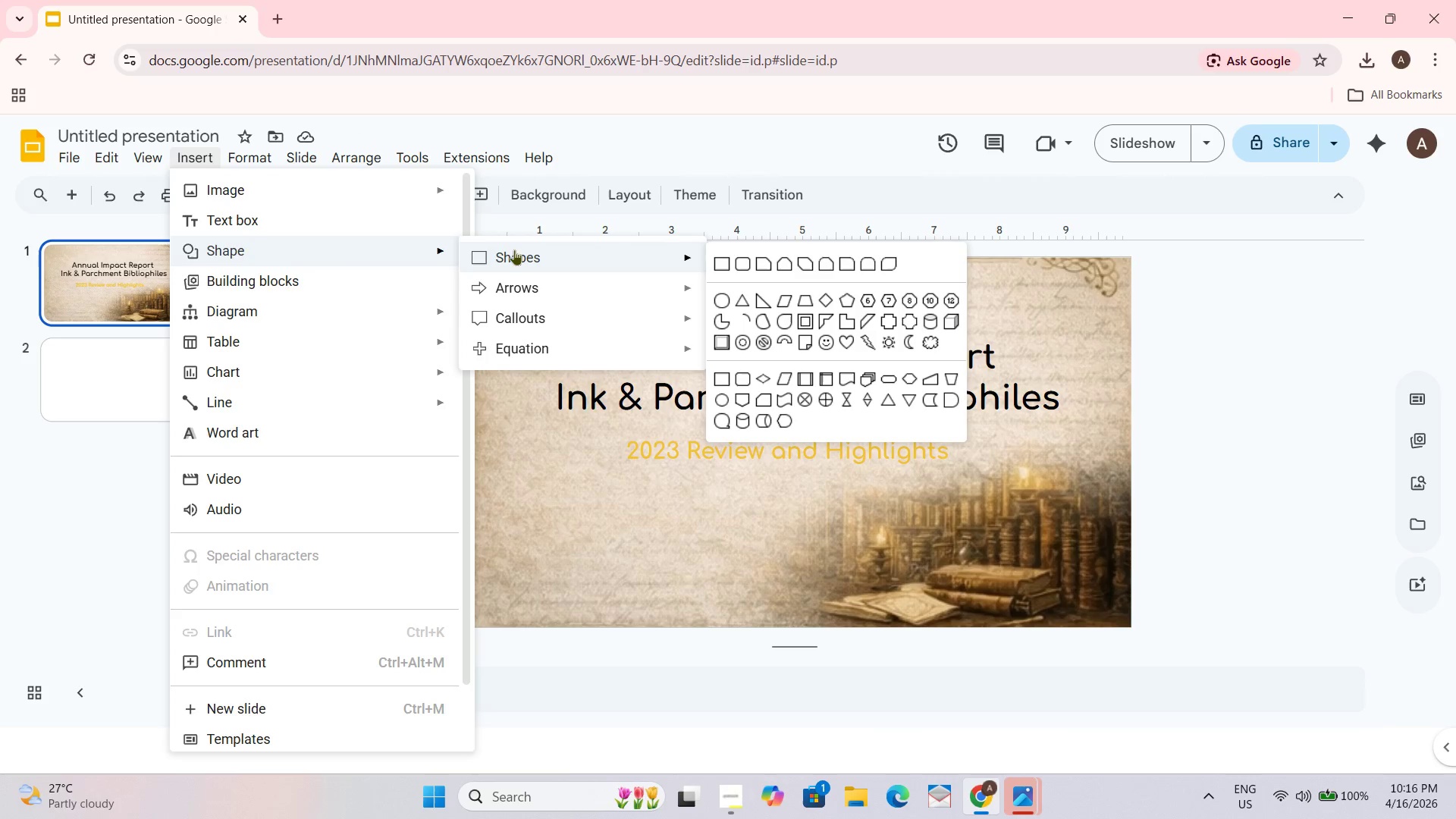 
left_click([310, 190])
 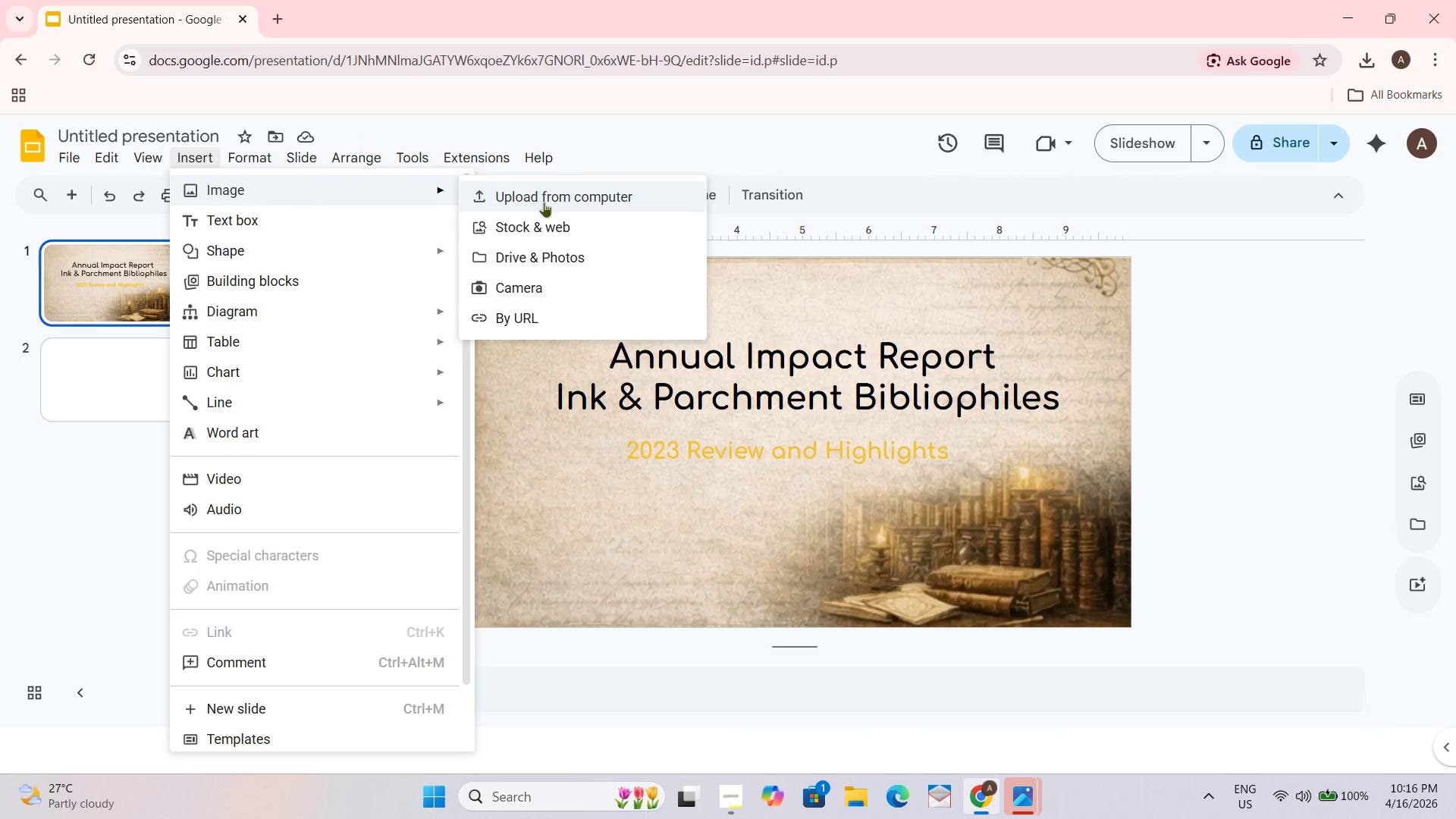 
left_click([566, 196])
 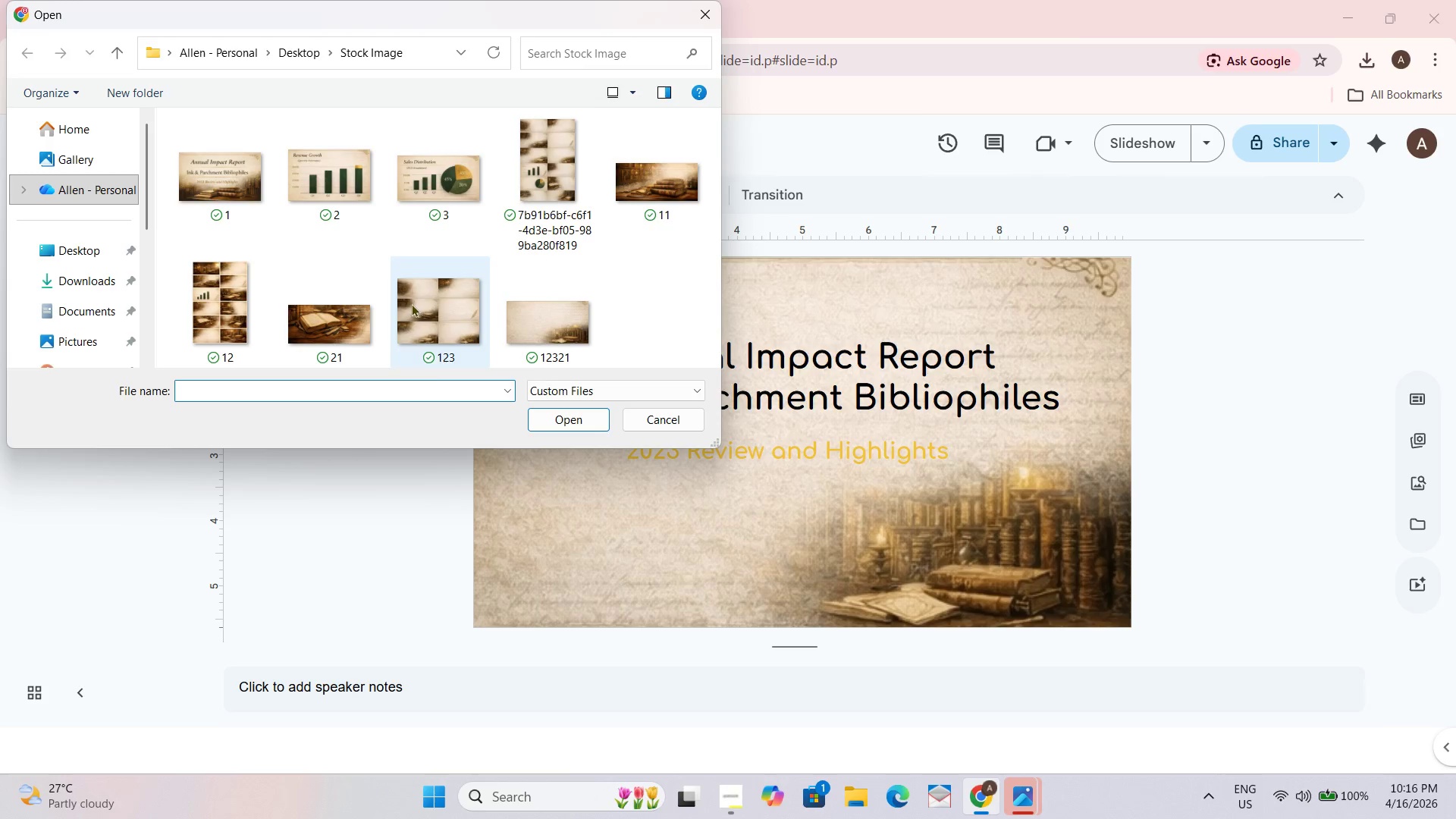 
left_click([359, 318])
 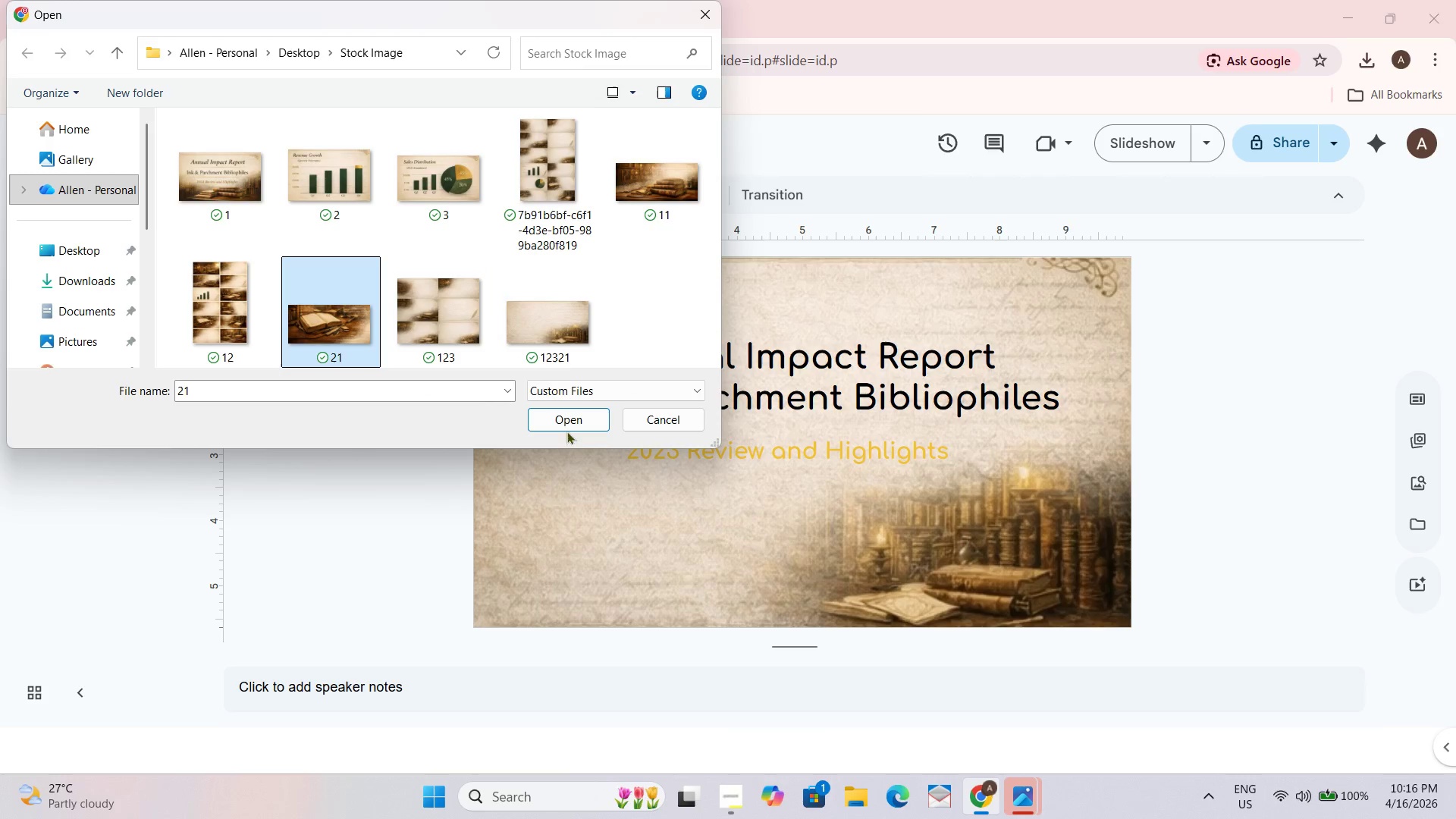 
left_click([559, 421])
 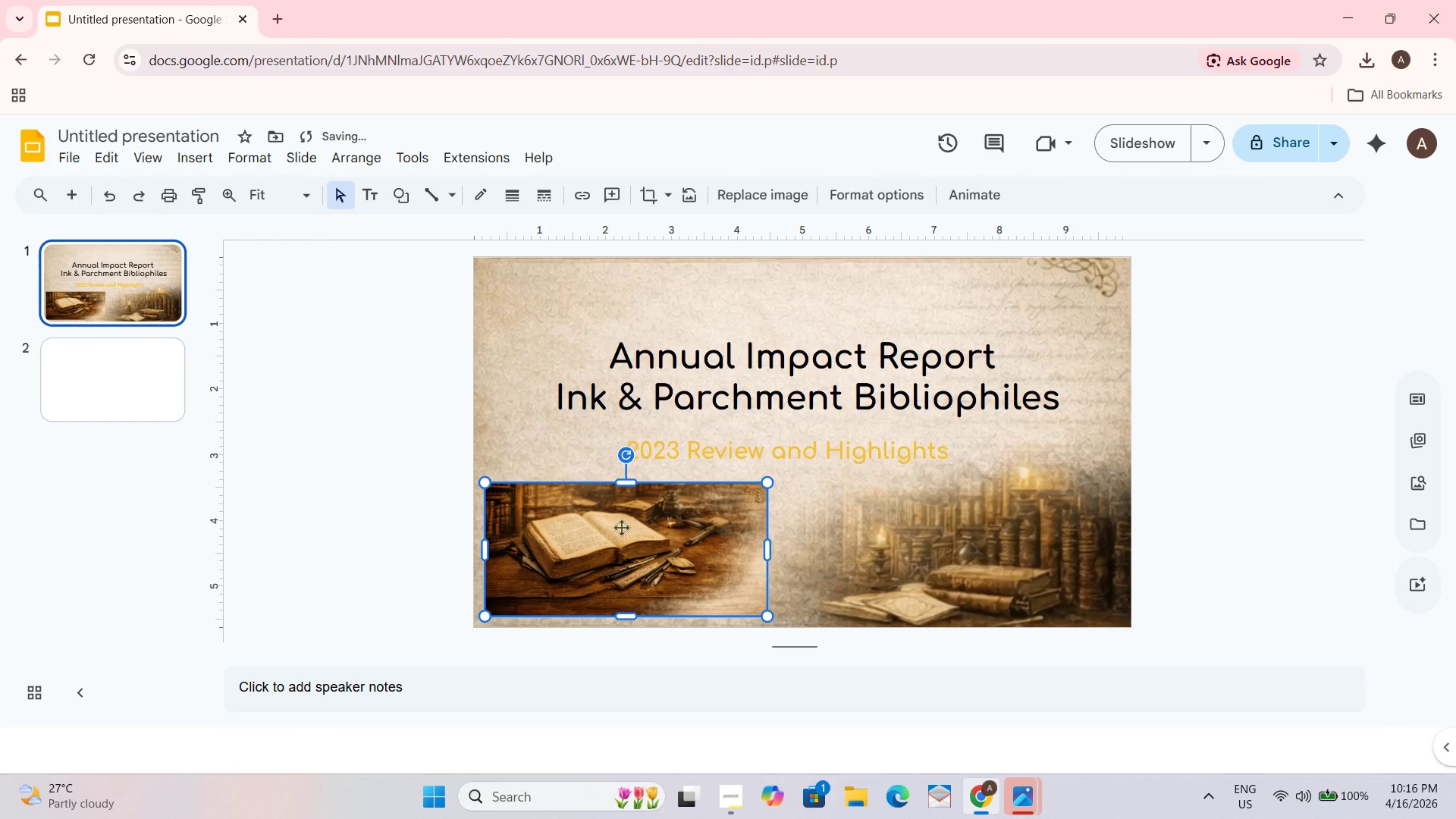 
left_click_drag(start_coordinate=[613, 526], to_coordinate=[667, 355])
 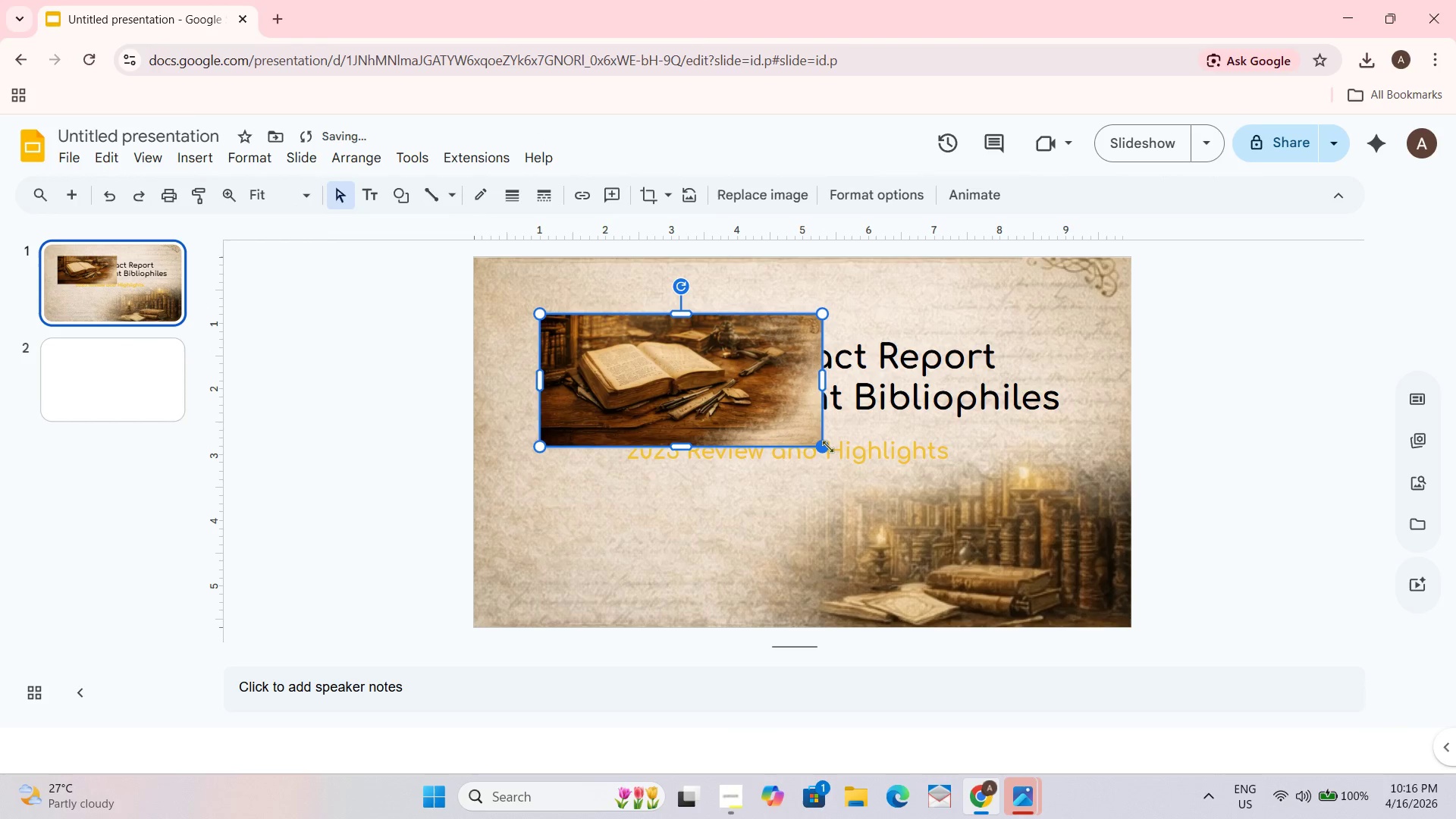 
left_click_drag(start_coordinate=[827, 446], to_coordinate=[943, 565])
 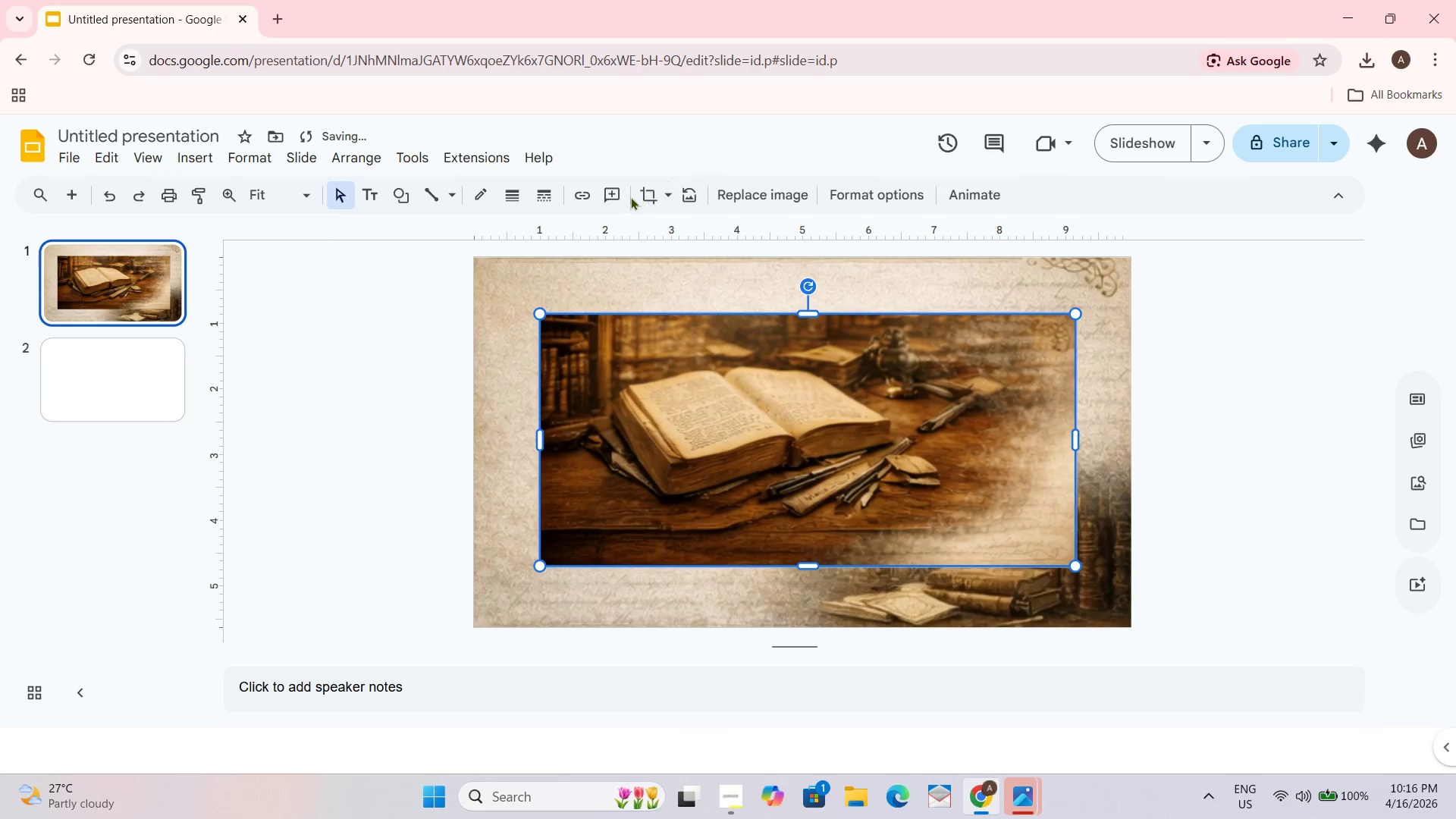 
left_click([639, 193])
 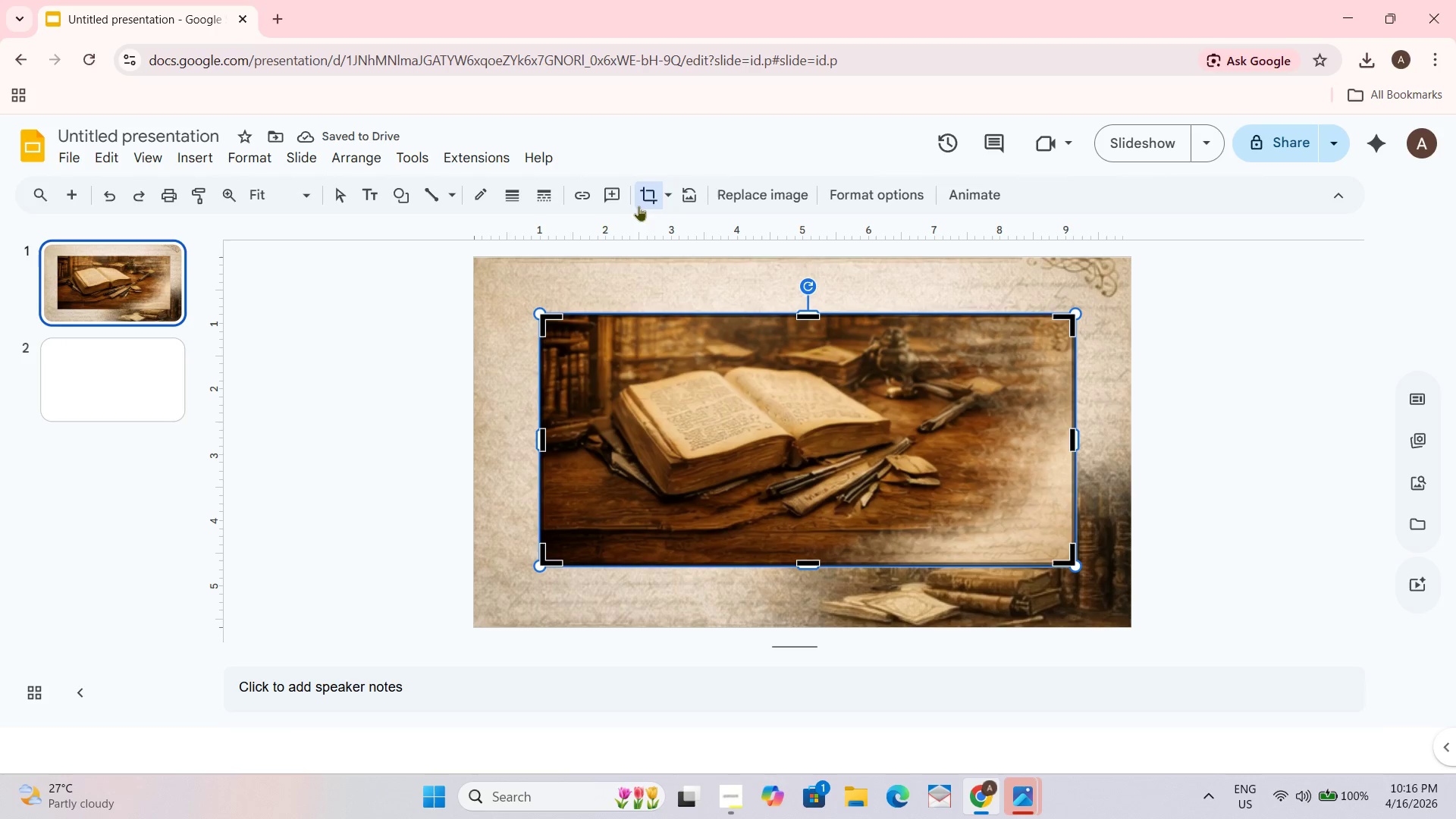 
left_click([674, 191])
 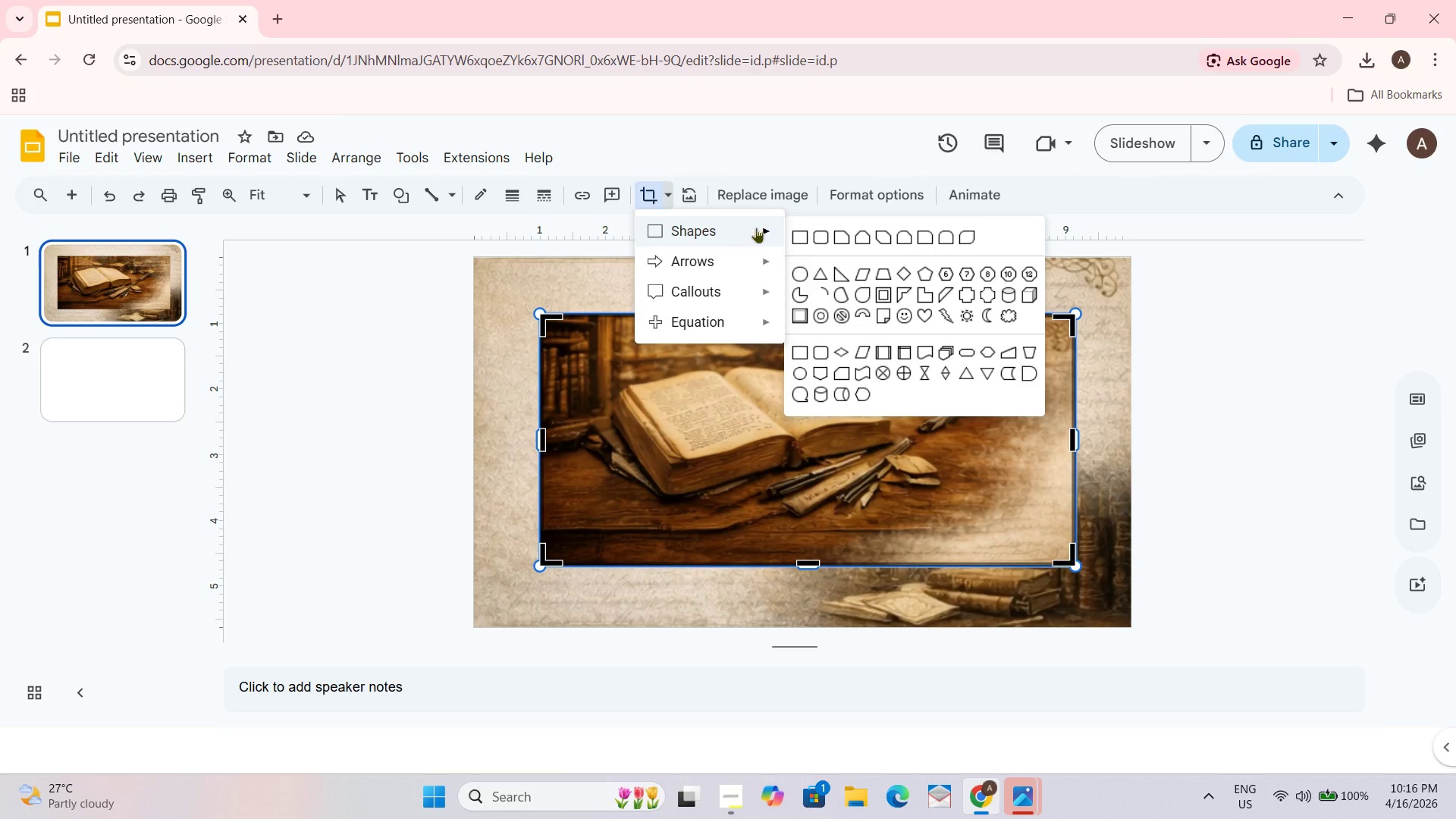 
mouse_move([831, 244])
 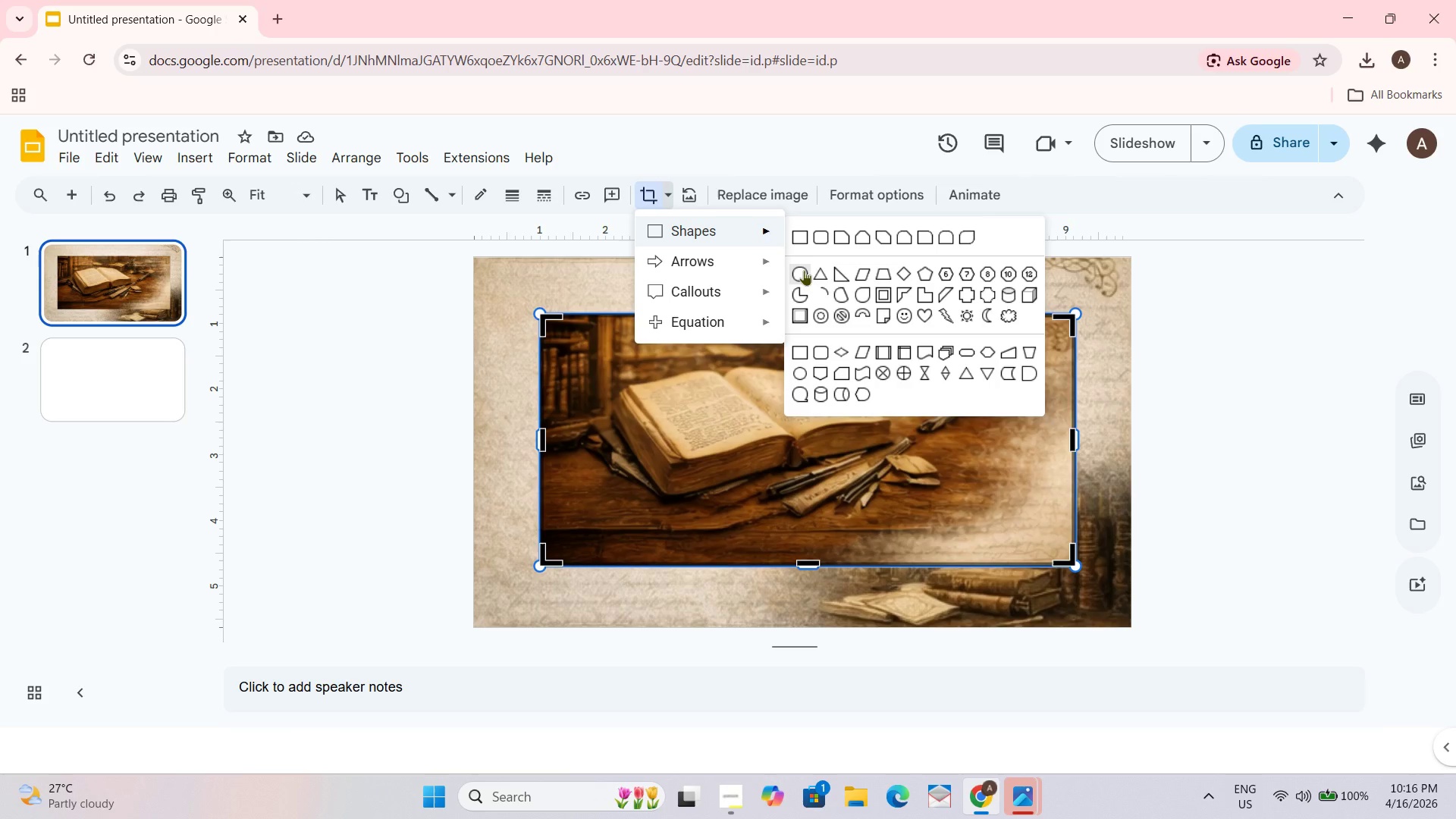 
left_click([804, 270])
 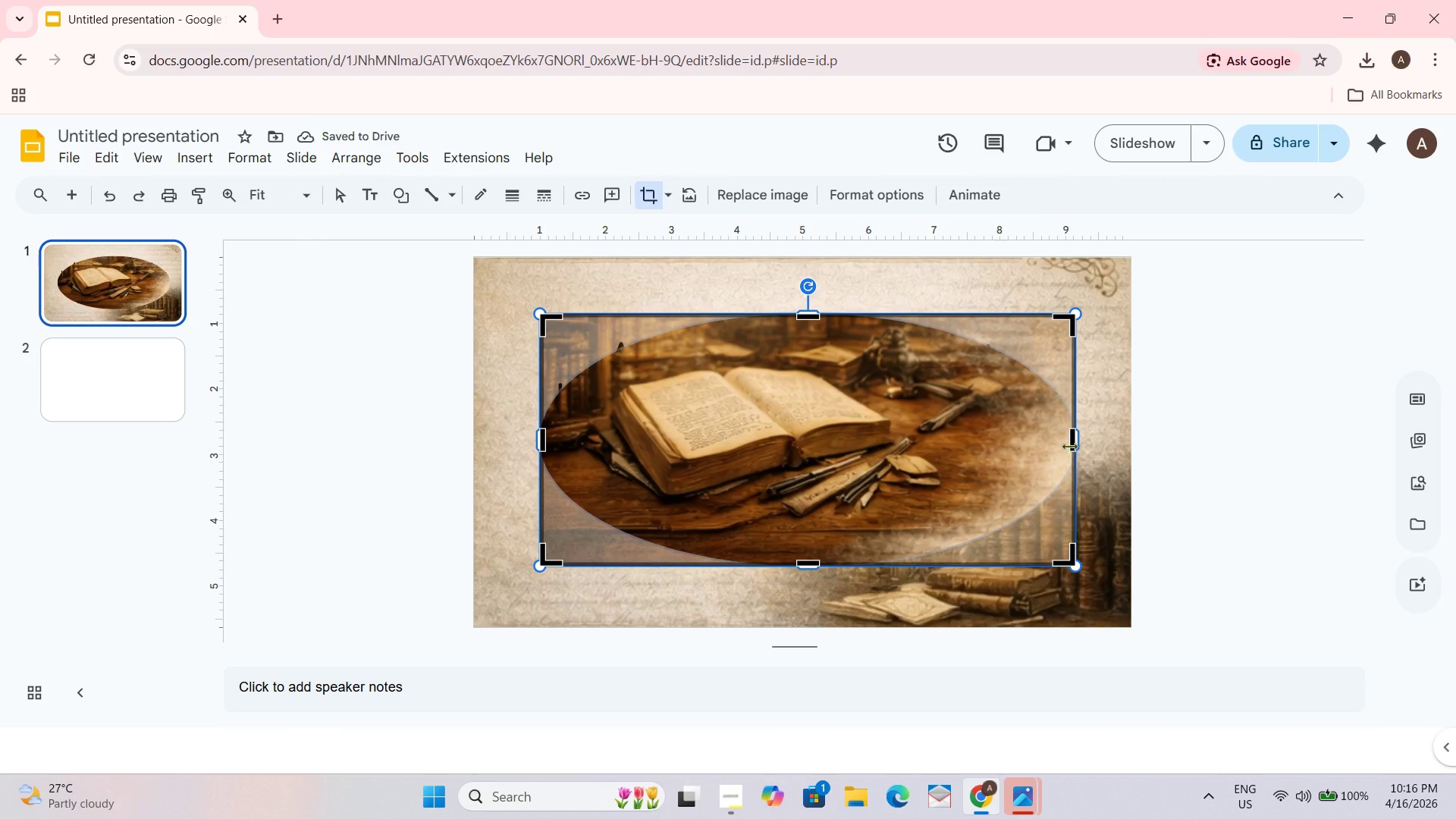 
left_click_drag(start_coordinate=[1068, 441], to_coordinate=[1019, 435])
 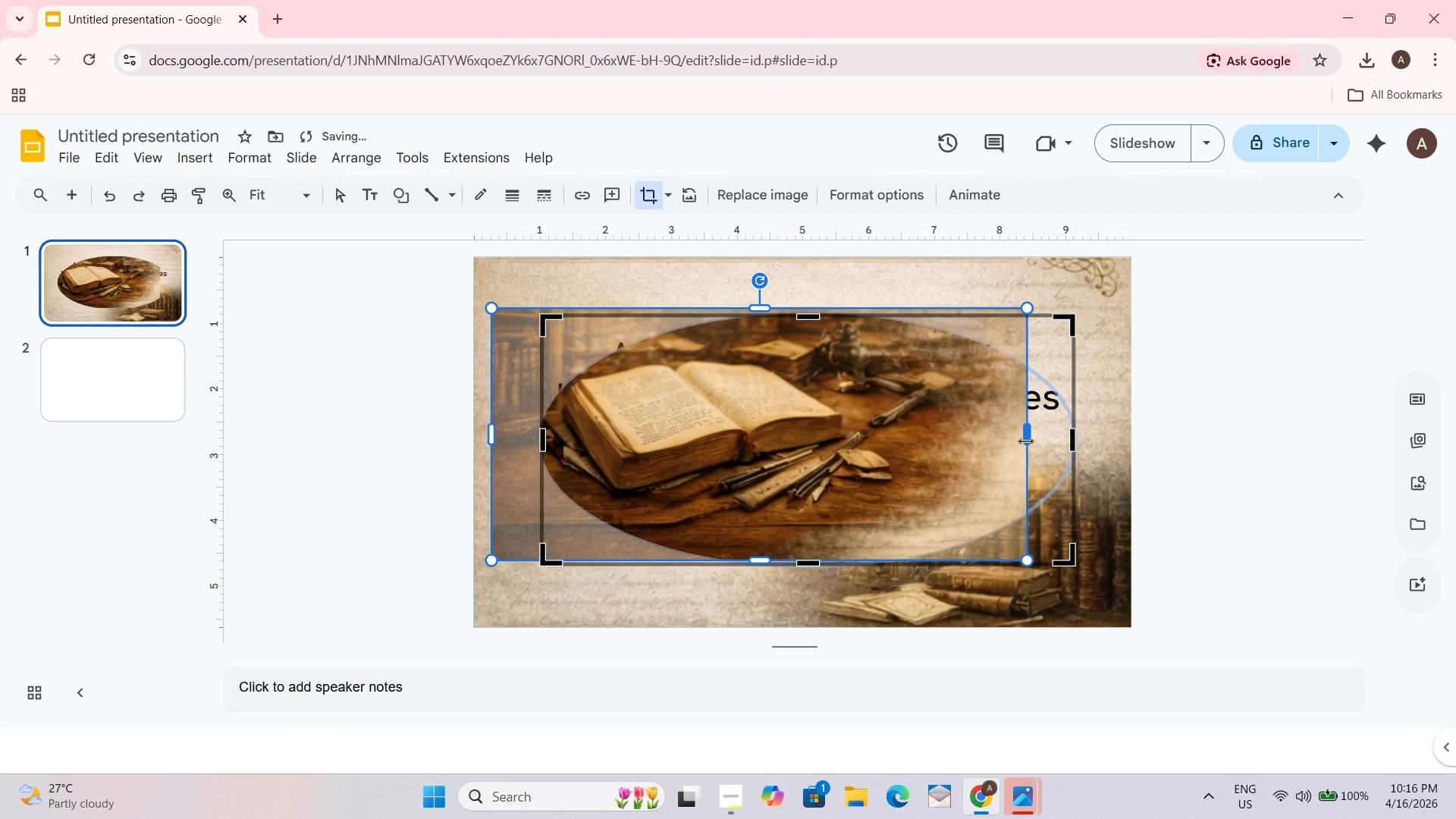 
left_click_drag(start_coordinate=[1025, 440], to_coordinate=[1037, 438])
 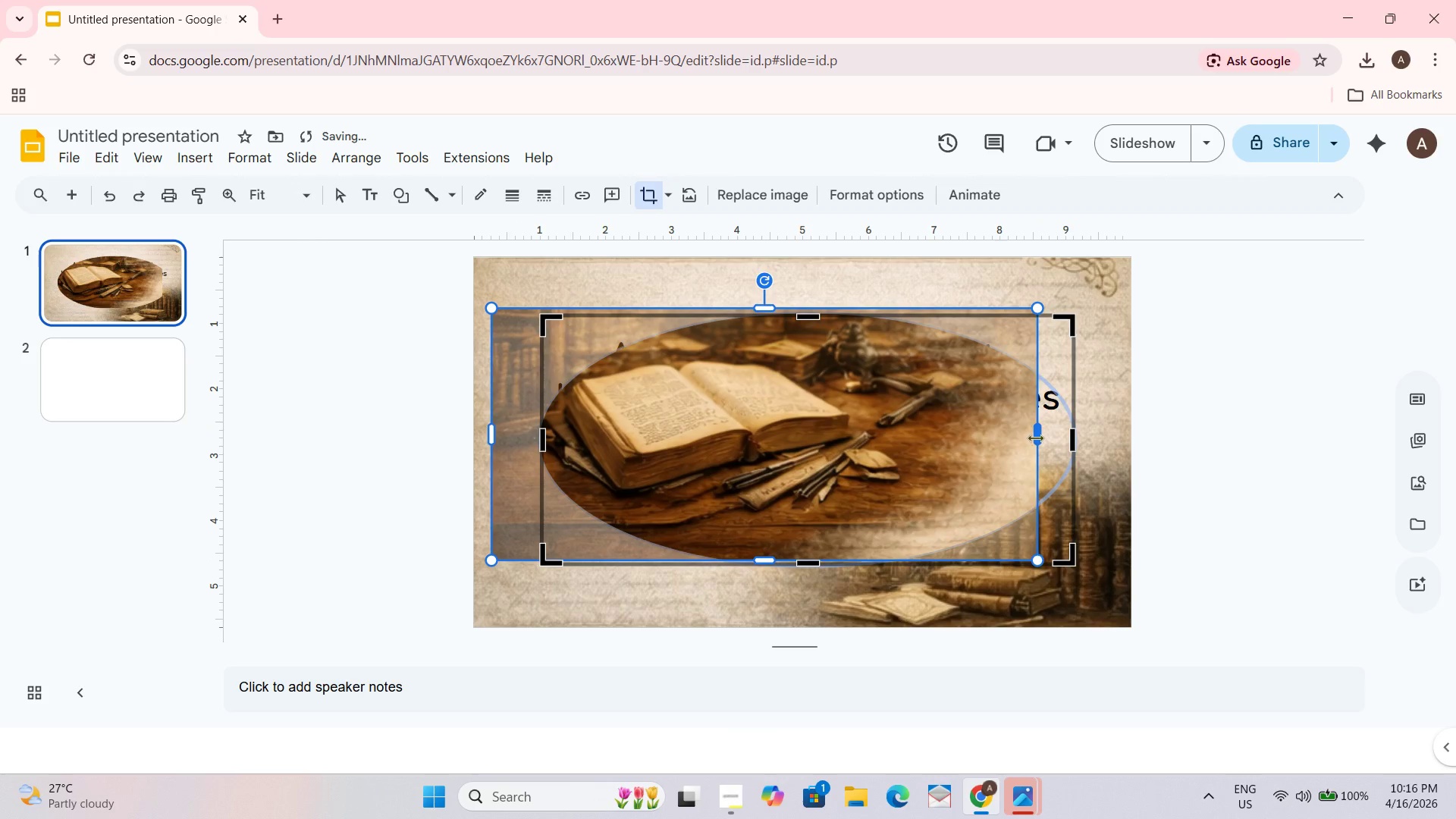 
key(Control+Z)
 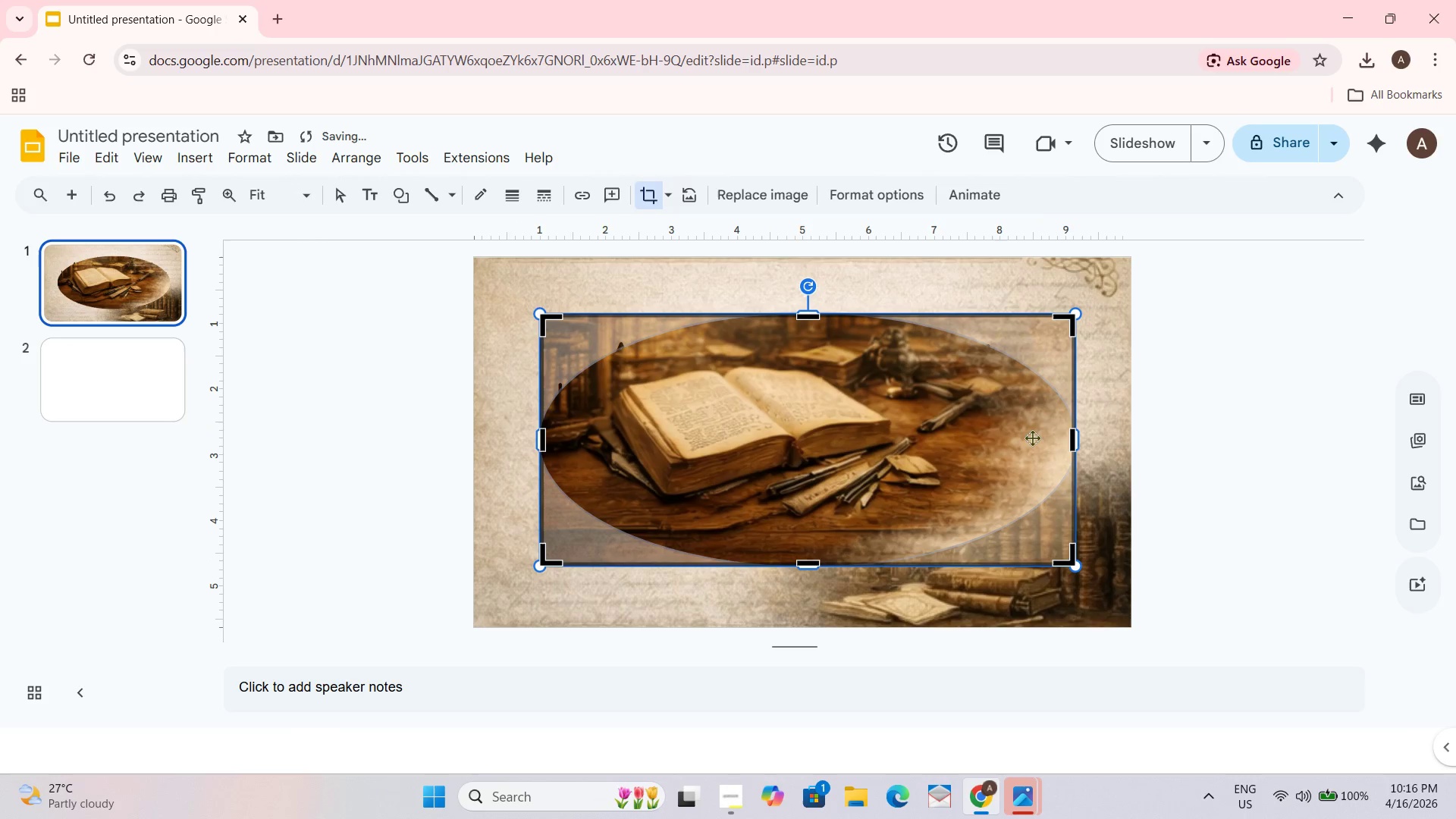 
key(Control+Z)
 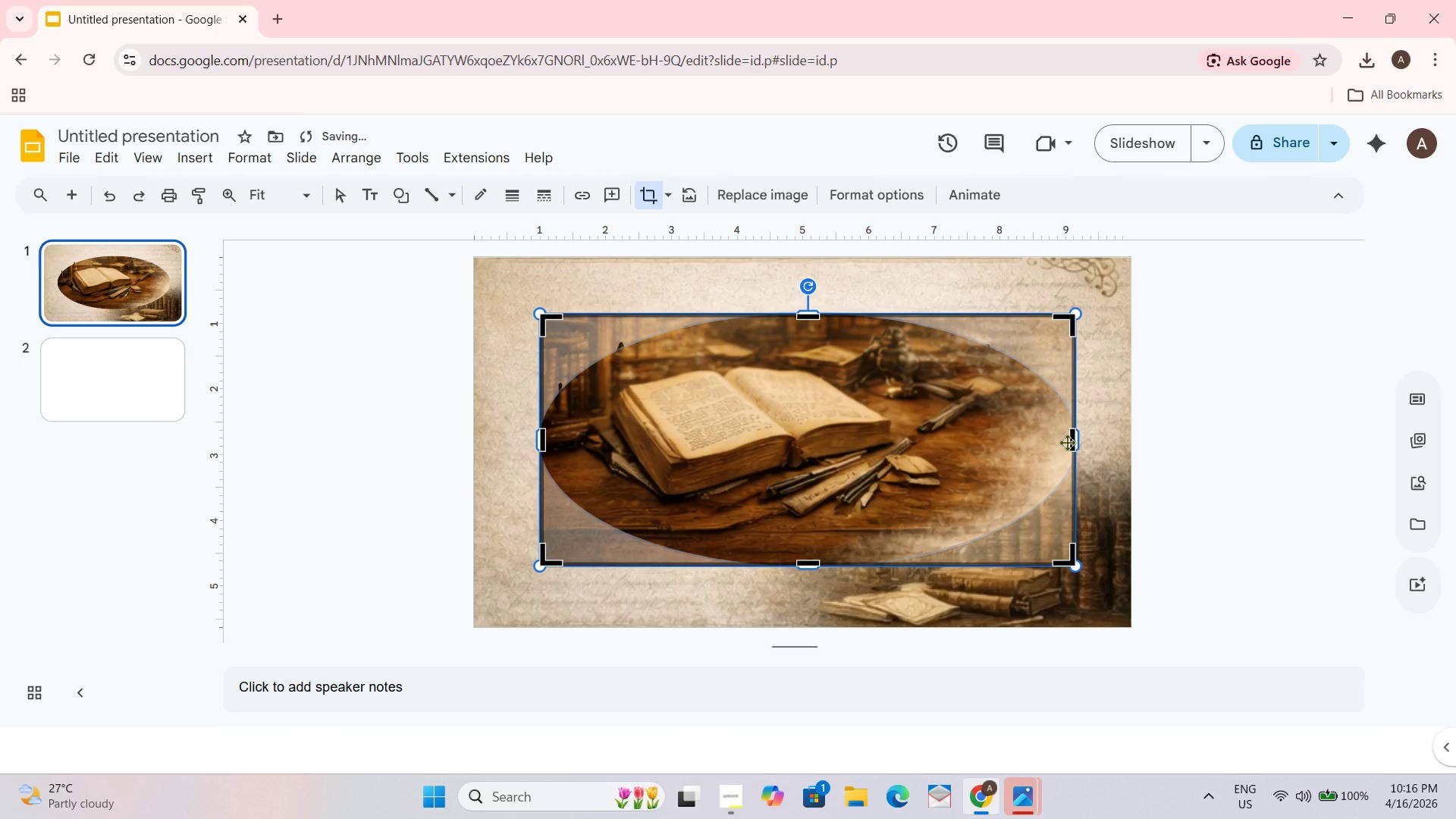 
left_click_drag(start_coordinate=[1069, 438], to_coordinate=[970, 418])
 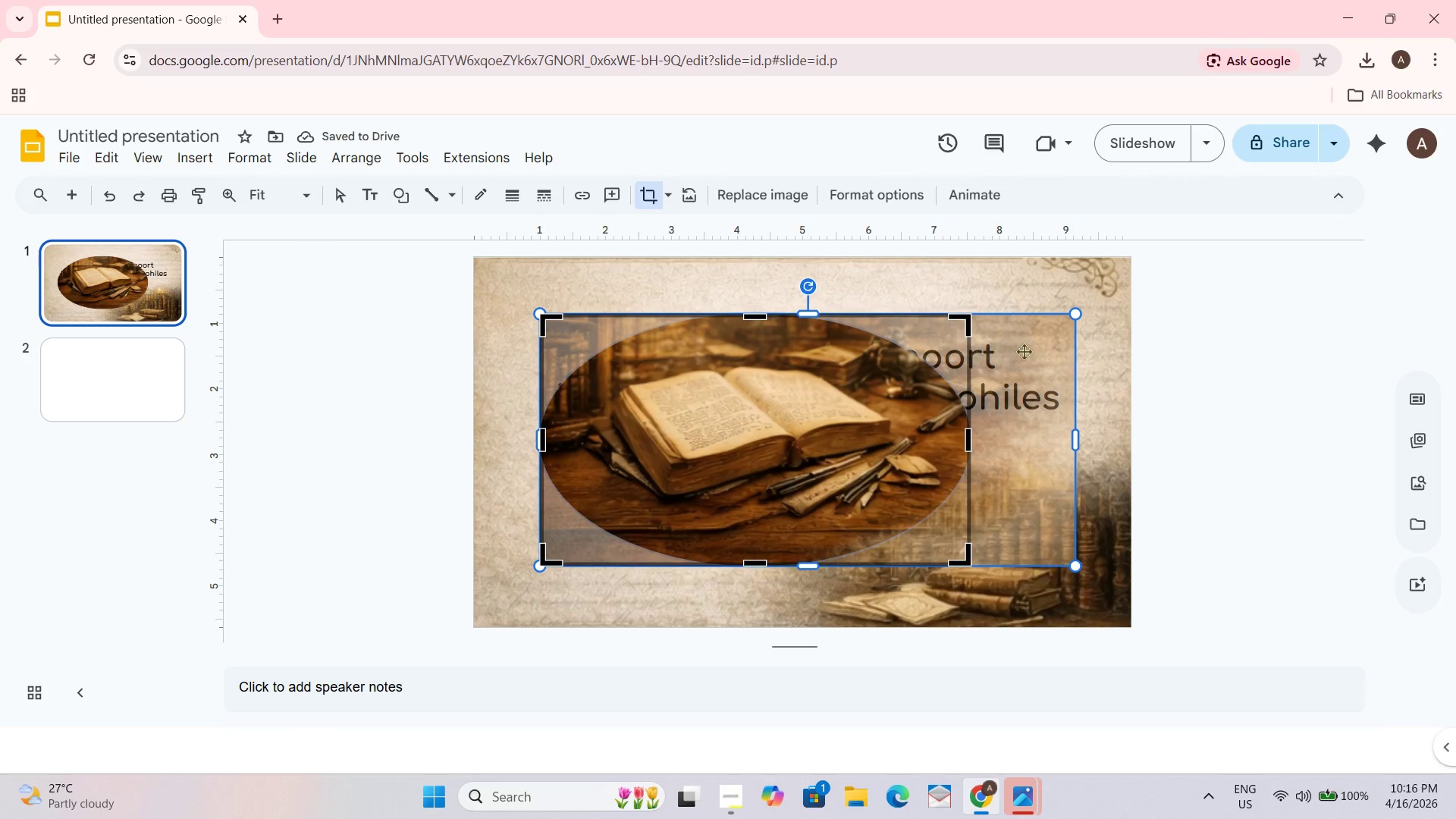 
left_click([1188, 337])
 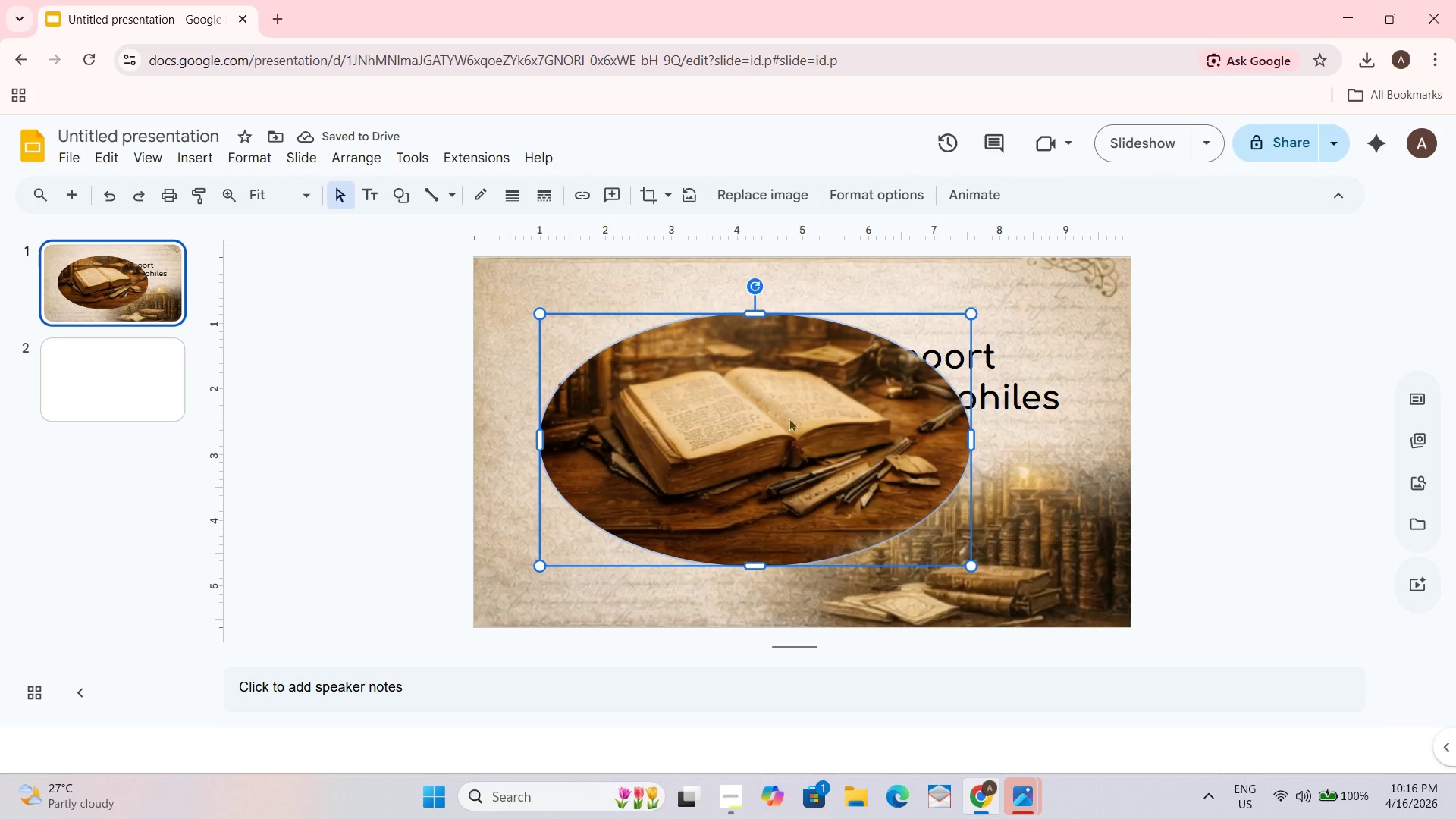 
left_click_drag(start_coordinate=[787, 418], to_coordinate=[613, 358])
 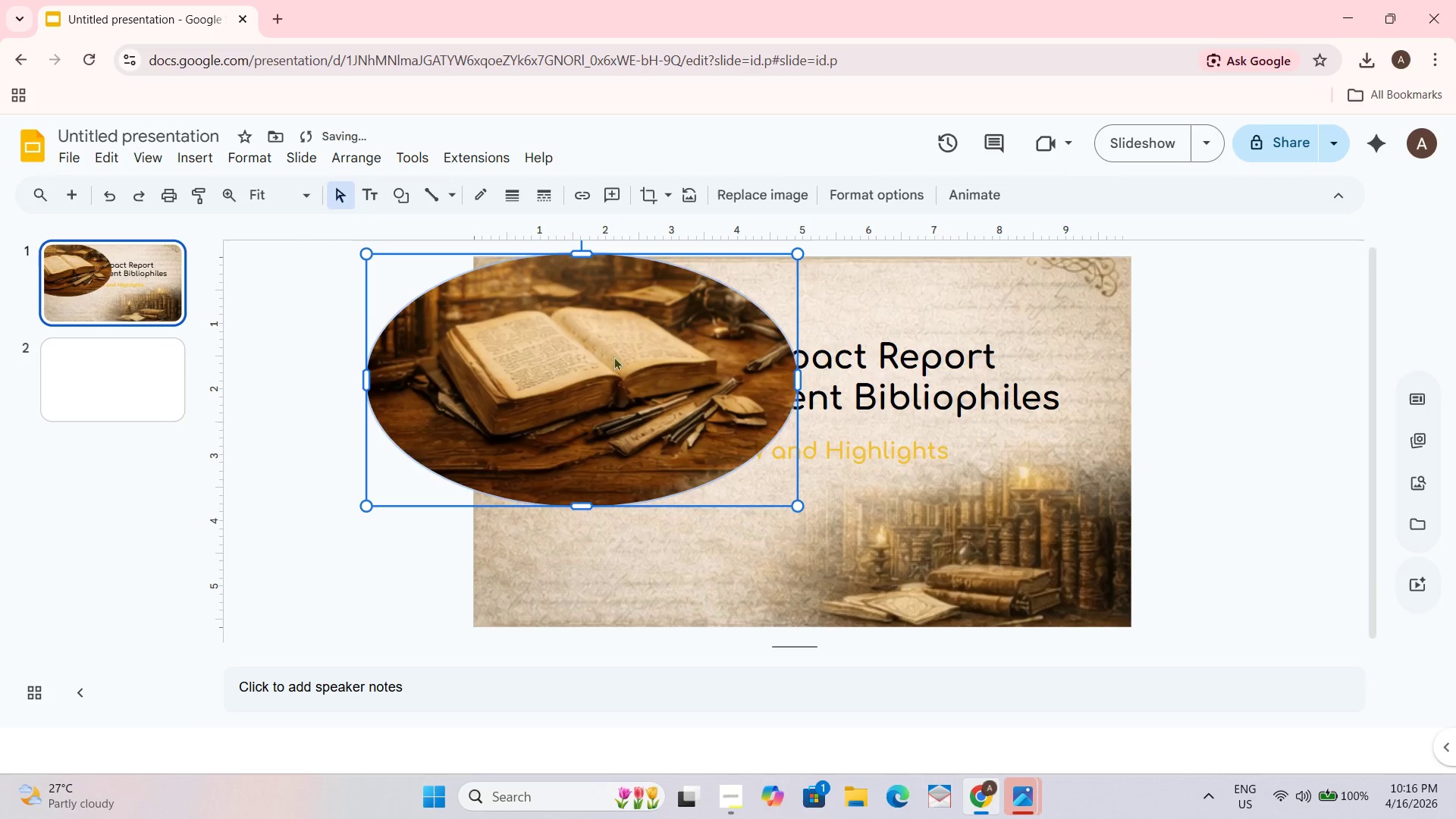 
left_click_drag(start_coordinate=[613, 356], to_coordinate=[529, 331])
 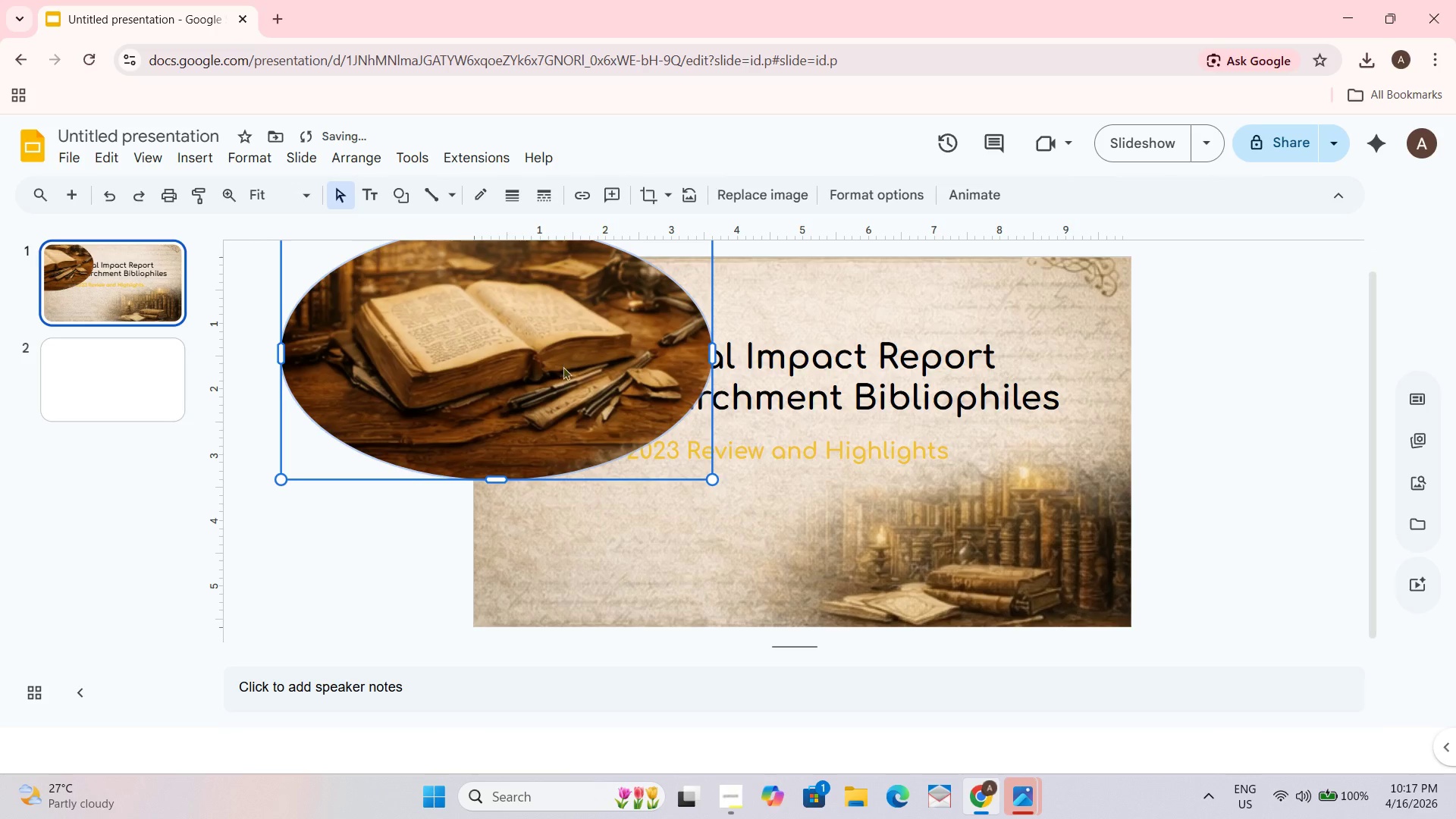 
left_click_drag(start_coordinate=[563, 366], to_coordinate=[510, 339])
 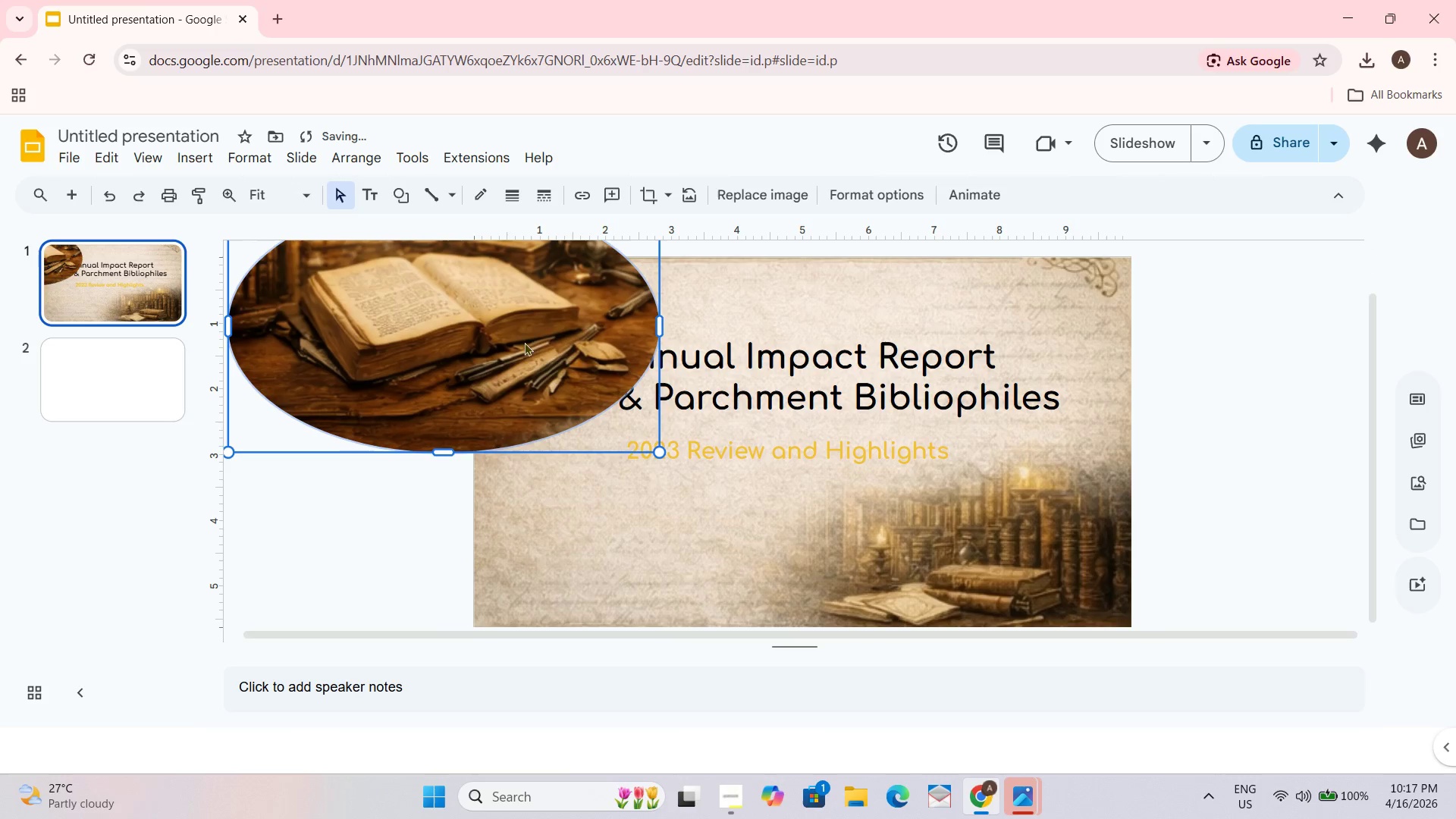 
left_click_drag(start_coordinate=[551, 352], to_coordinate=[532, 329])
 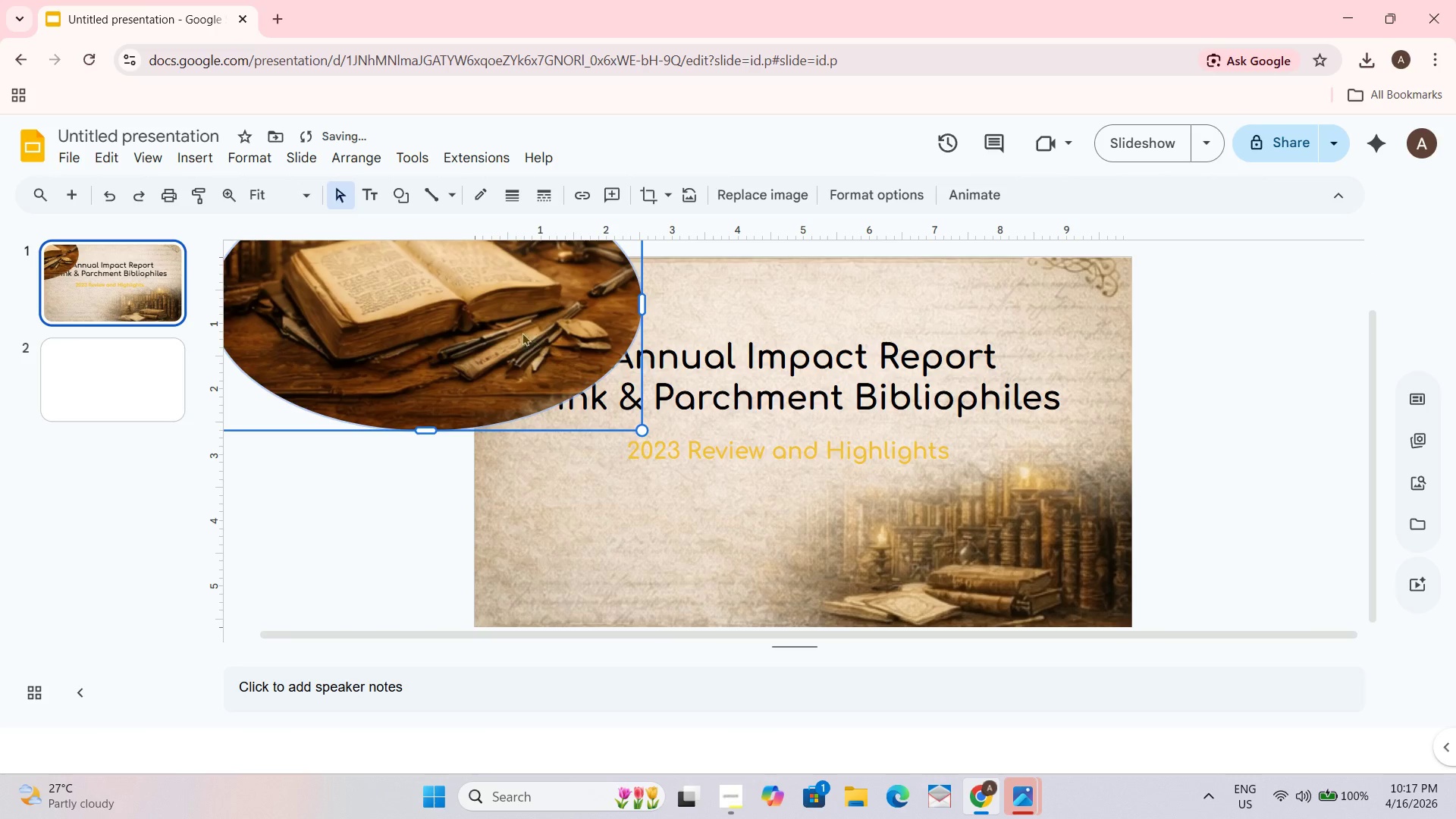 
left_click_drag(start_coordinate=[519, 331], to_coordinate=[637, 396])
 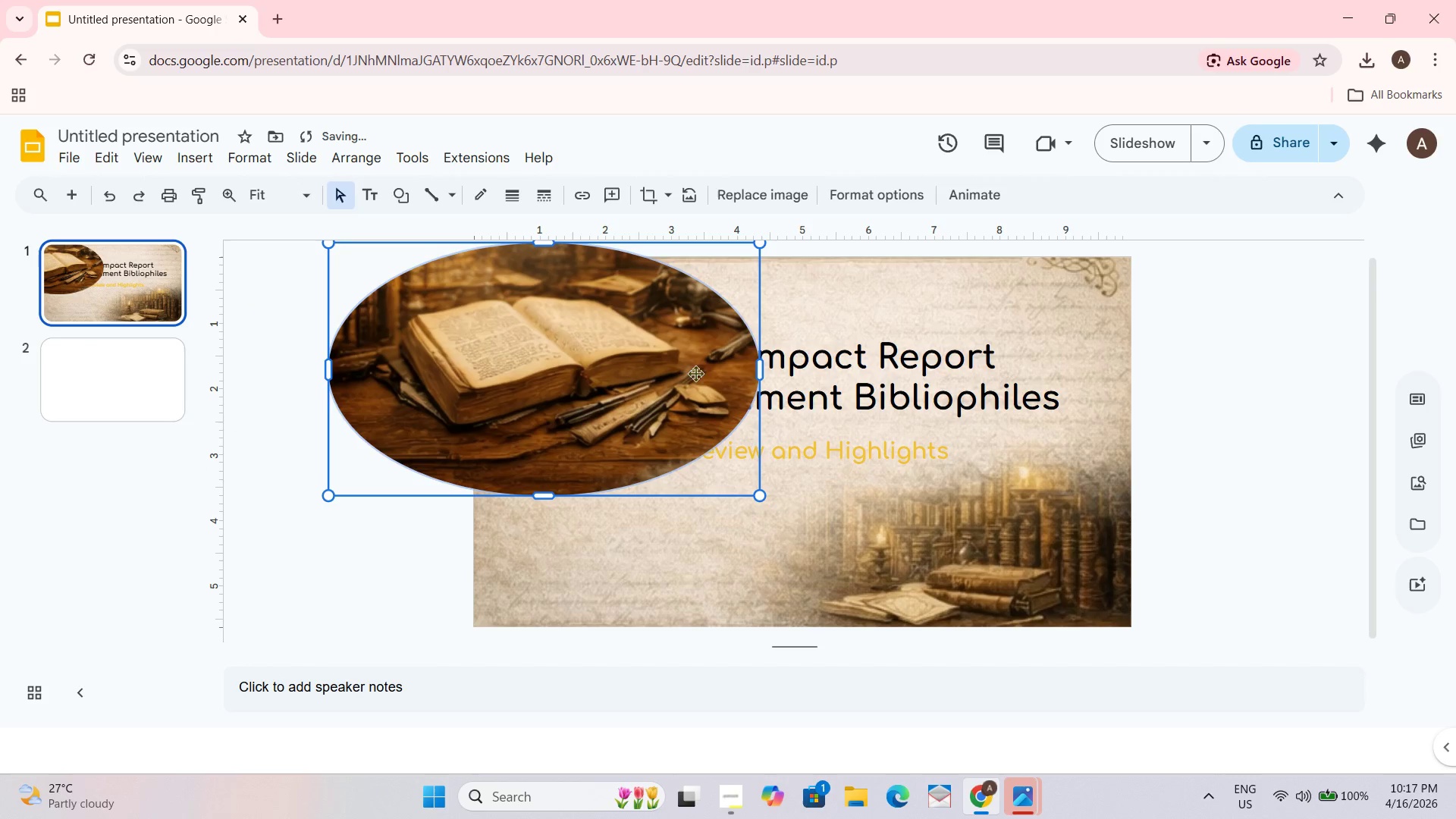 
hold_key(key=ControlLeft, duration=0.31)
 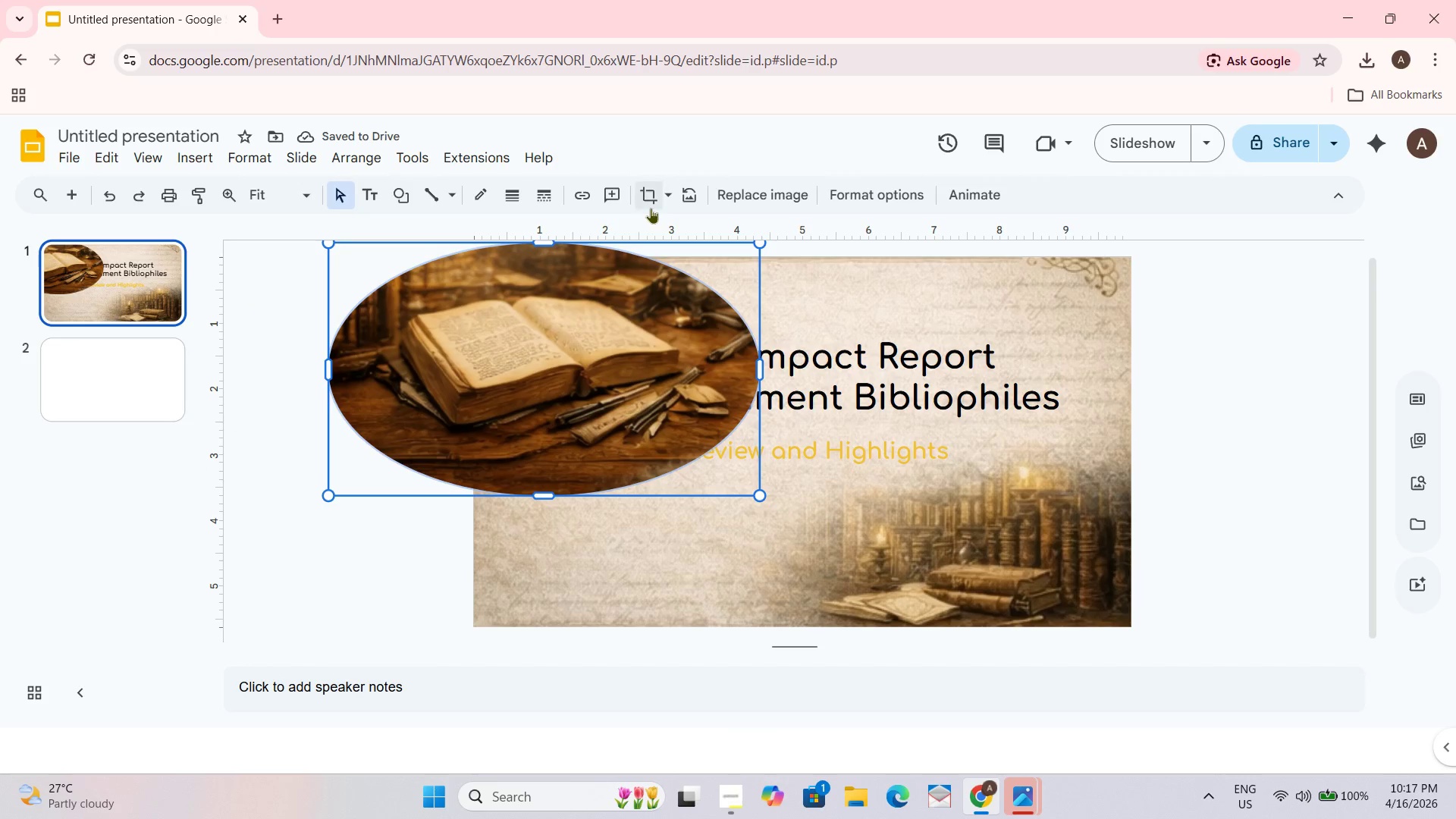 
left_click([651, 199])
 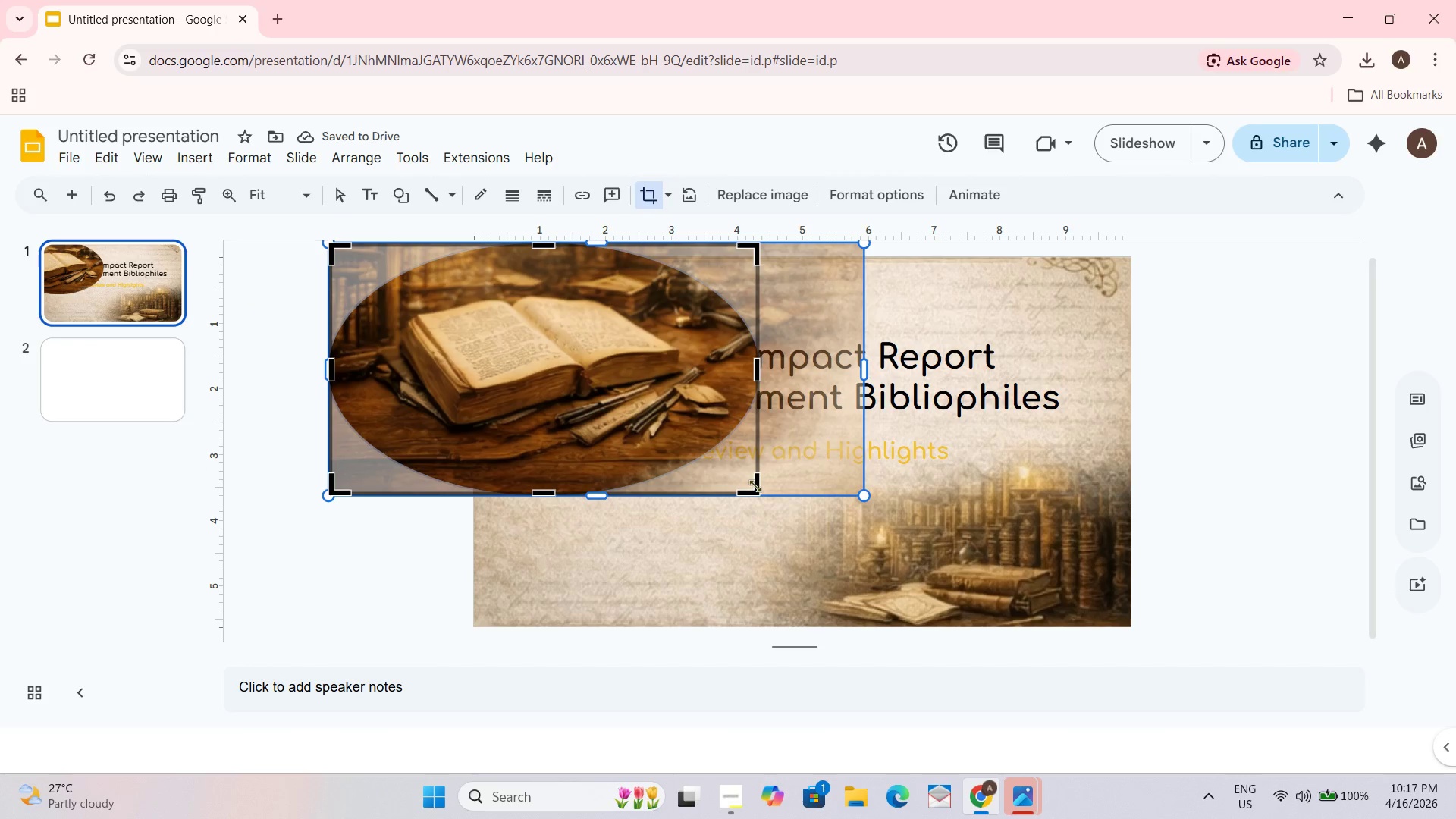 
left_click_drag(start_coordinate=[755, 482], to_coordinate=[652, 435])
 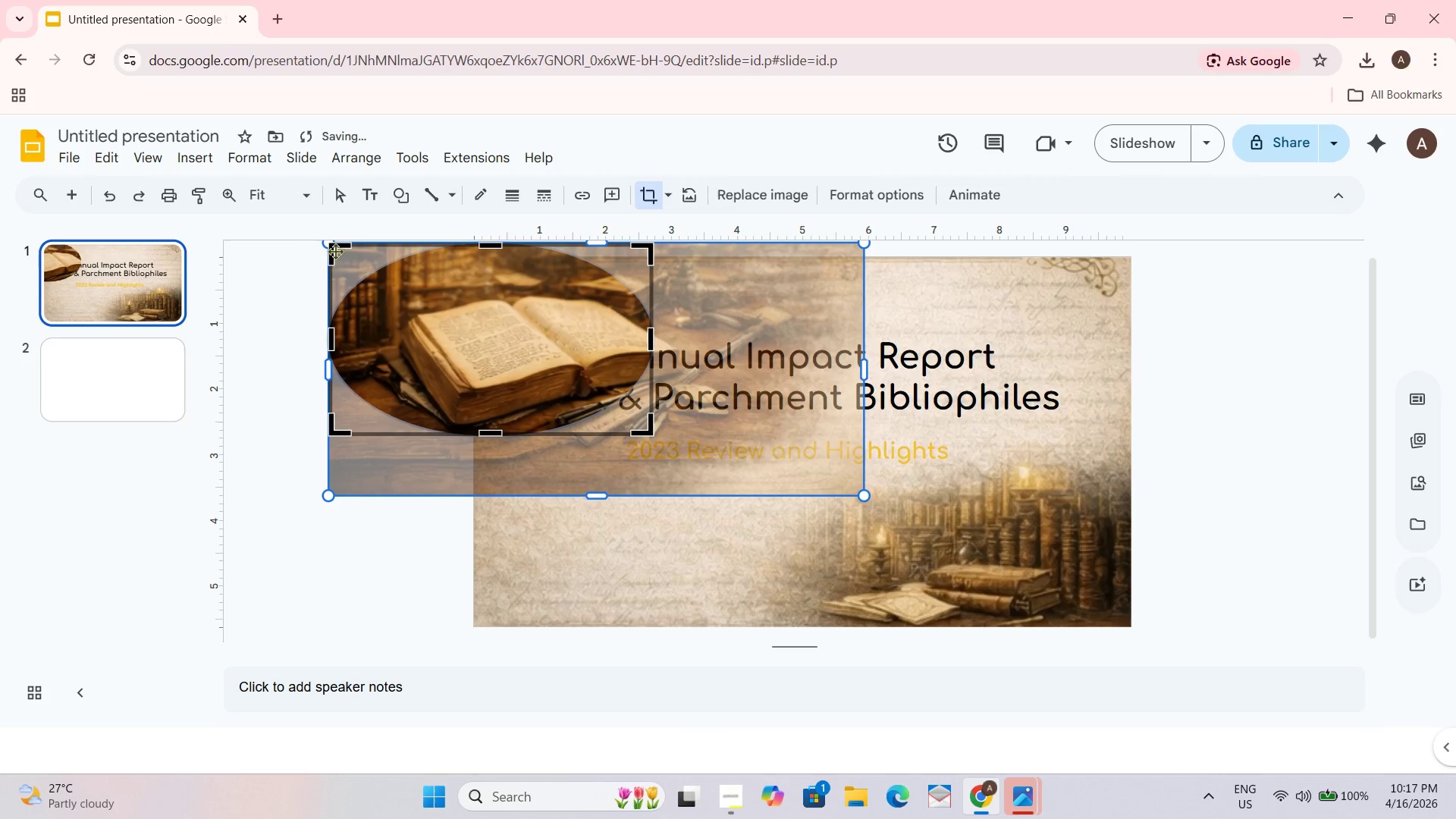 
left_click_drag(start_coordinate=[335, 244], to_coordinate=[377, 284])
 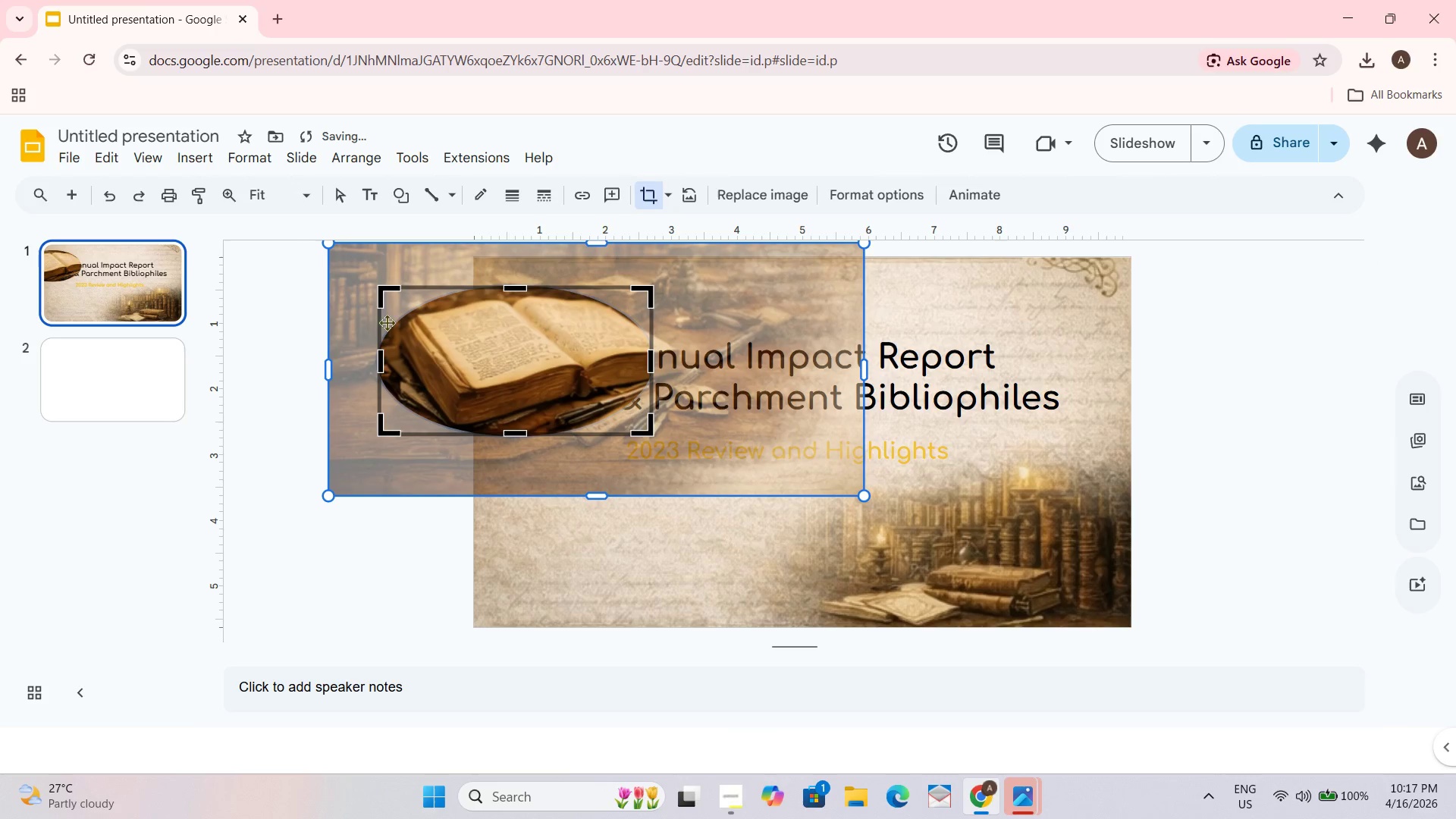 
left_click_drag(start_coordinate=[379, 289], to_coordinate=[422, 299])
 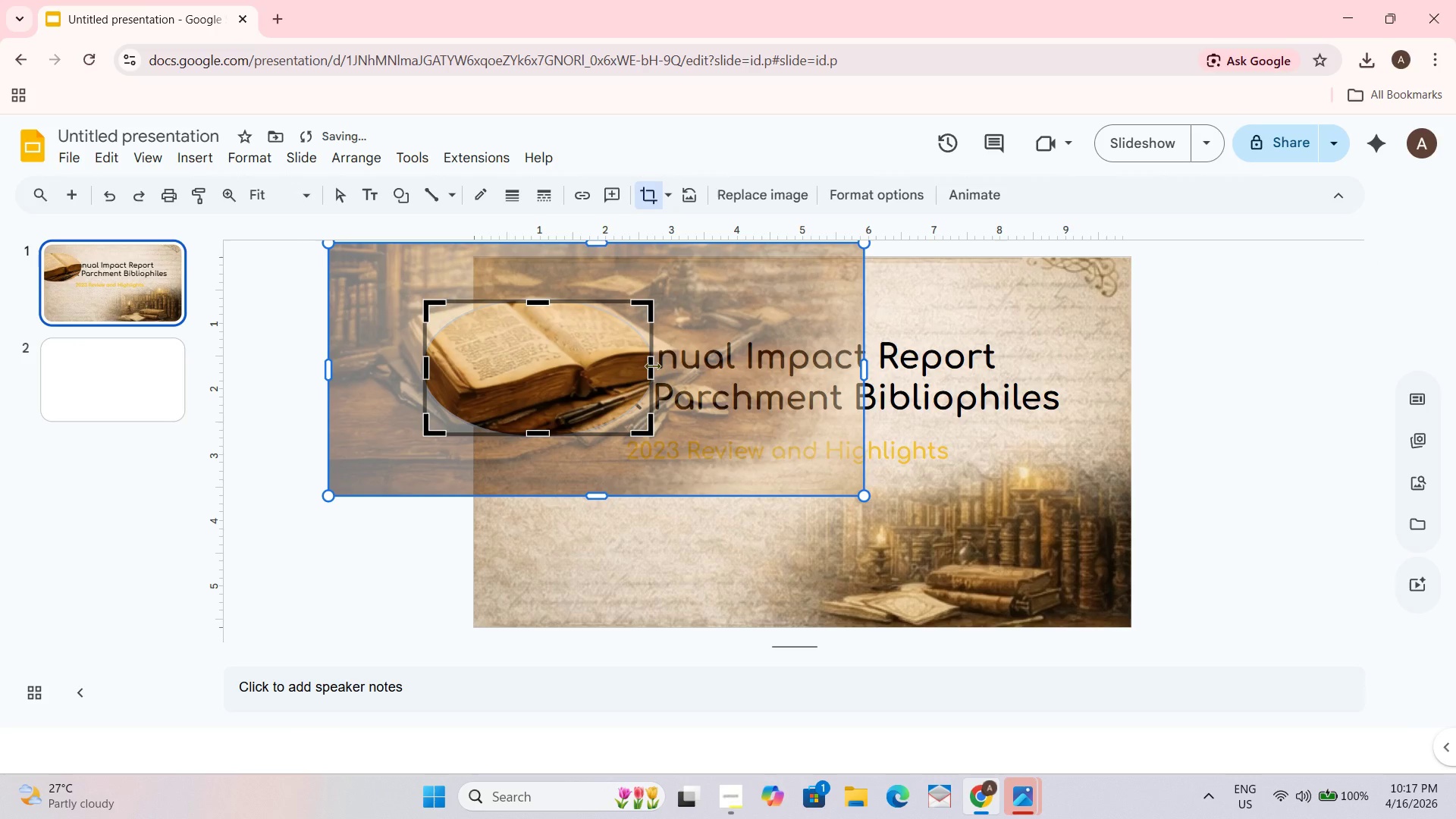 
left_click_drag(start_coordinate=[652, 366], to_coordinate=[711, 366])
 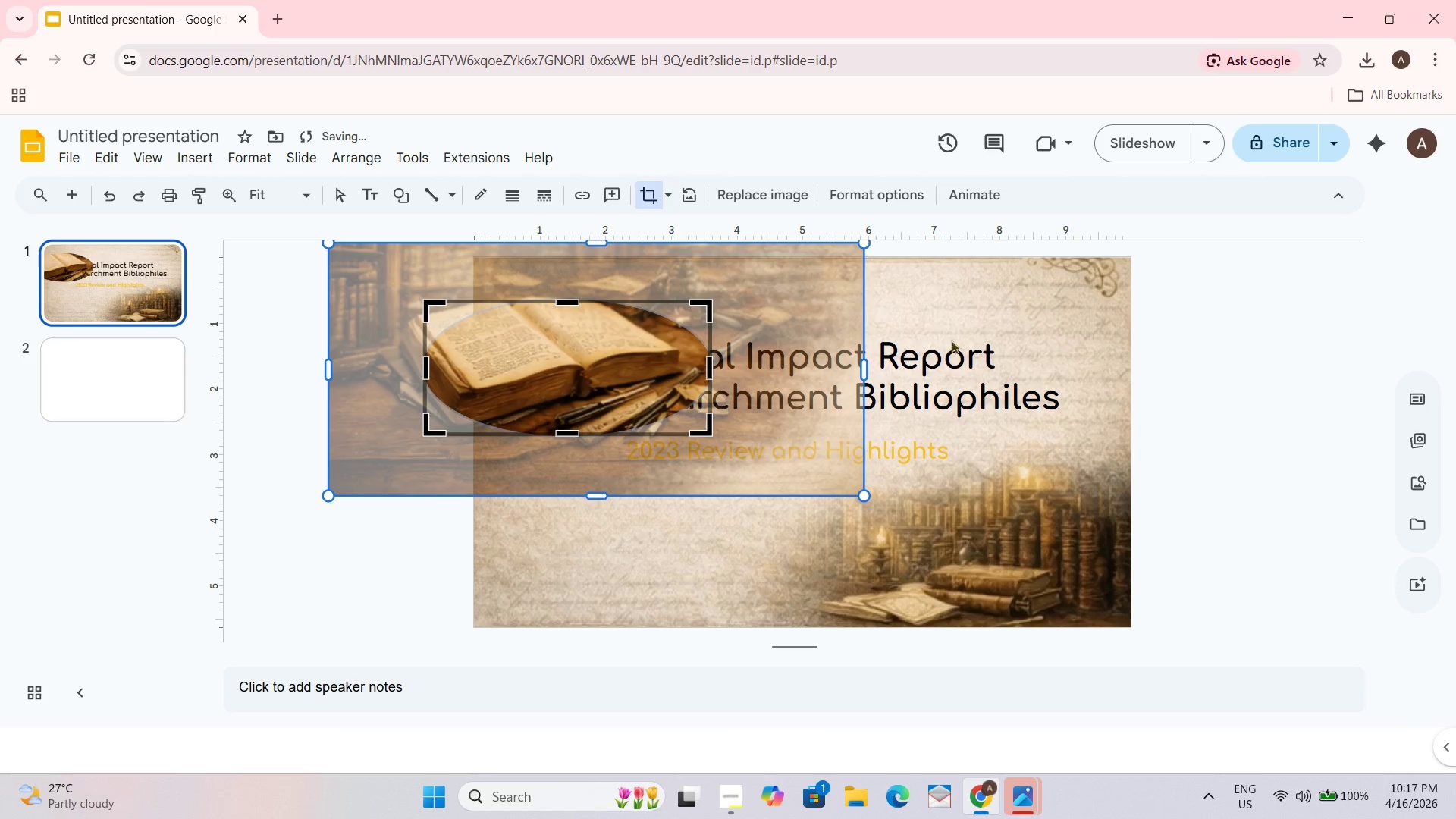 
left_click_drag(start_coordinate=[1248, 337], to_coordinate=[1244, 338])
 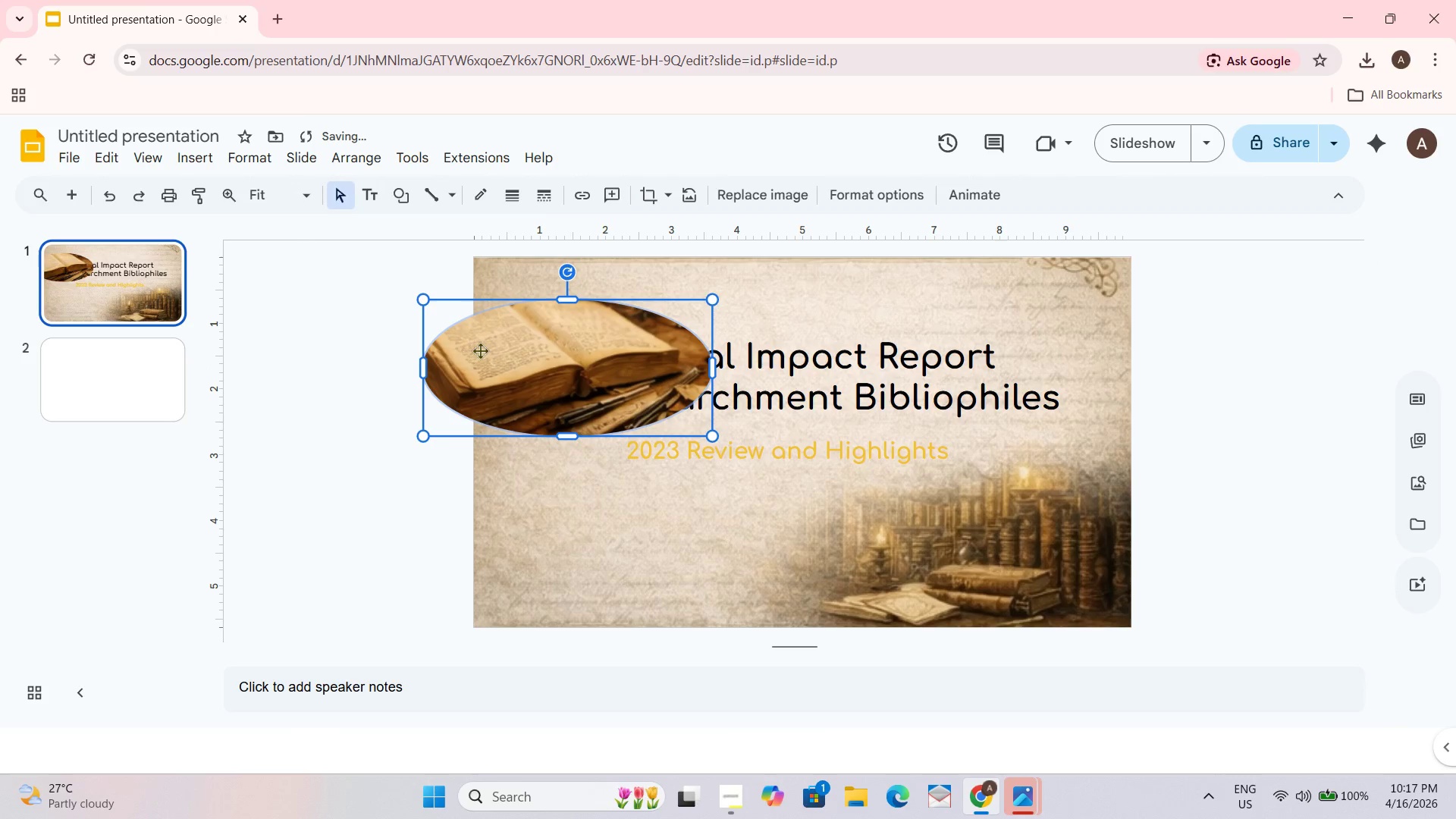 
left_click_drag(start_coordinate=[551, 350], to_coordinate=[503, 293])
 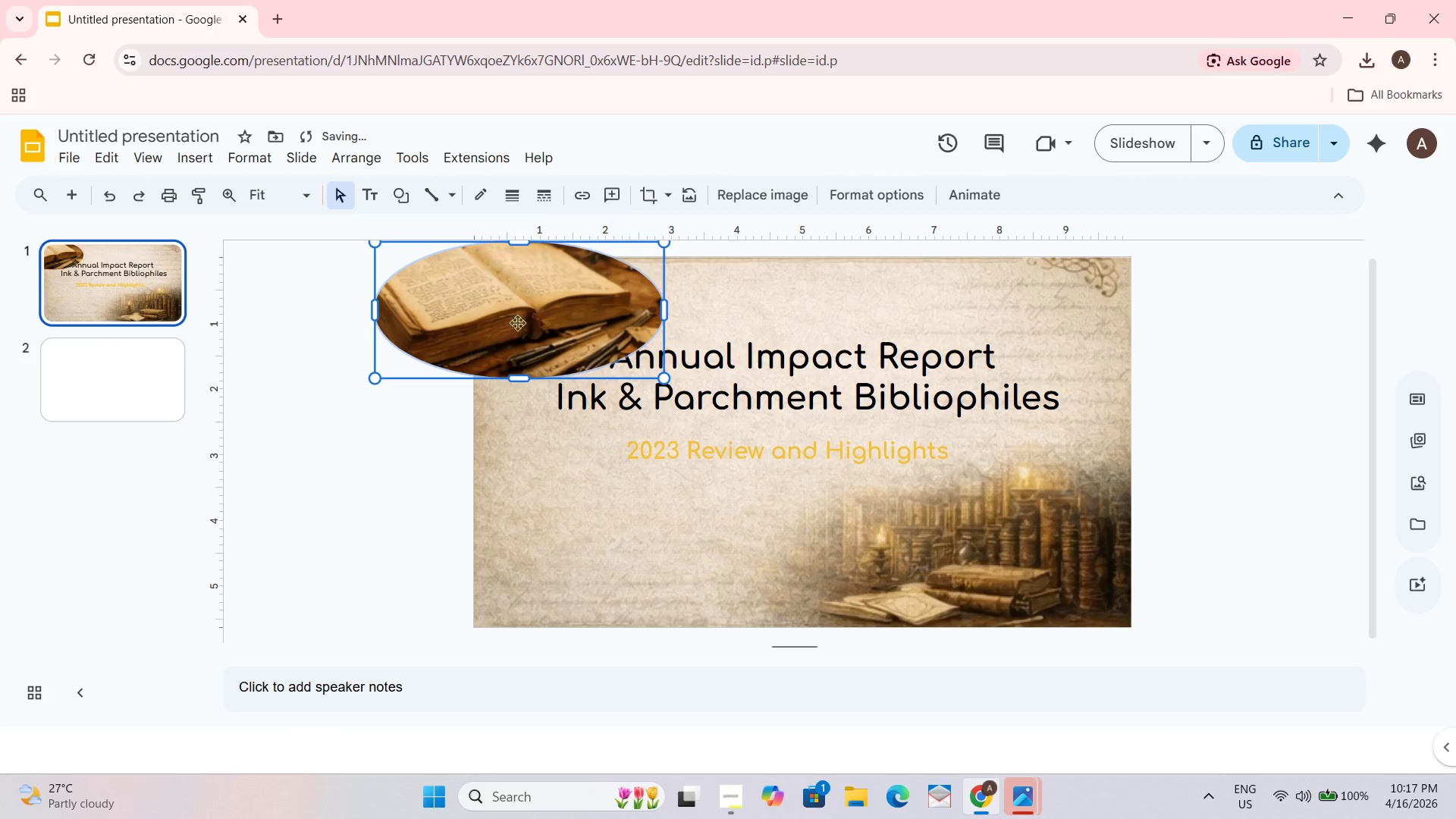 
left_click_drag(start_coordinate=[526, 318], to_coordinate=[527, 307])
 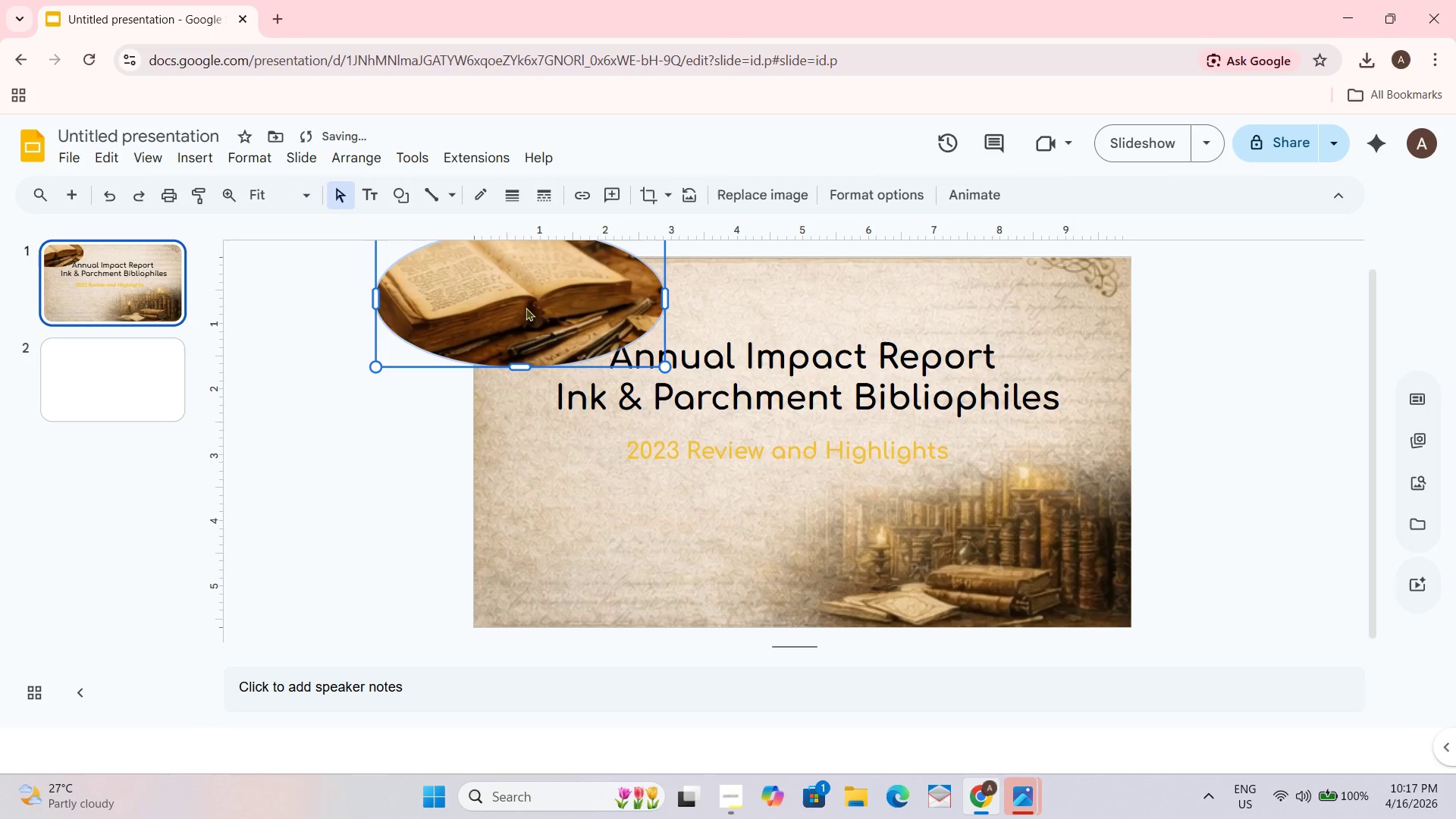 
left_click_drag(start_coordinate=[526, 307], to_coordinate=[536, 303])
 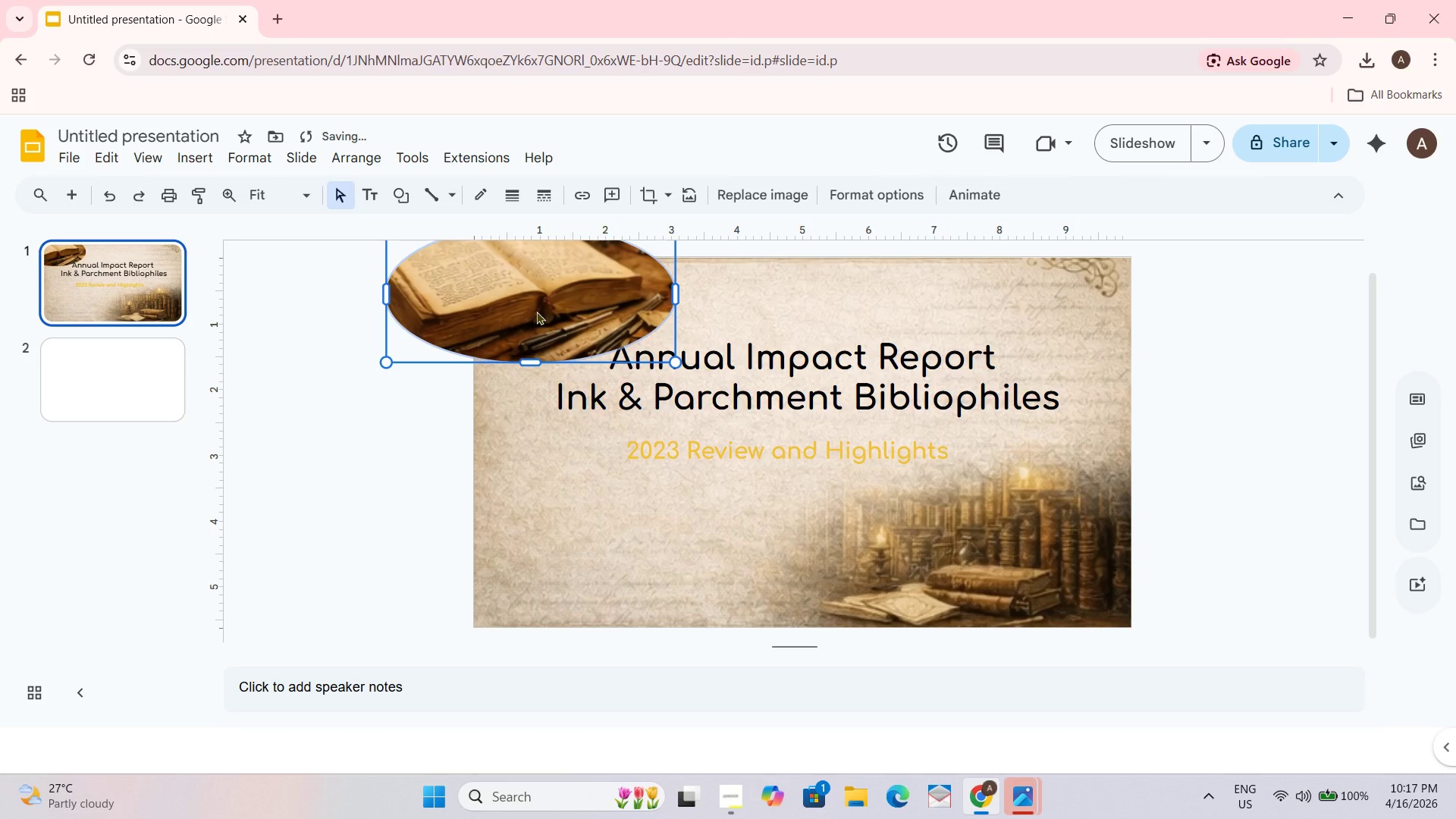 
left_click_drag(start_coordinate=[537, 311], to_coordinate=[528, 306])
 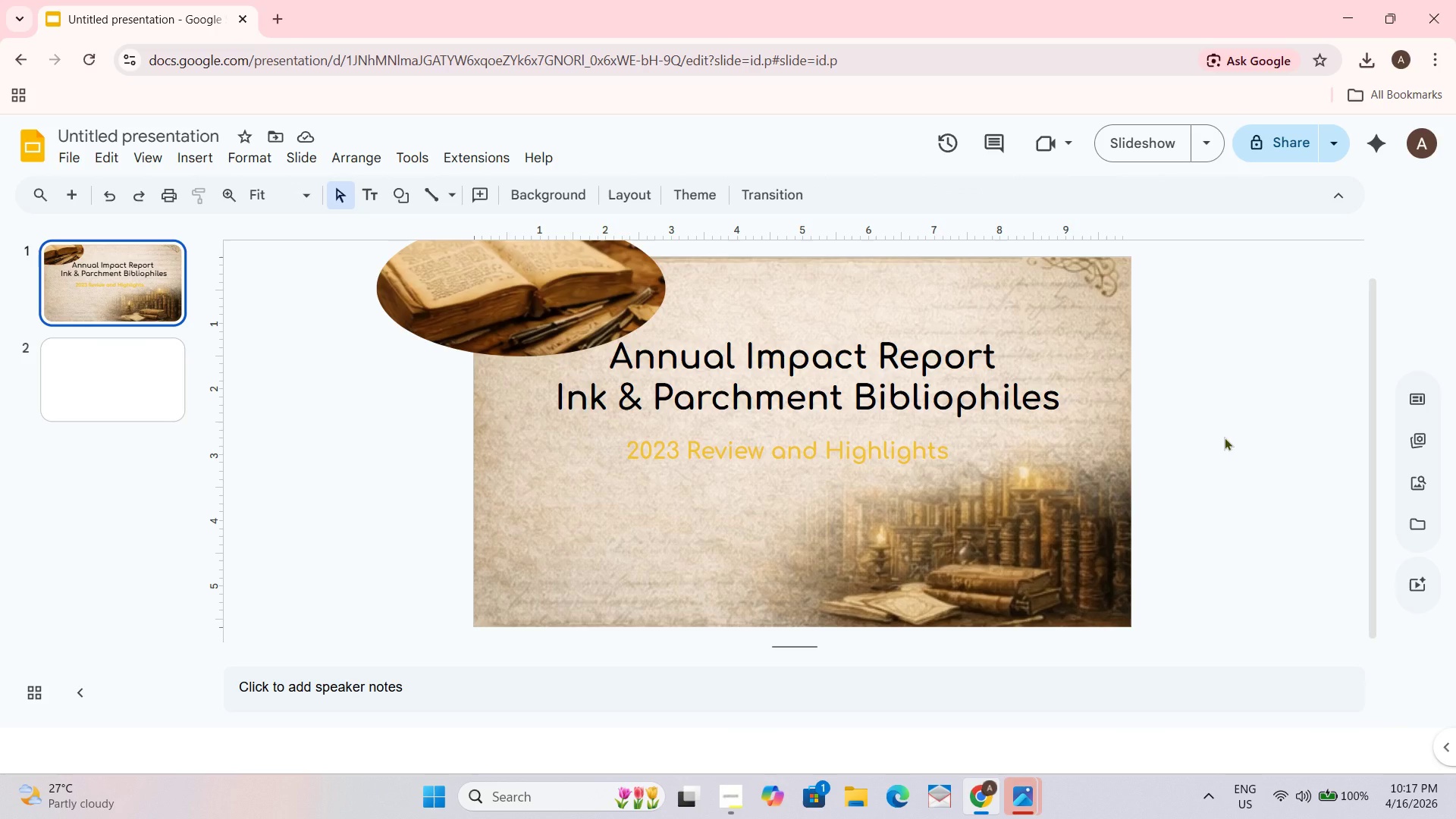 
wait(10.92)
 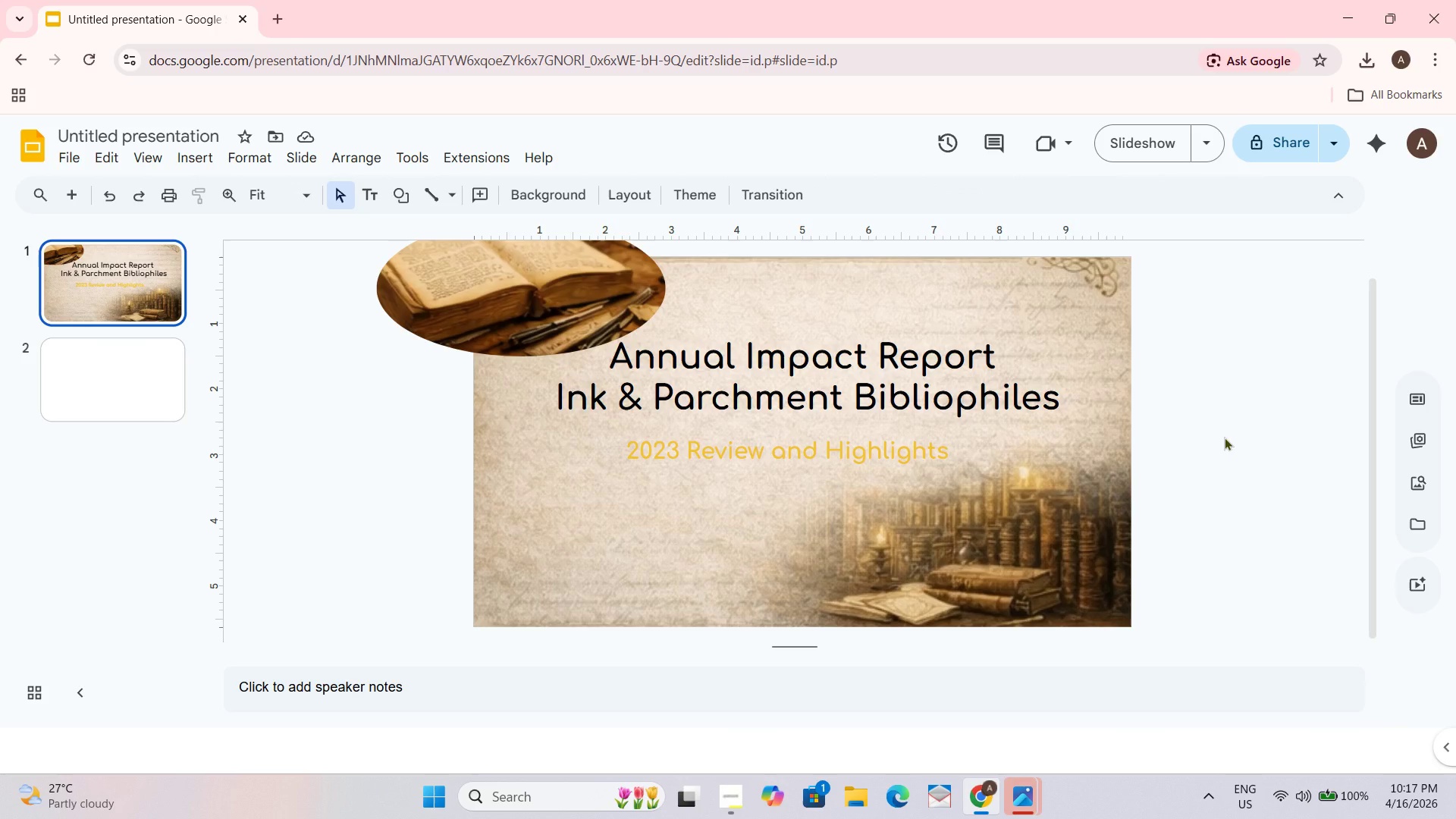 
left_click([584, 321])
 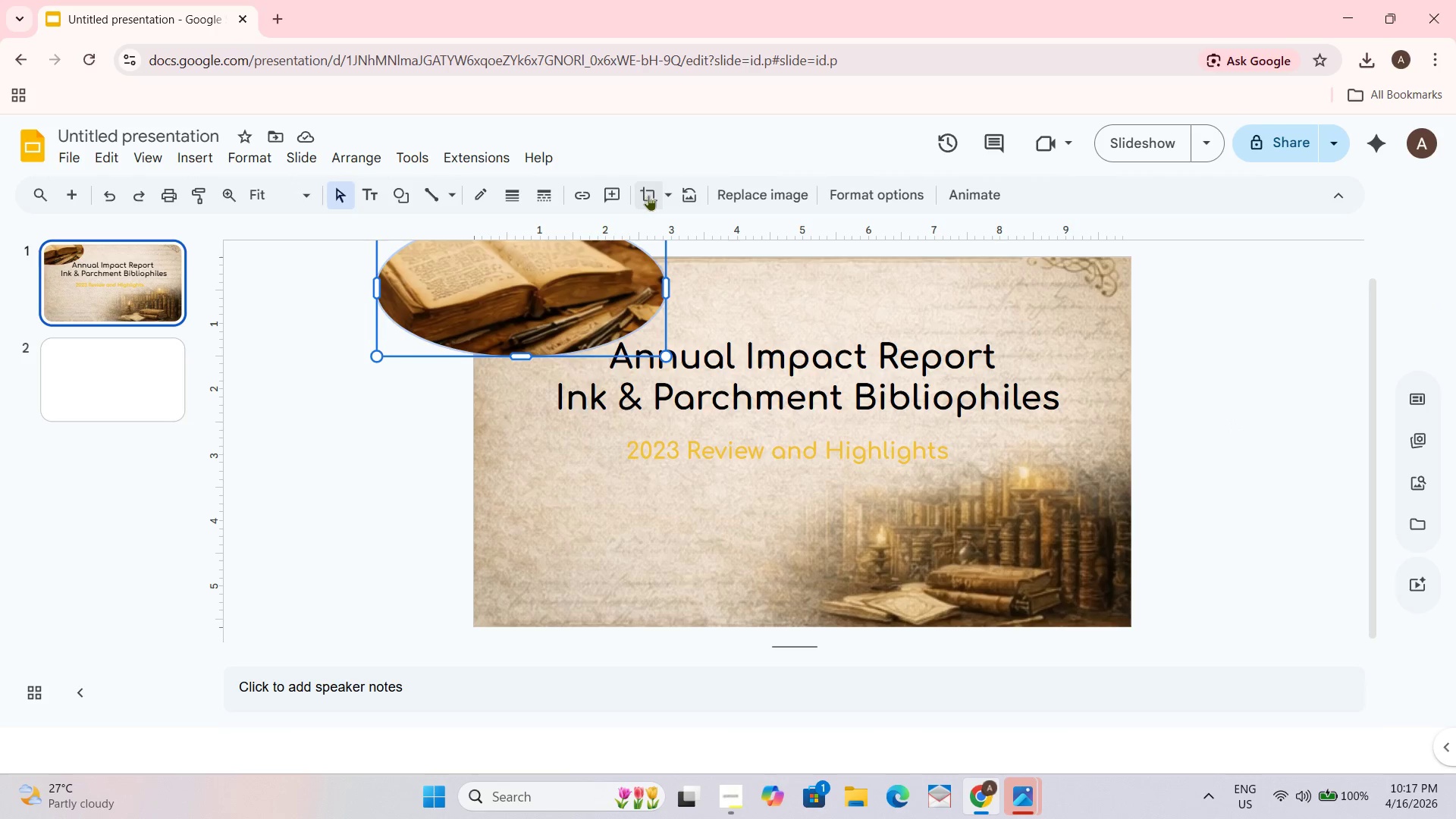 
double_click([666, 194])
 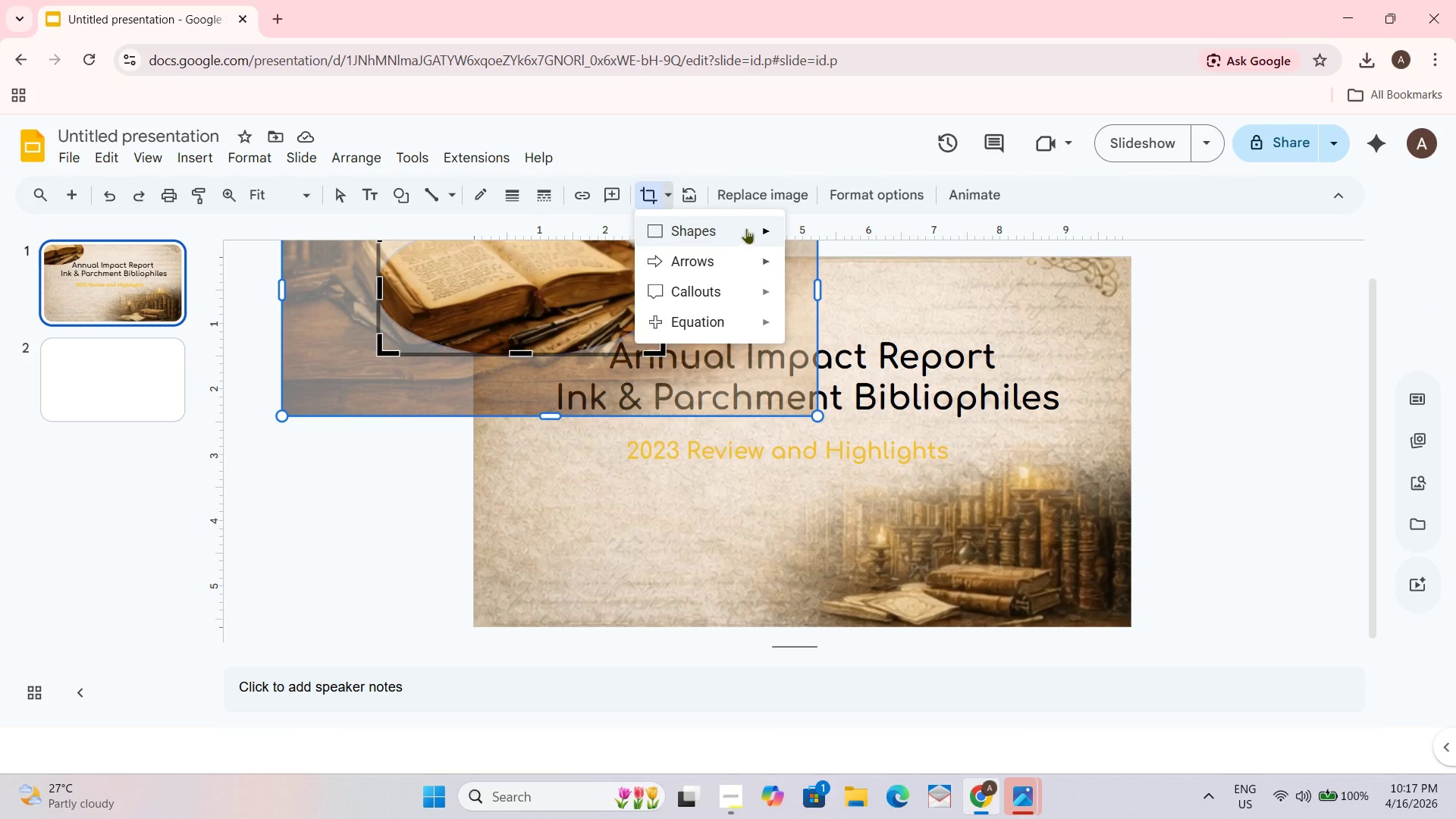 
left_click([751, 227])
 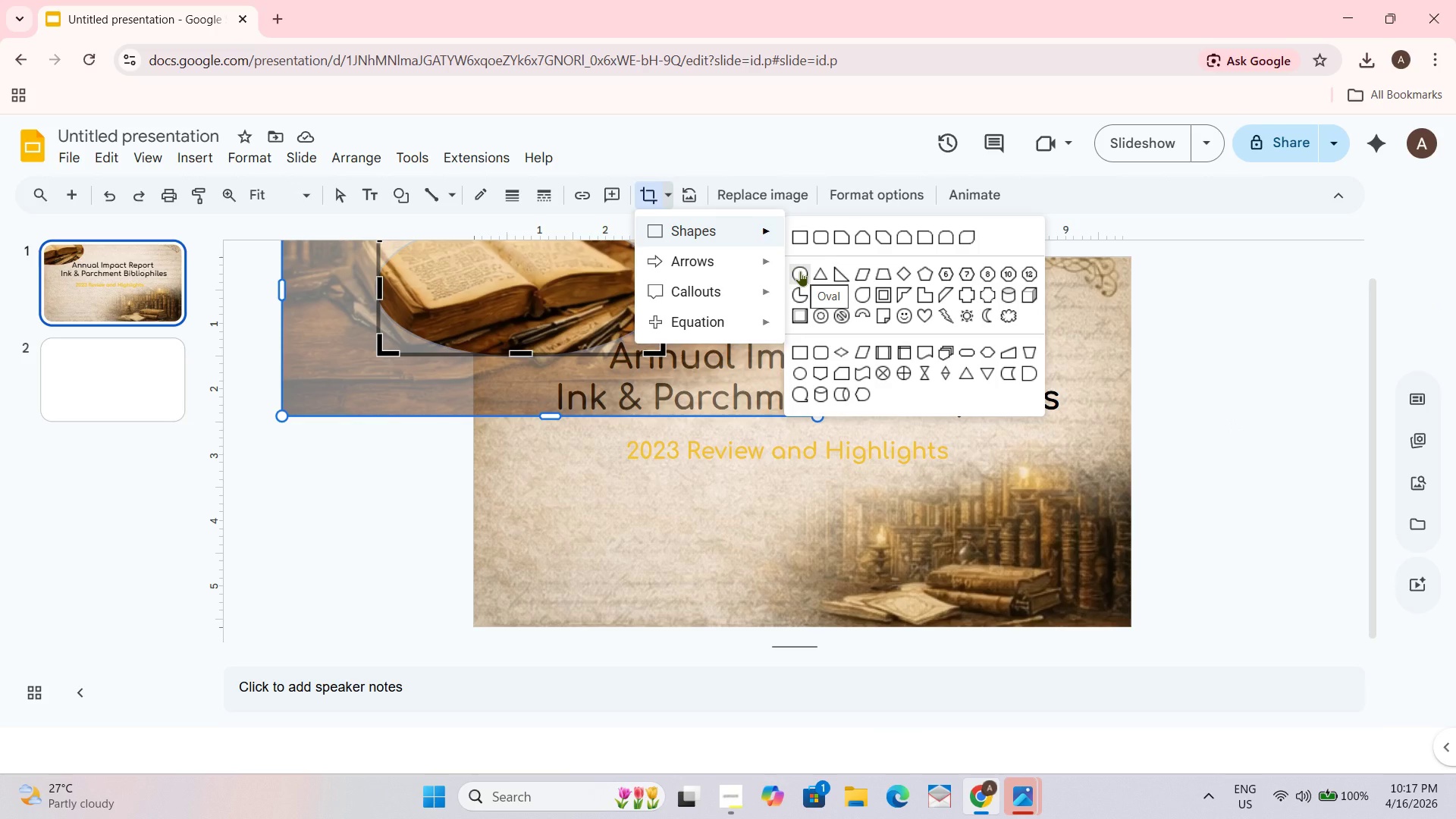 
wait(12.31)
 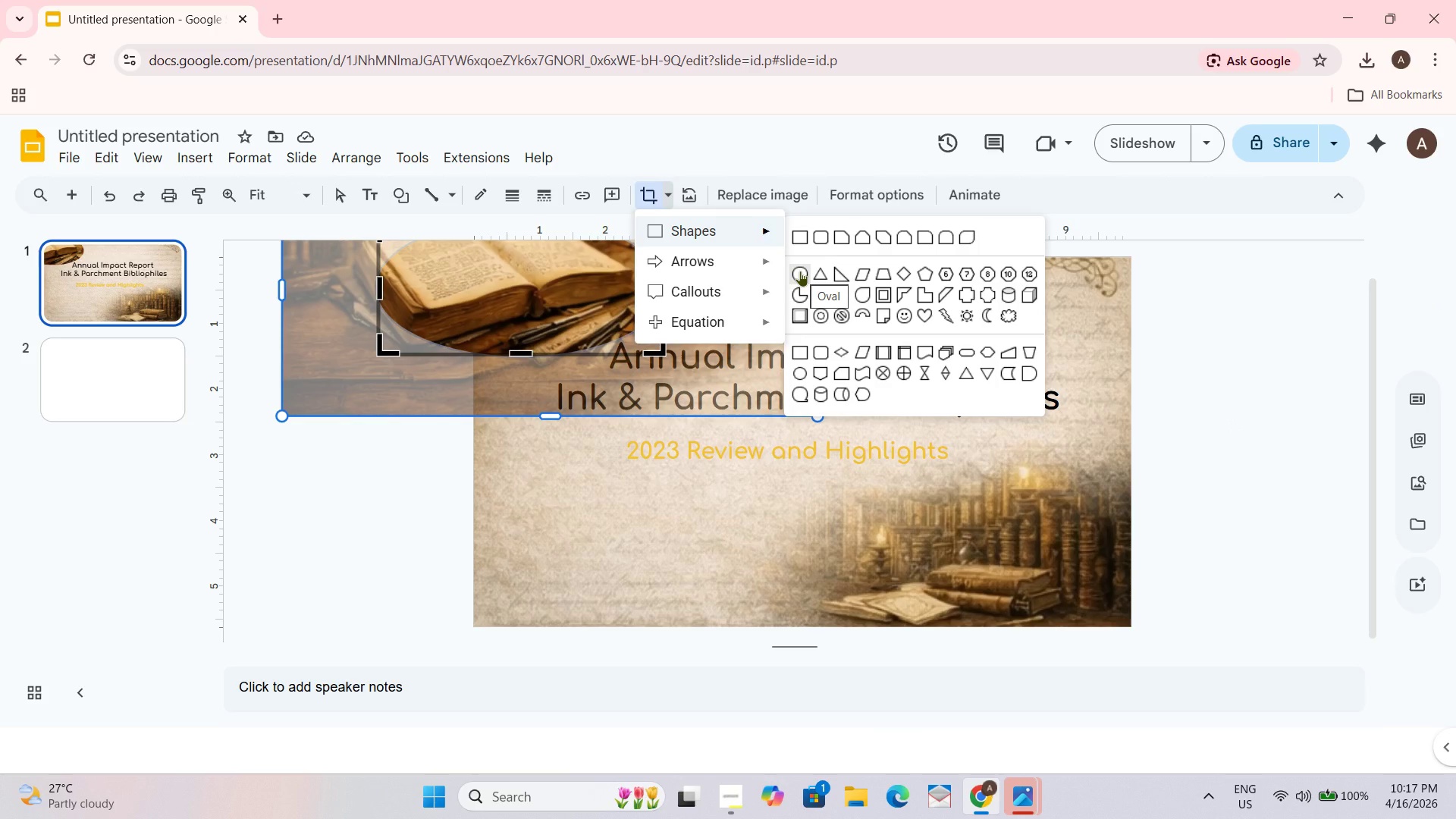 
left_click([805, 375])
 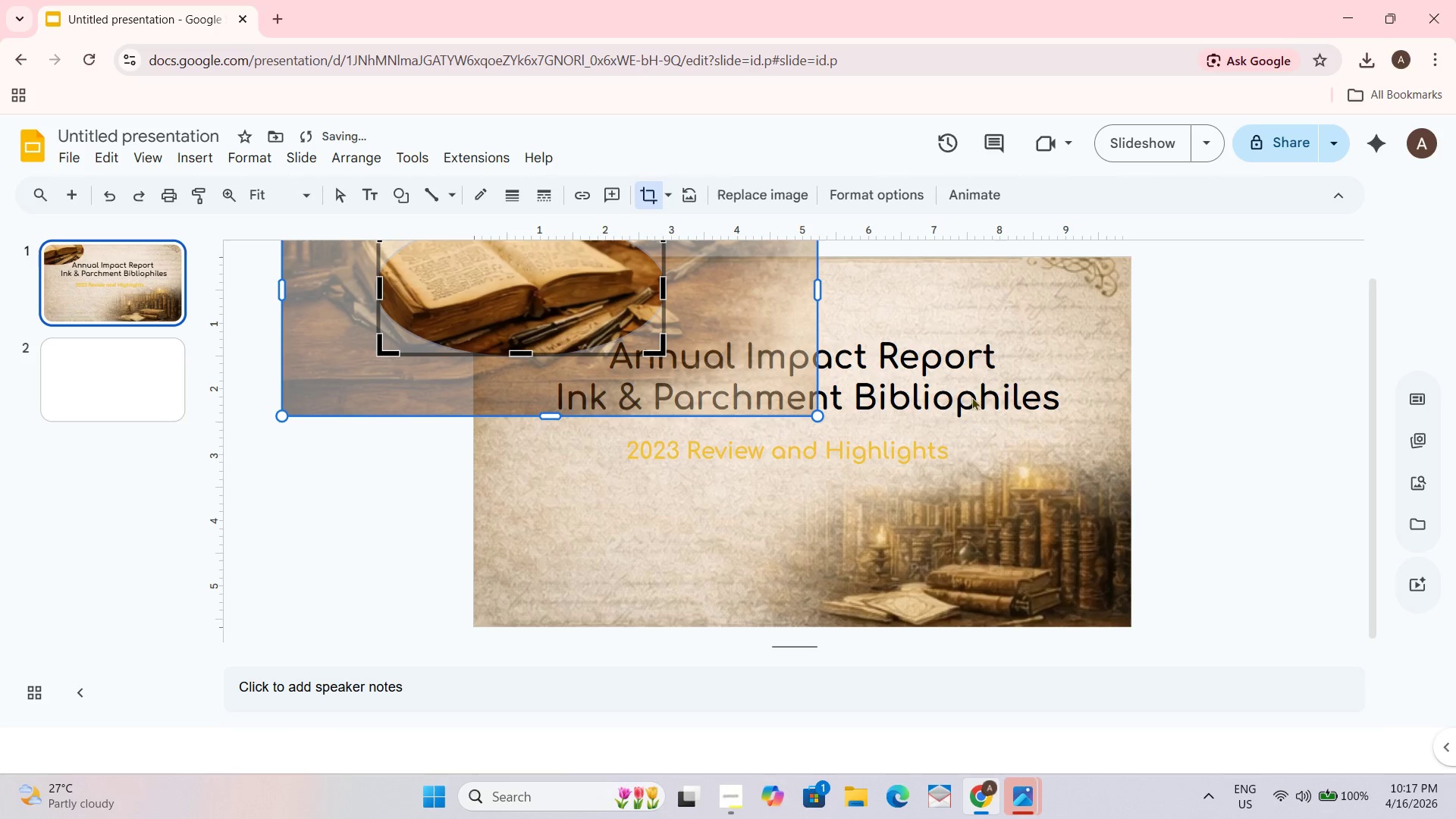 
scroll: coordinate [1119, 443], scroll_direction: up, amount: 2.0
 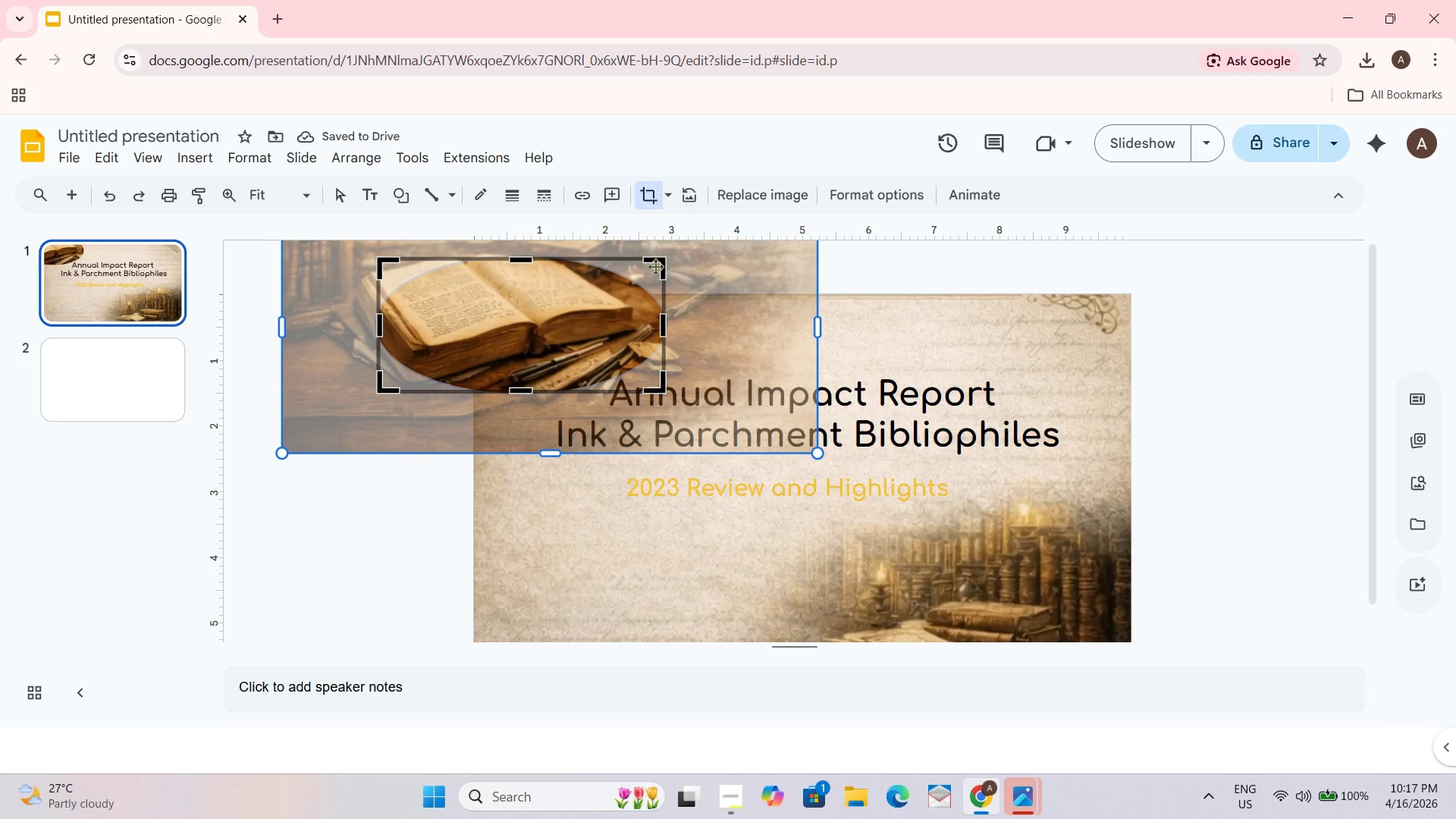 
left_click_drag(start_coordinate=[663, 263], to_coordinate=[692, 296])
 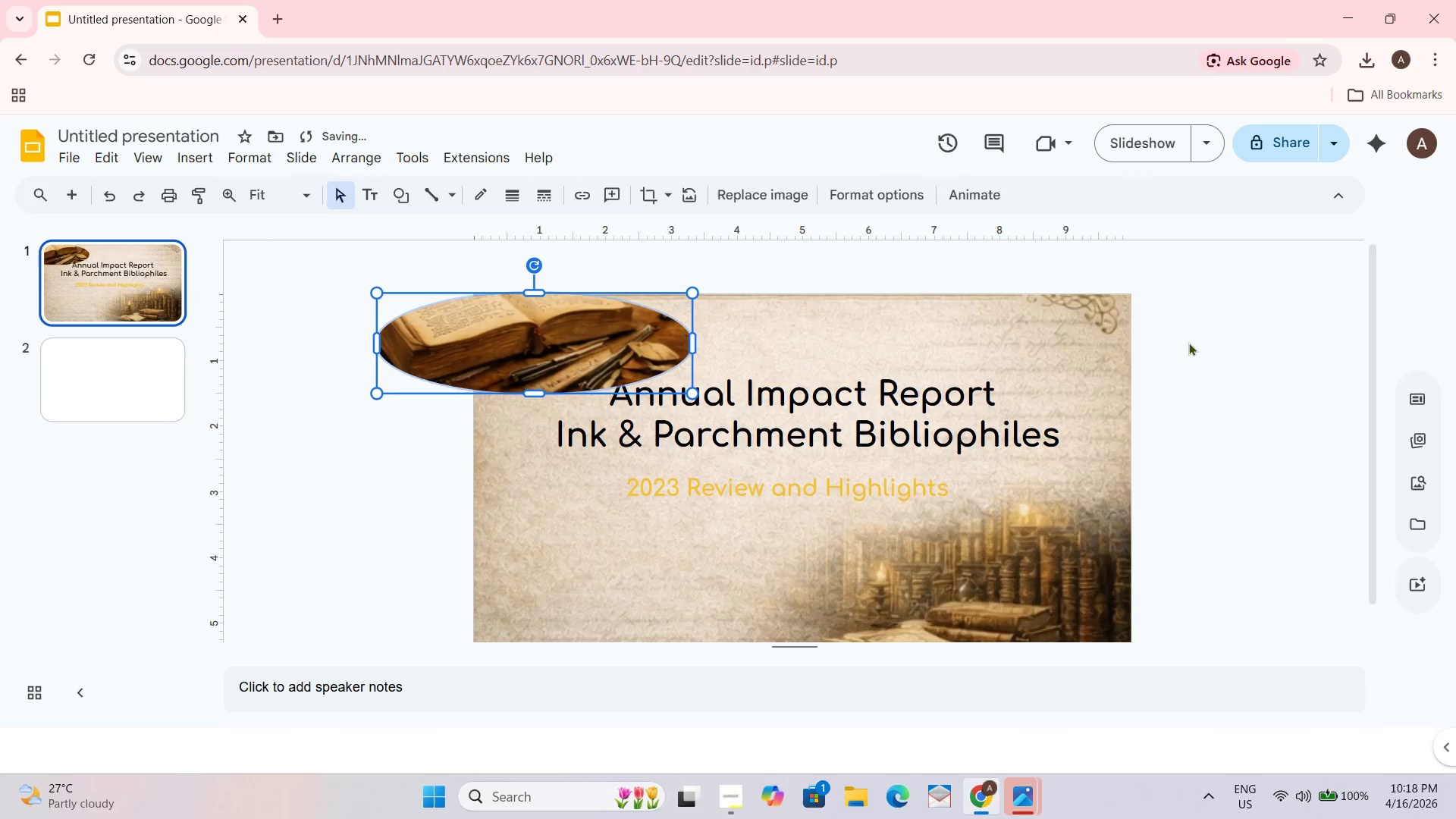 
left_click_drag(start_coordinate=[596, 325], to_coordinate=[623, 318])
 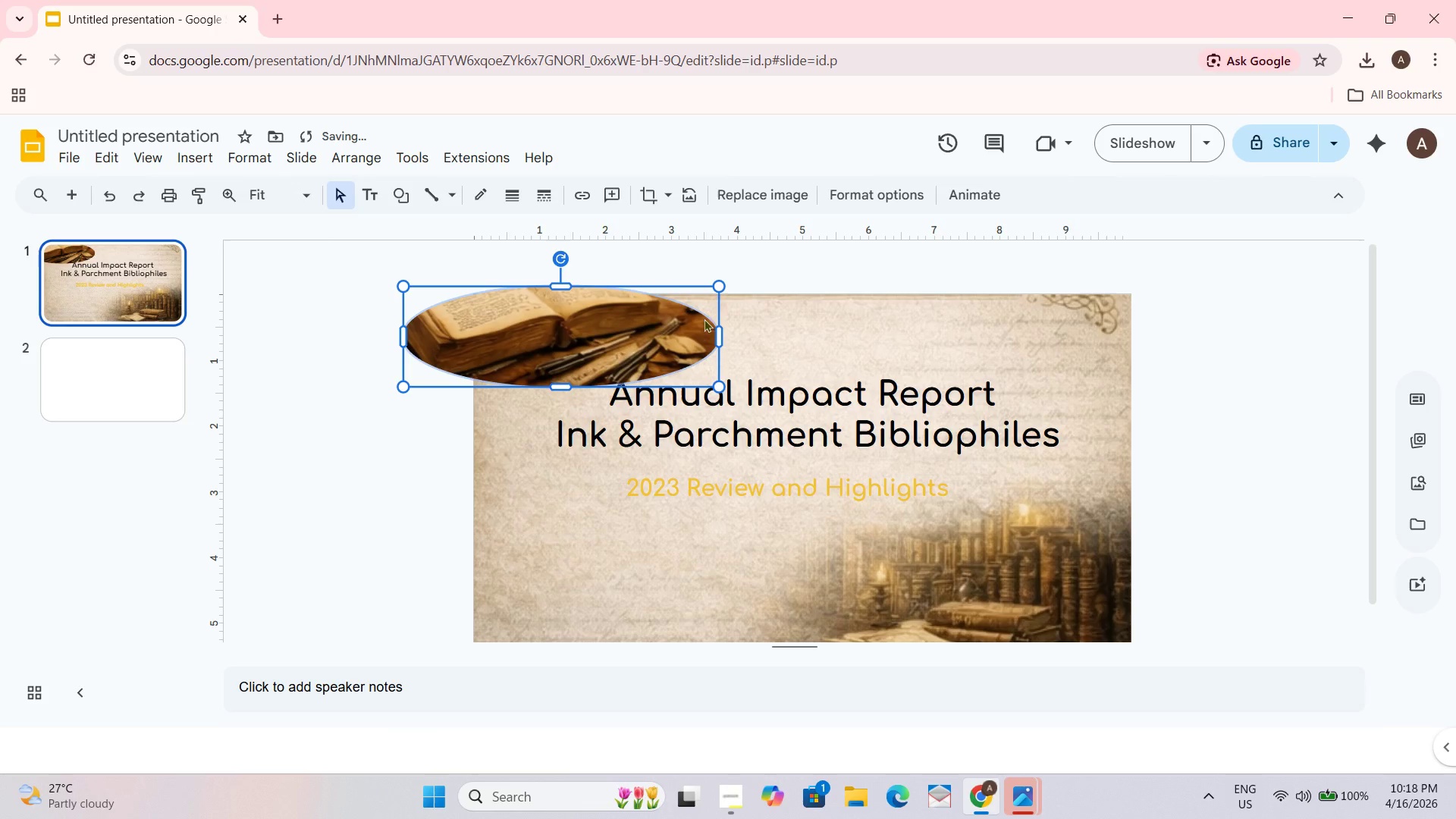 
left_click_drag(start_coordinate=[644, 322], to_coordinate=[632, 317])
 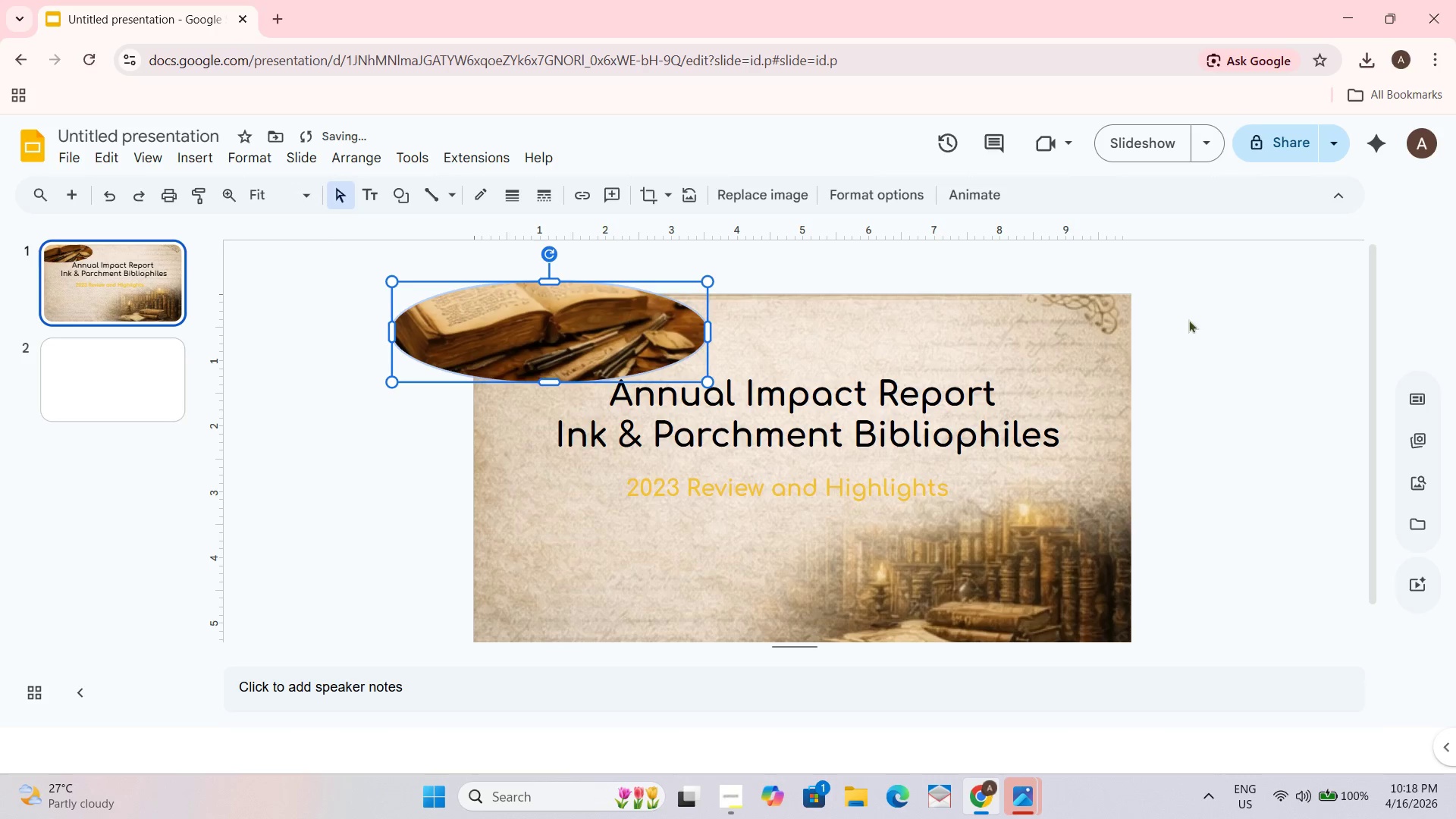 
left_click([1351, 319])
 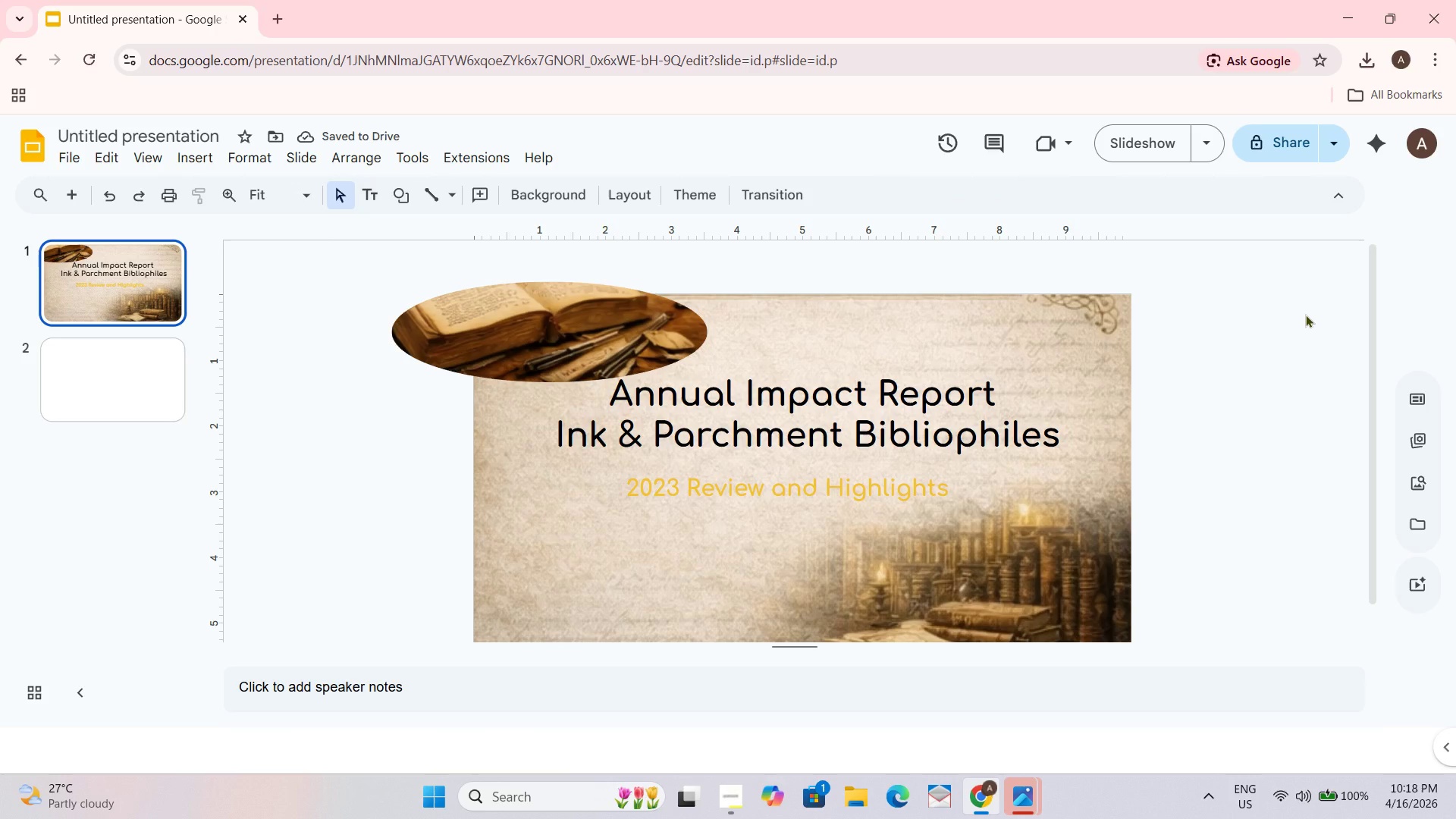 
left_click([630, 328])
 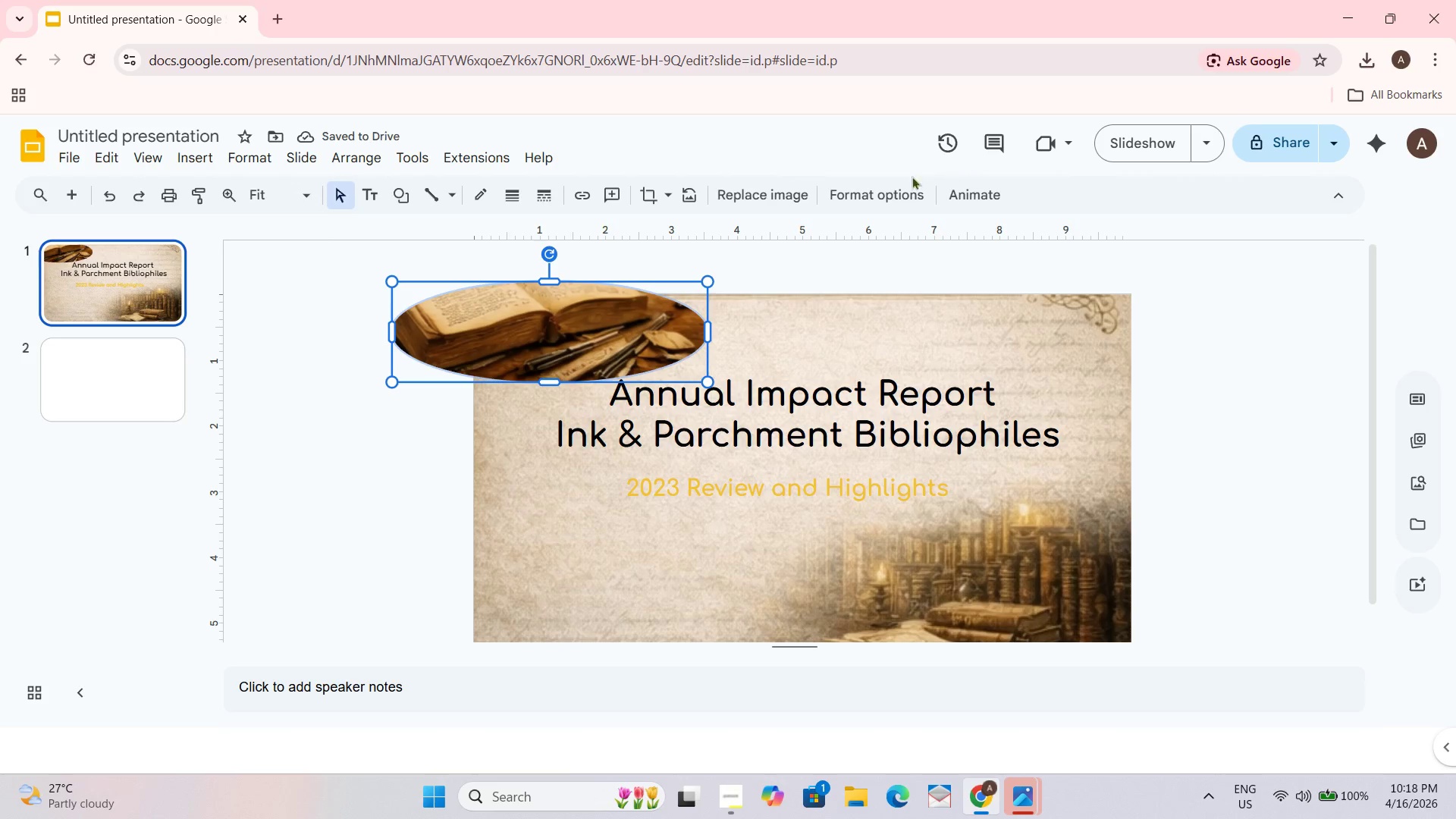 
left_click([871, 186])
 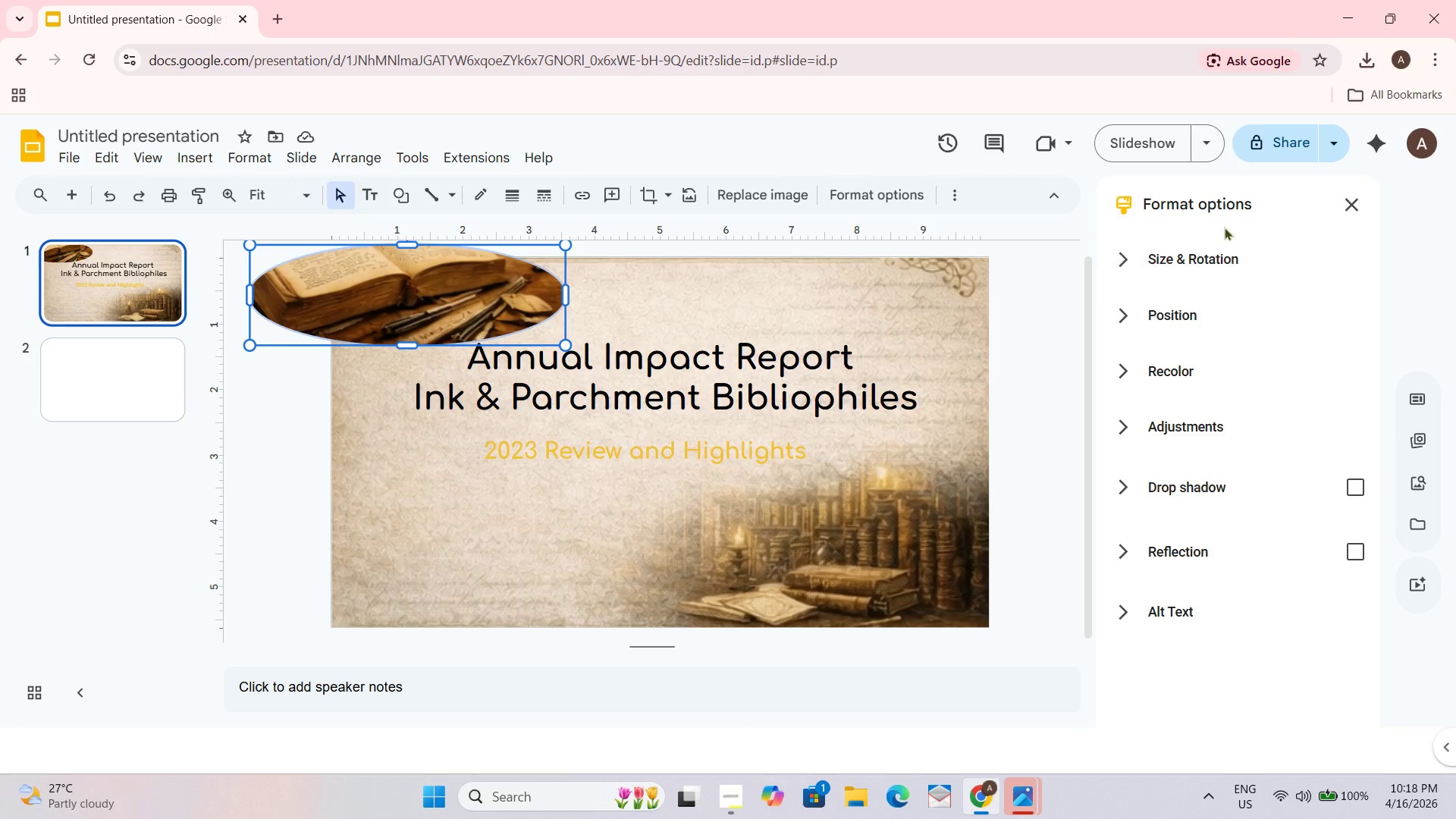 
left_click([1200, 417])
 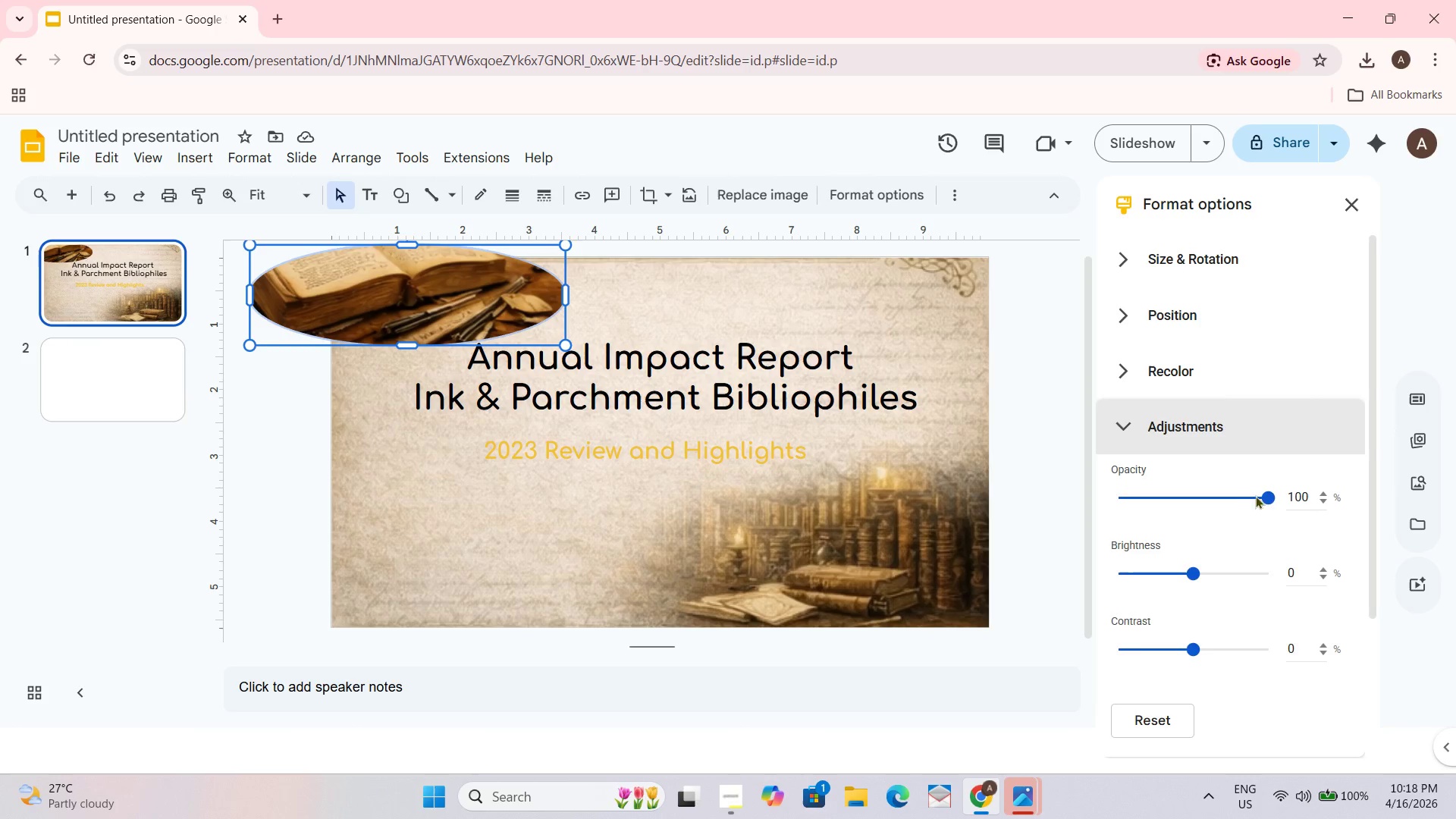 
left_click_drag(start_coordinate=[1264, 496], to_coordinate=[1206, 491])
 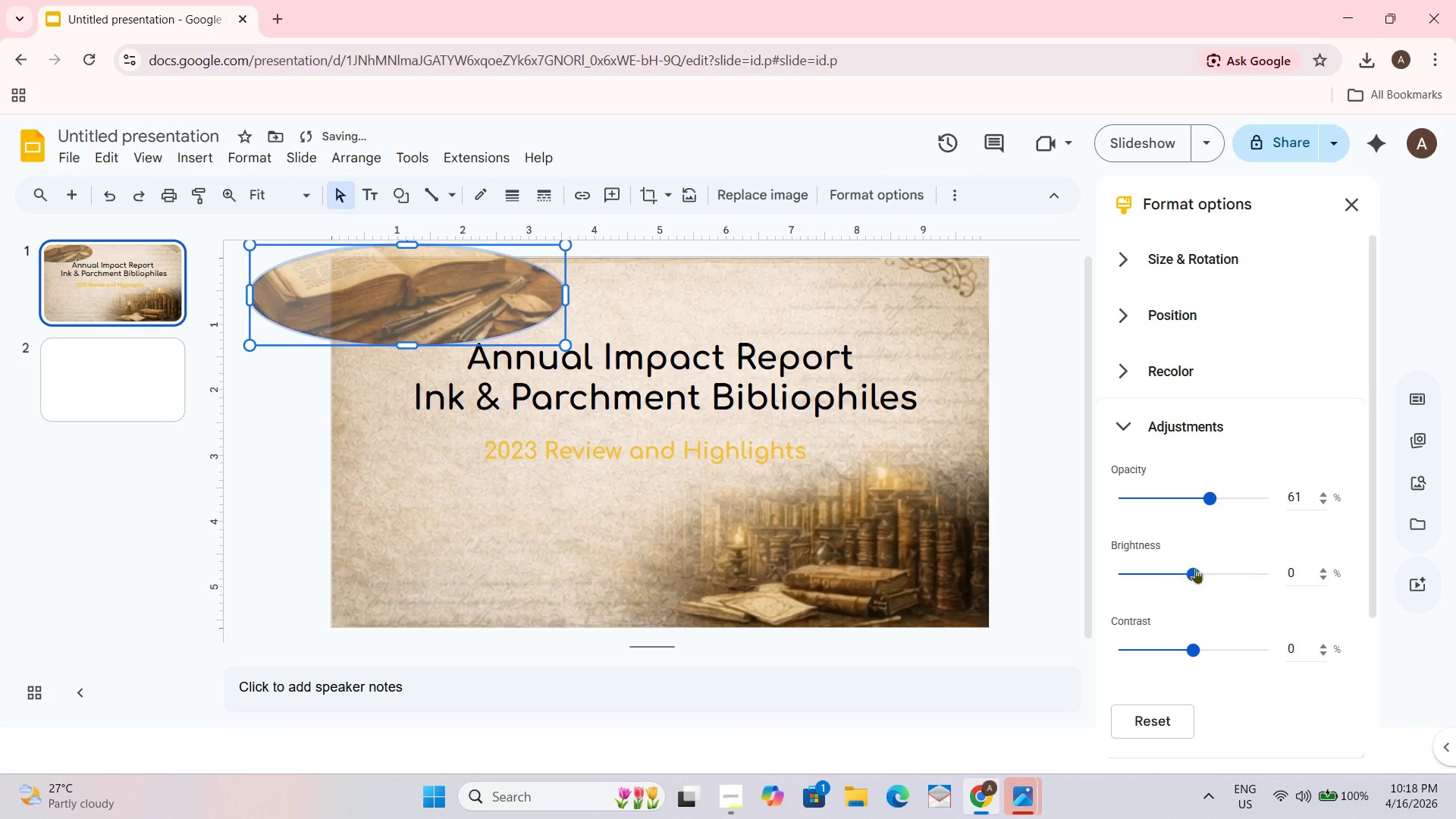 
left_click_drag(start_coordinate=[1196, 568], to_coordinate=[1174, 564])
 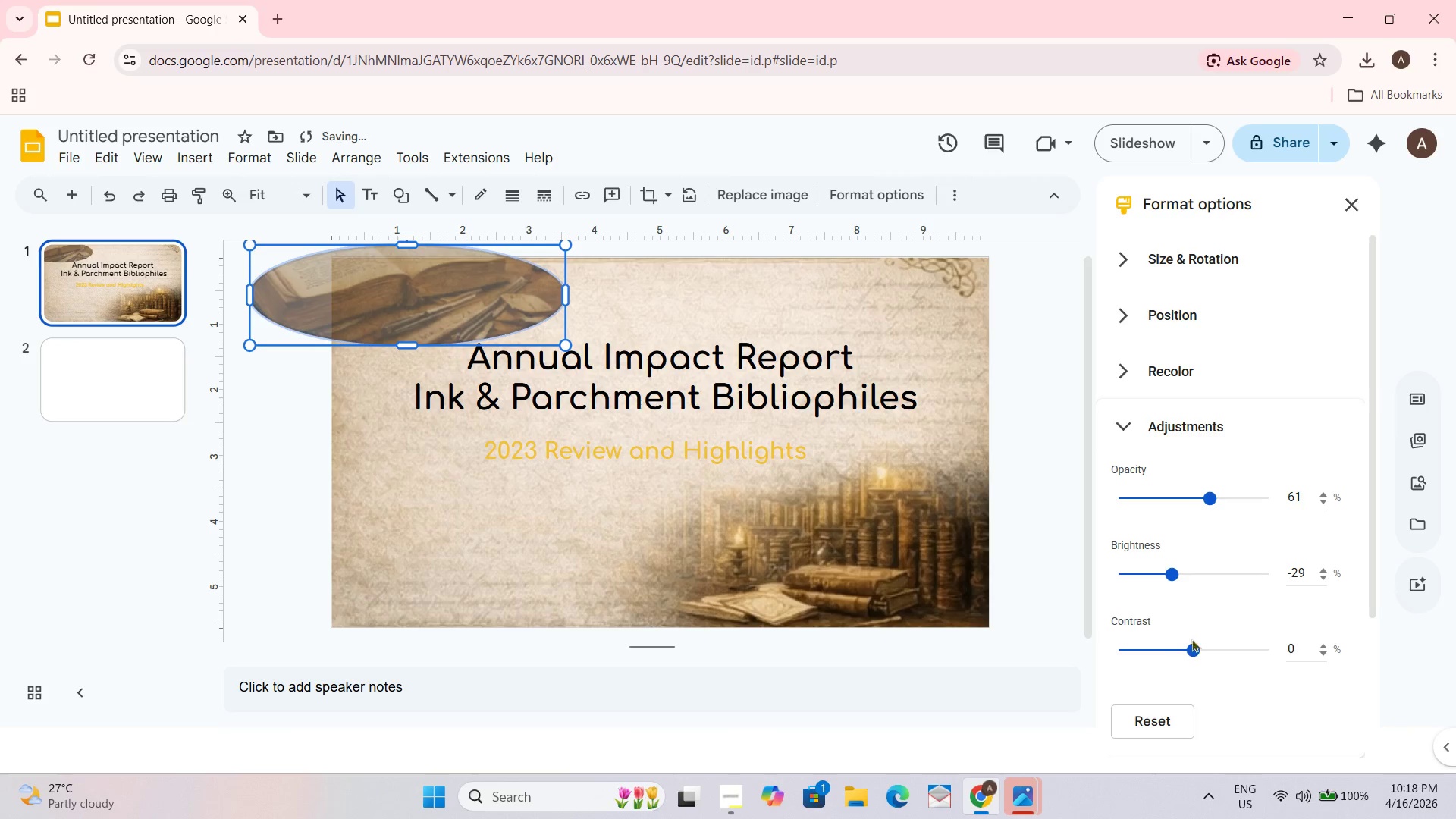 
left_click_drag(start_coordinate=[1195, 648], to_coordinate=[1216, 645])
 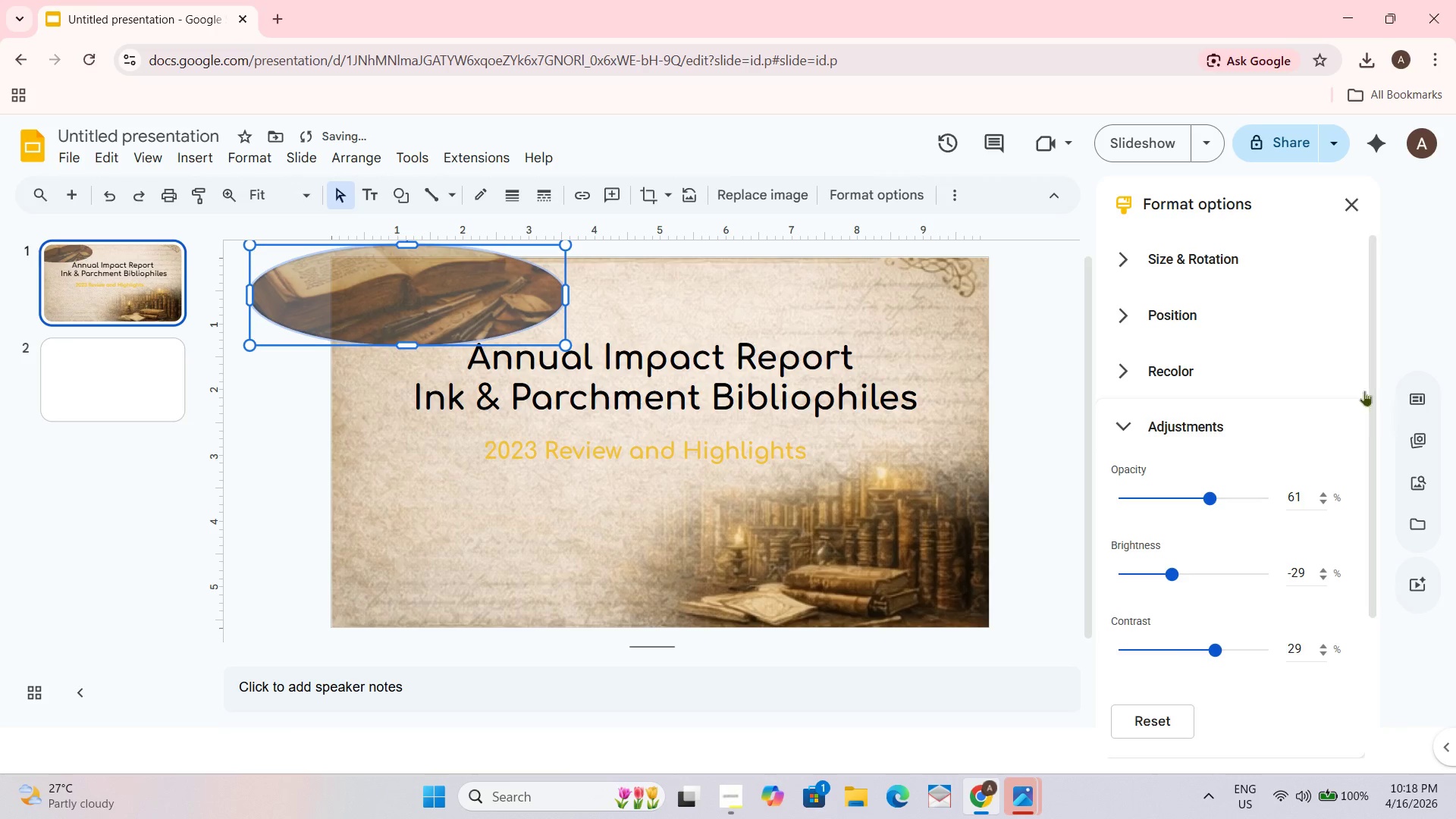 
left_click([1401, 322])
 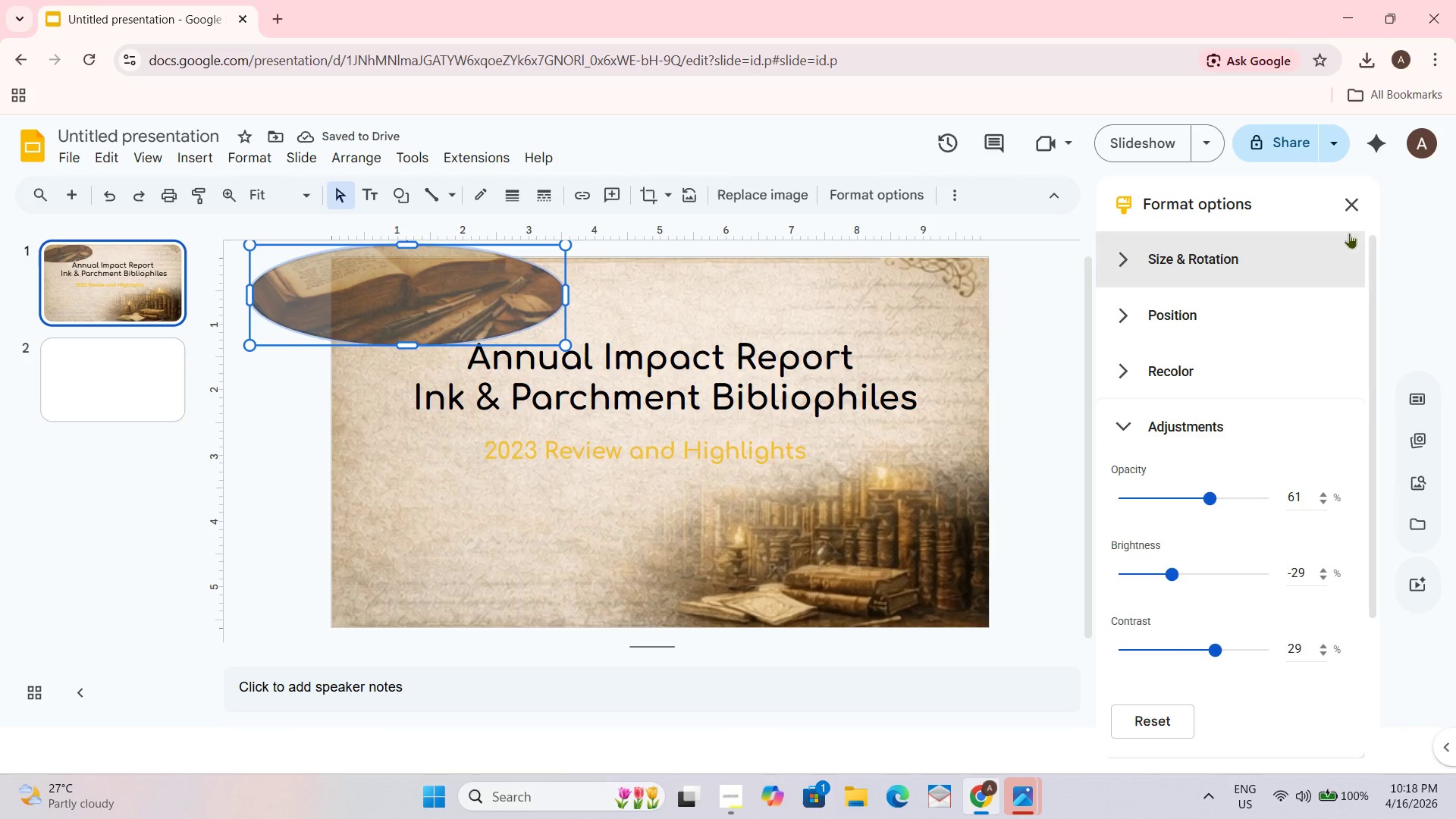 
left_click([1359, 196])
 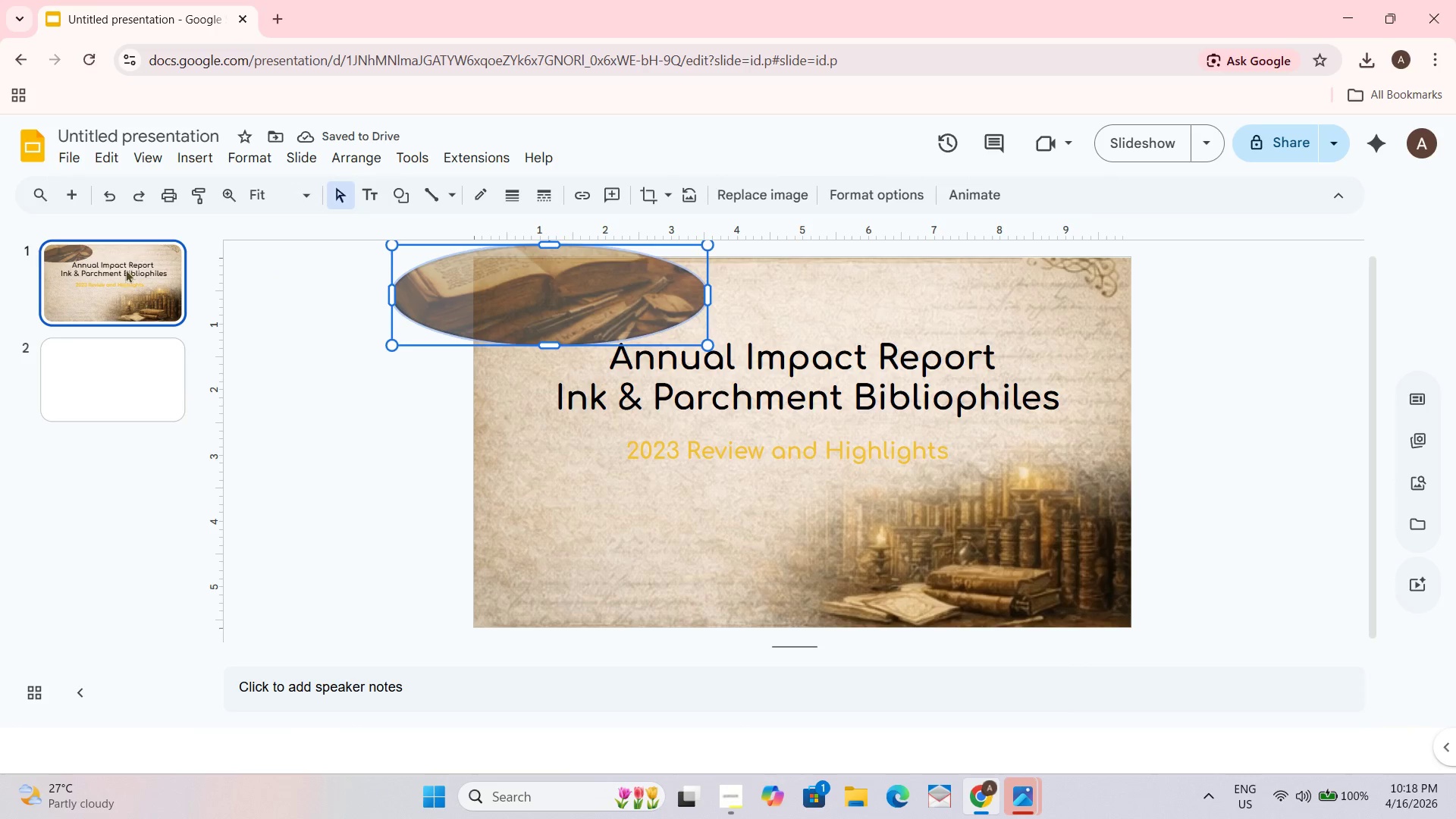 
left_click([118, 278])
 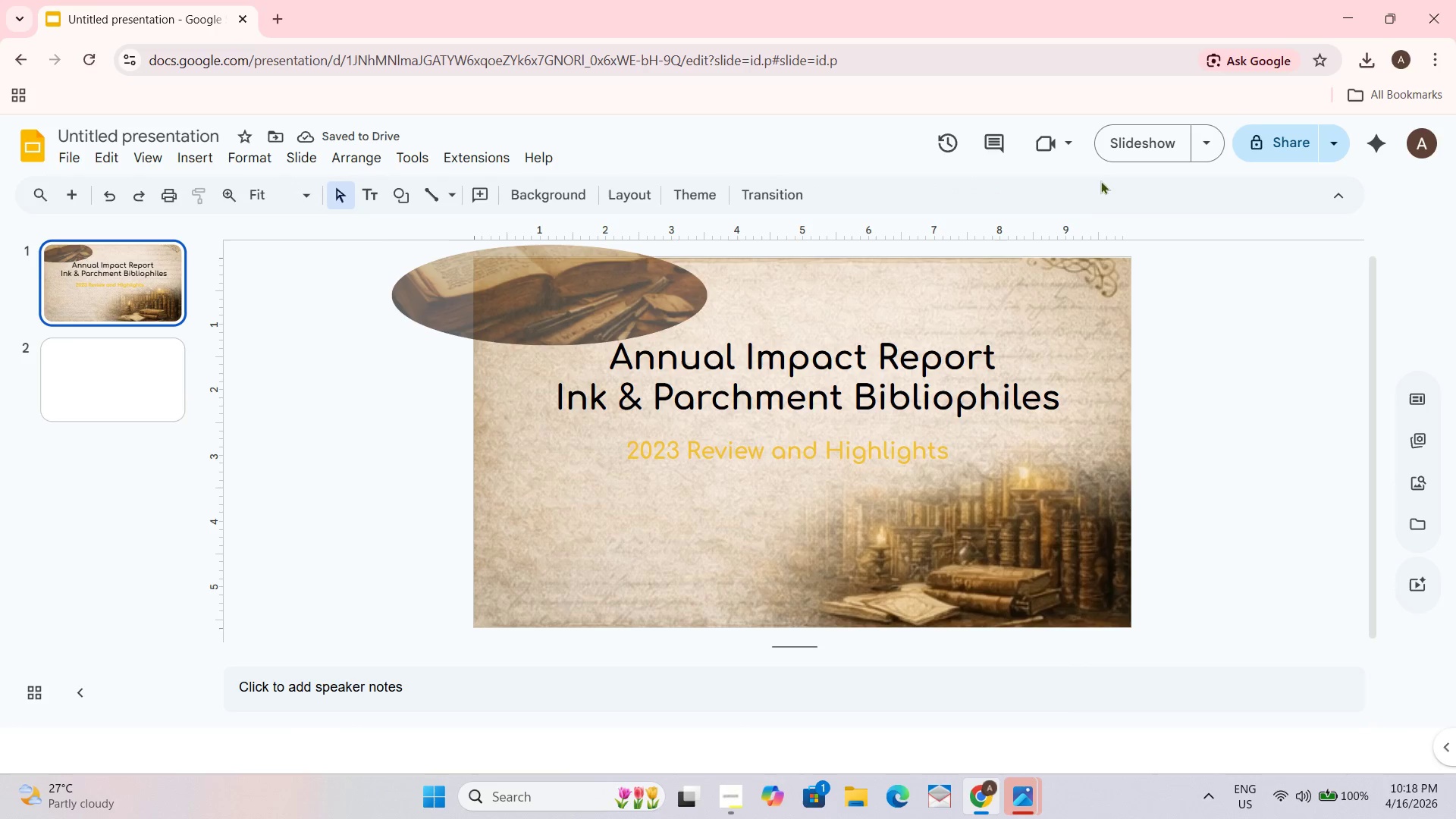 
left_click([1135, 140])
 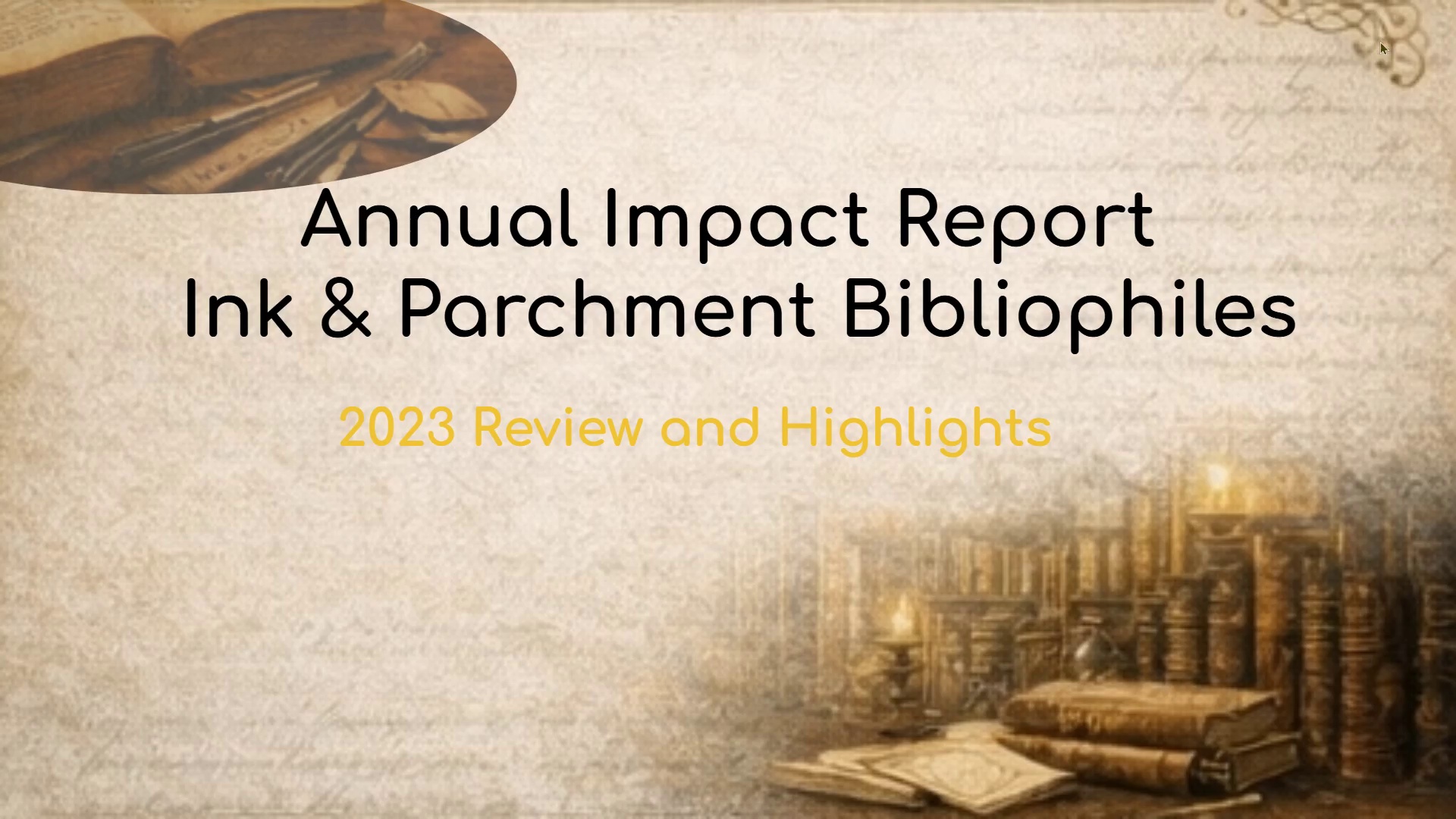 
wait(6.14)
 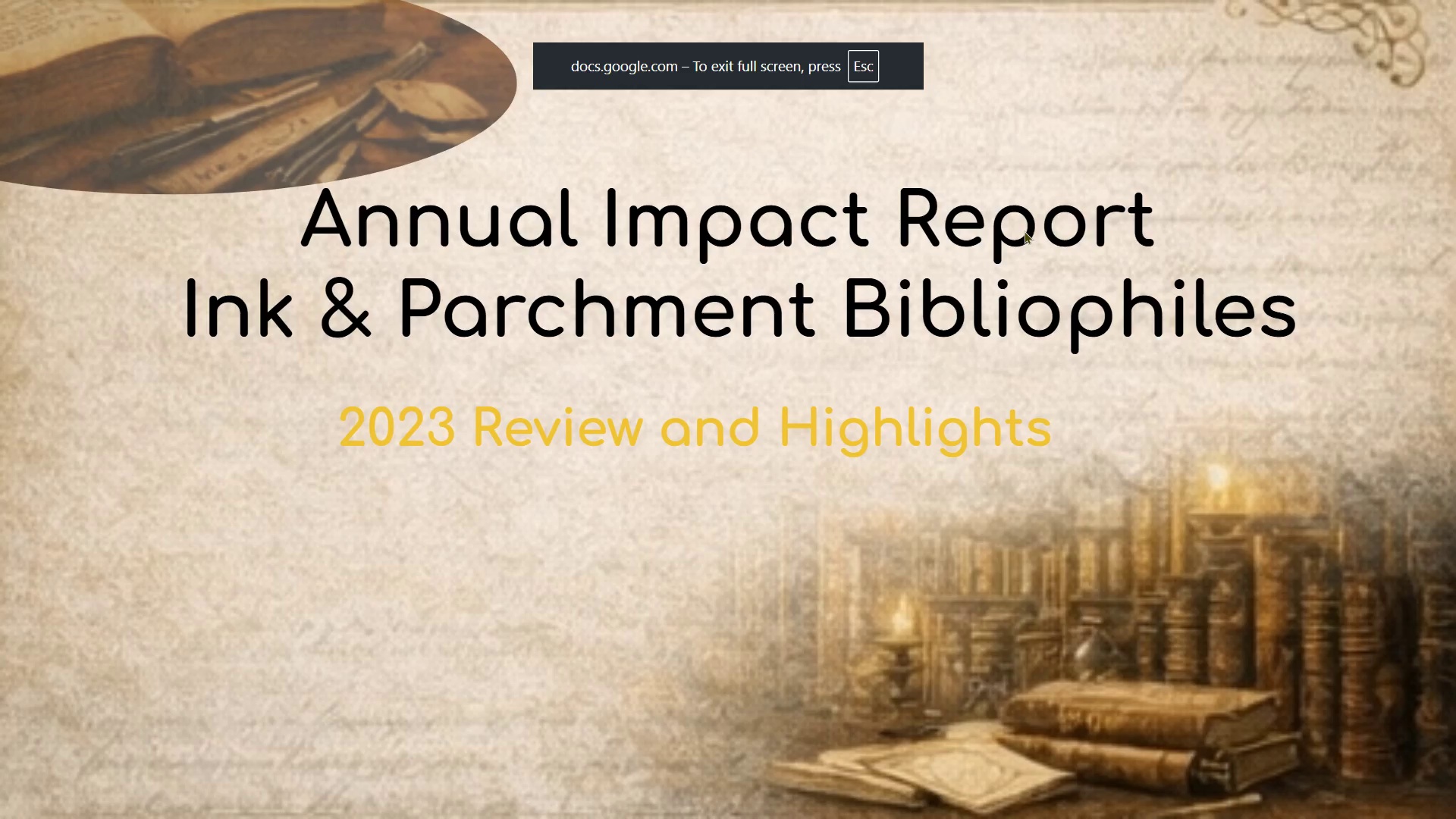 
key(Escape)
 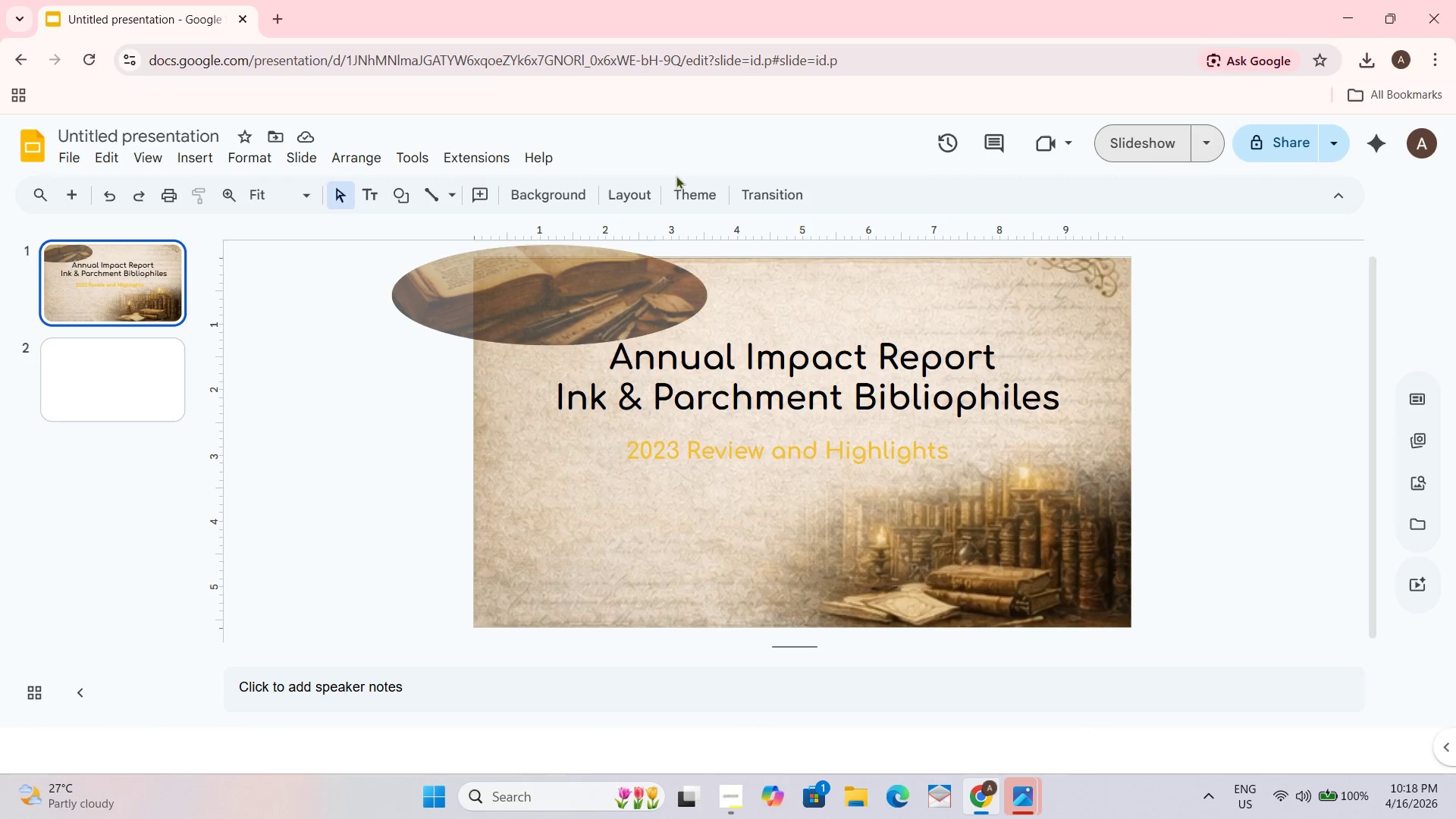 
left_click([587, 294])
 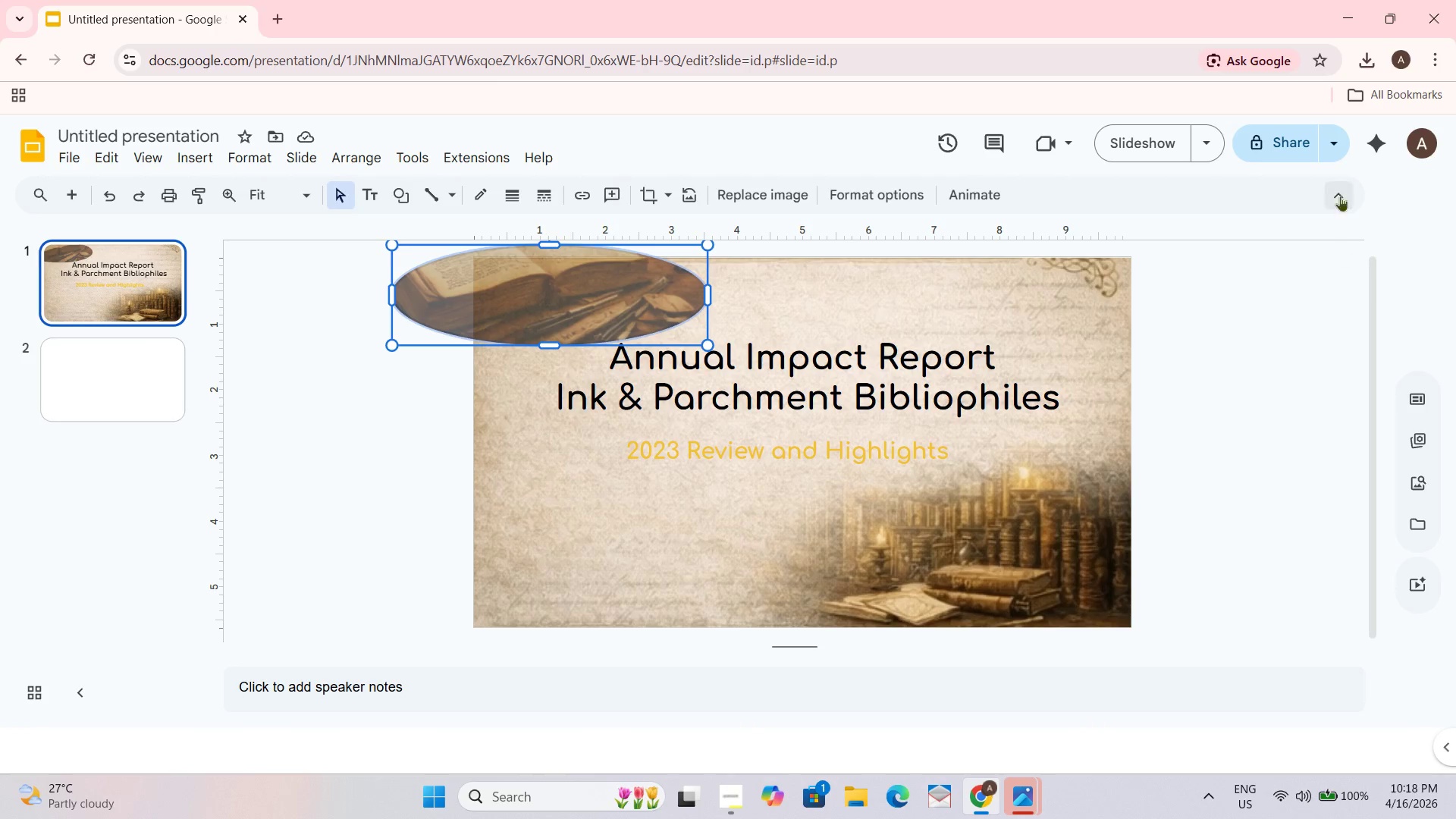 
left_click([890, 190])
 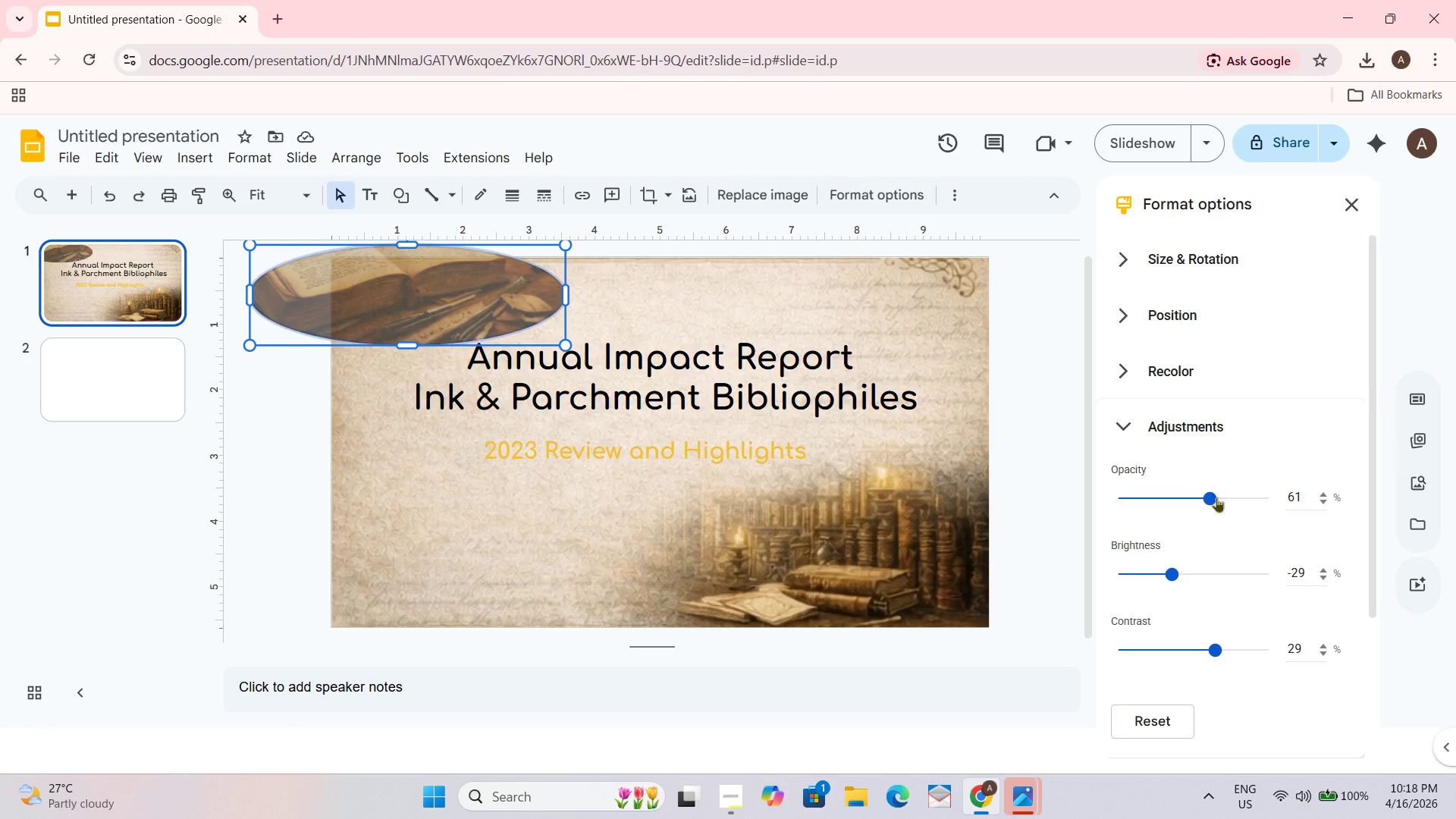 
left_click_drag(start_coordinate=[1215, 498], to_coordinate=[1219, 498])
 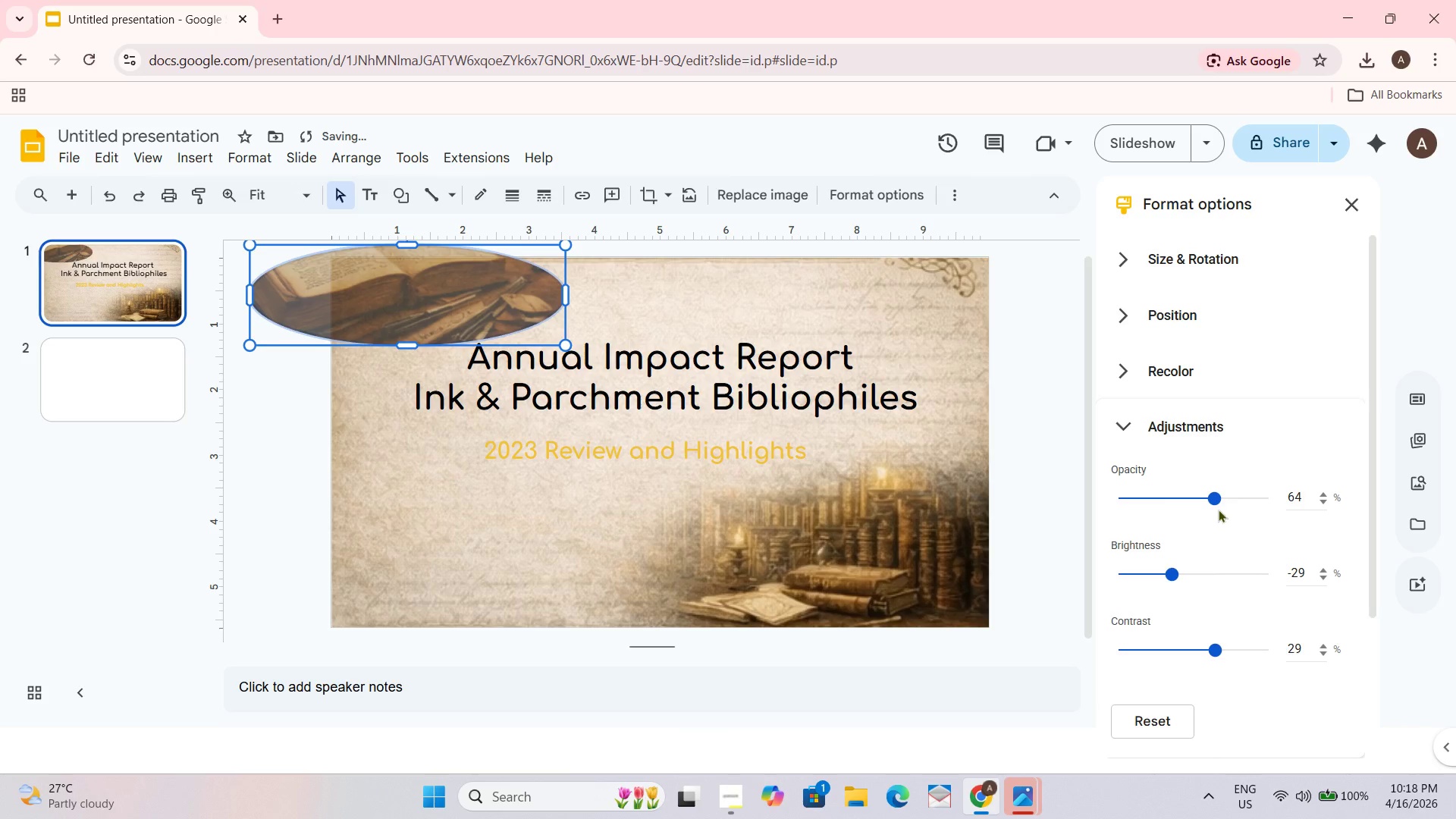 
left_click_drag(start_coordinate=[1217, 500], to_coordinate=[1225, 500])
 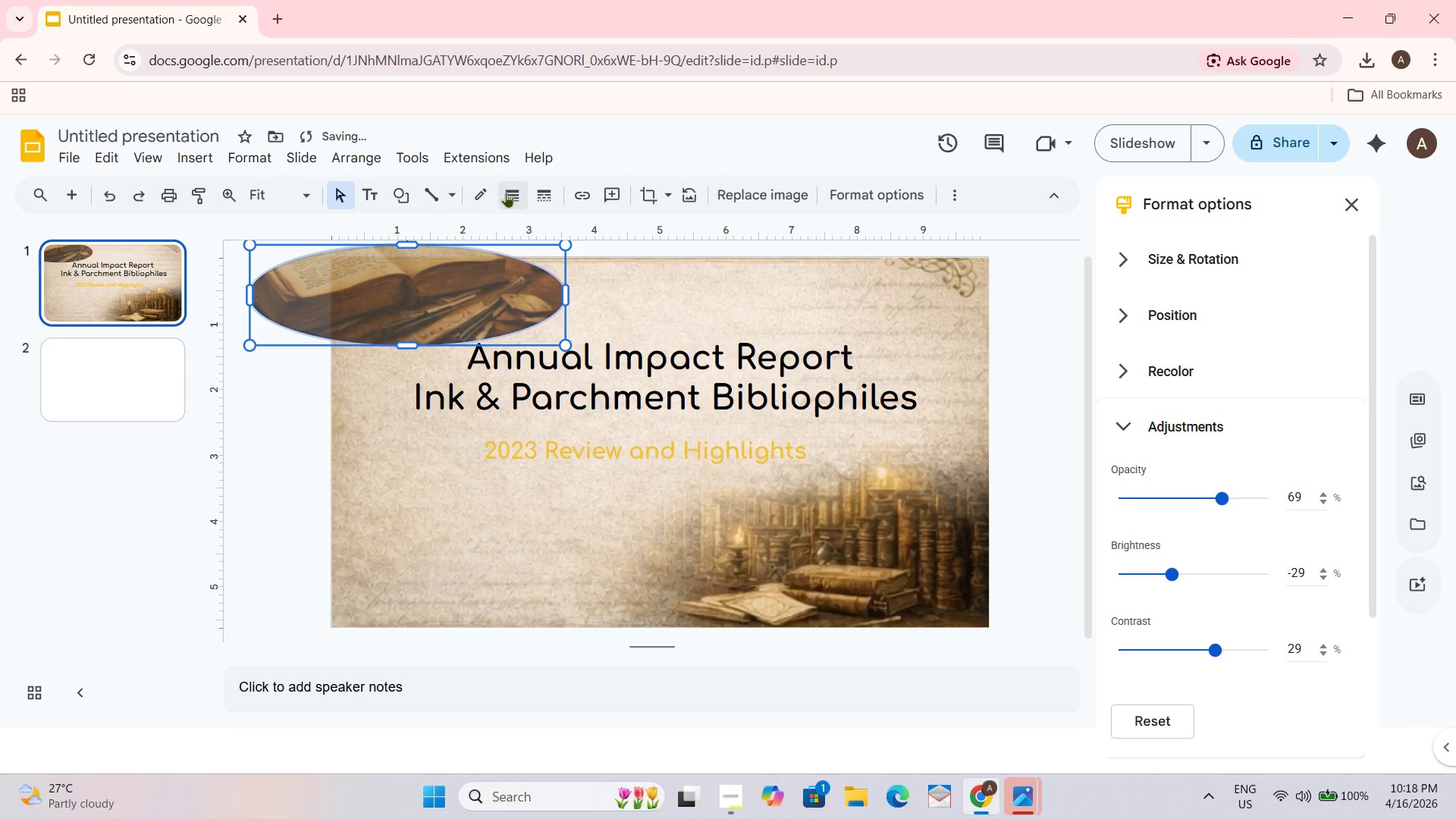 
left_click([481, 190])
 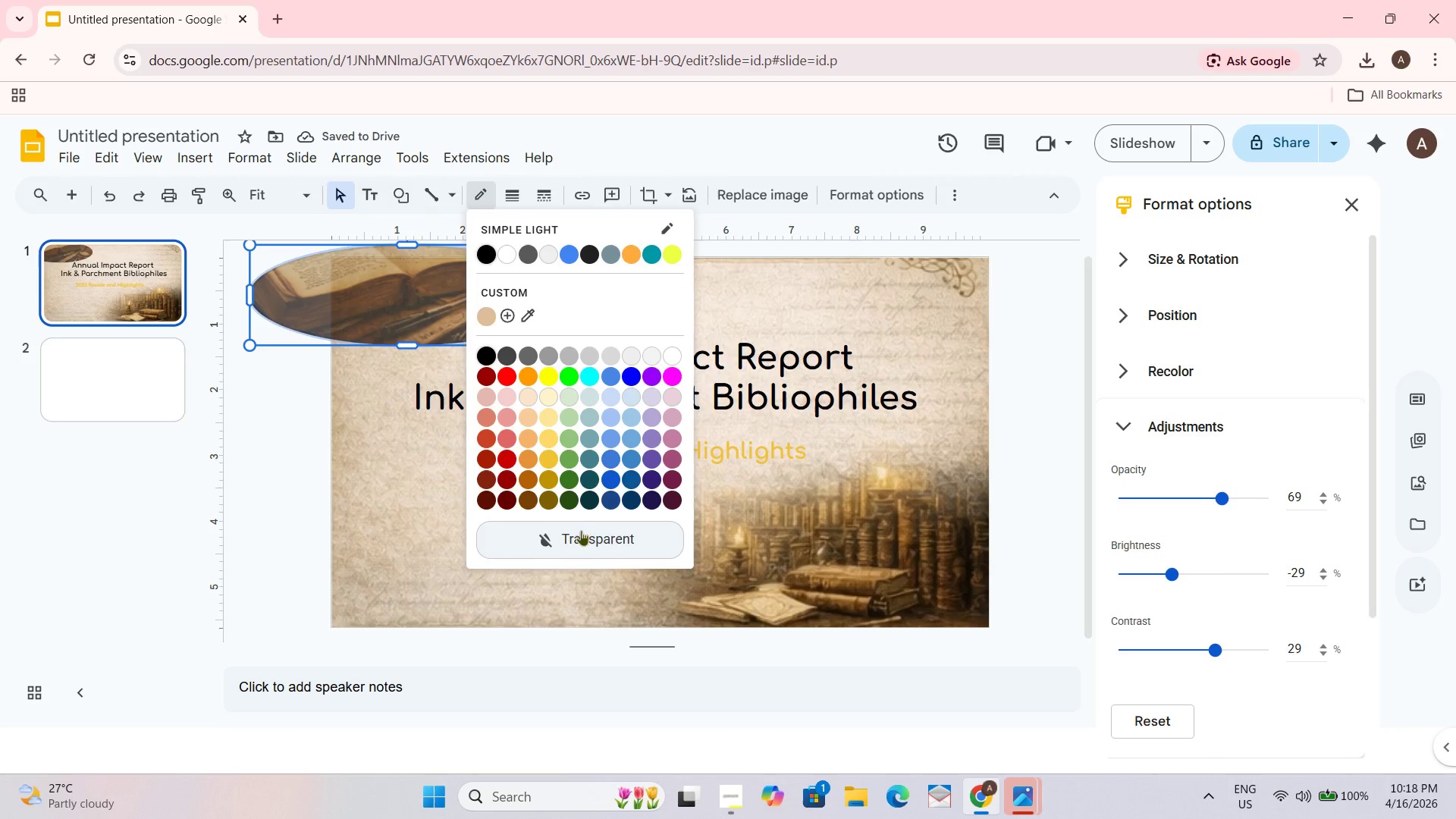 
left_click([579, 534])
 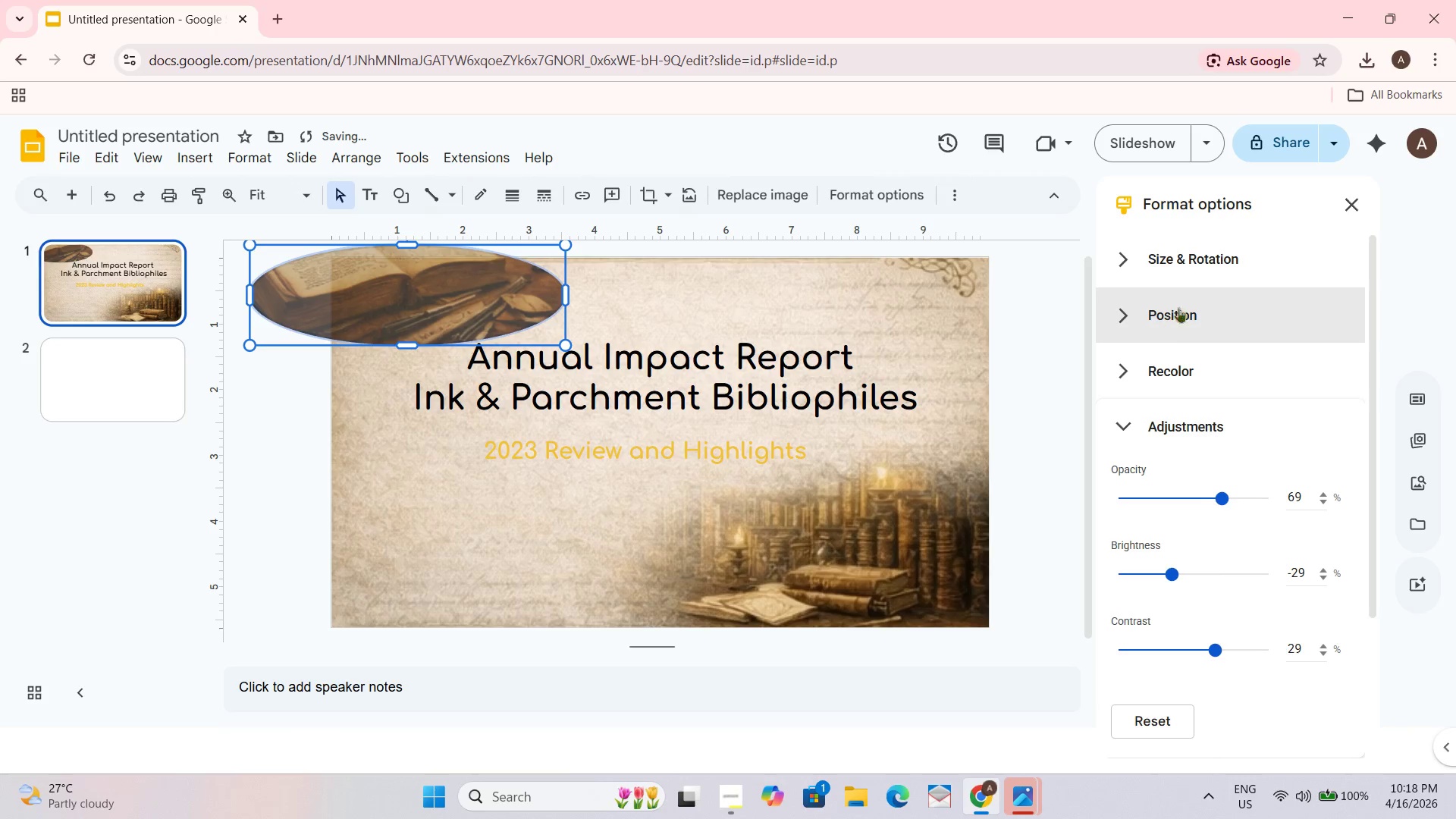 
left_click([1039, 331])
 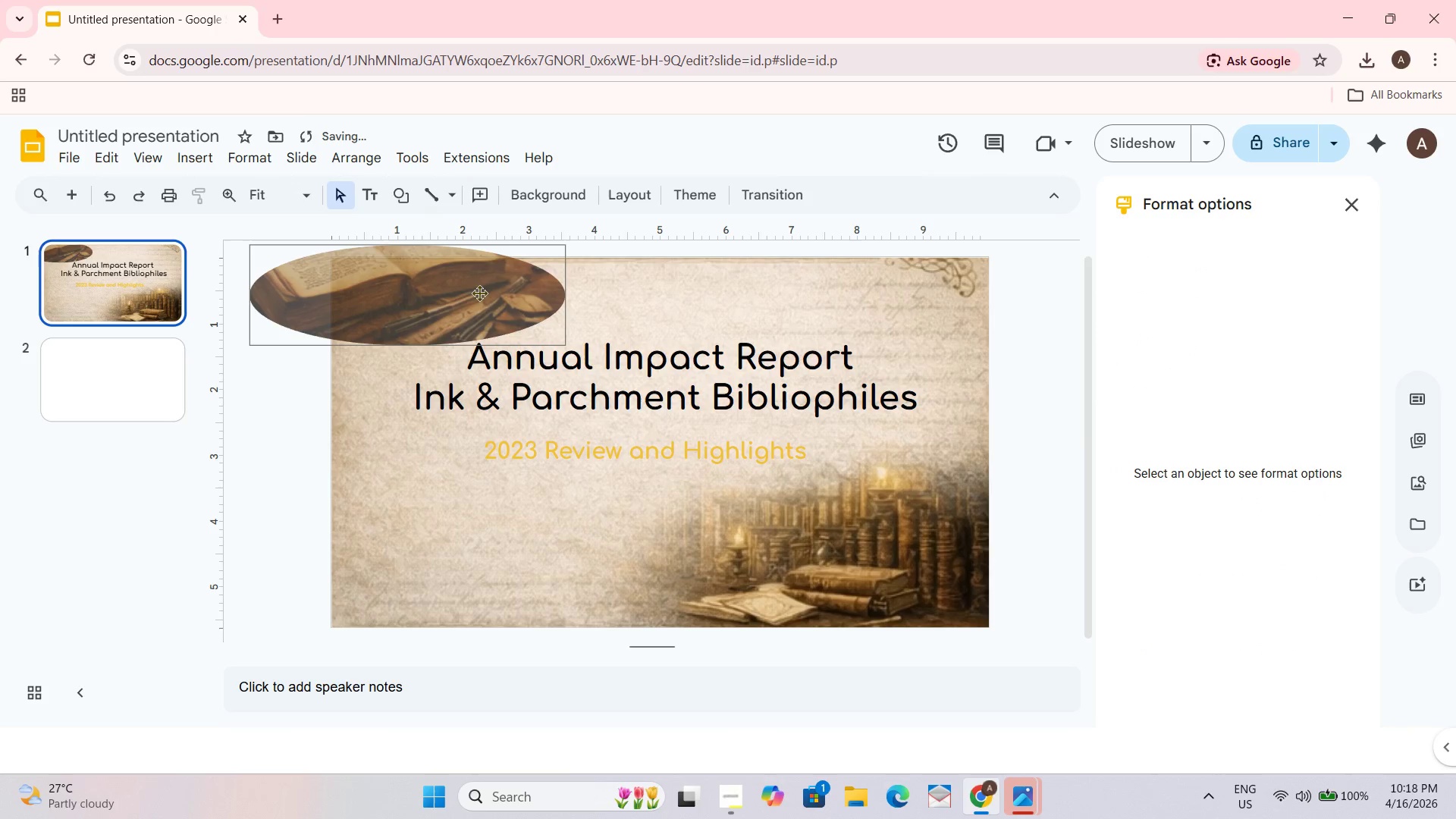 
left_click([479, 294])
 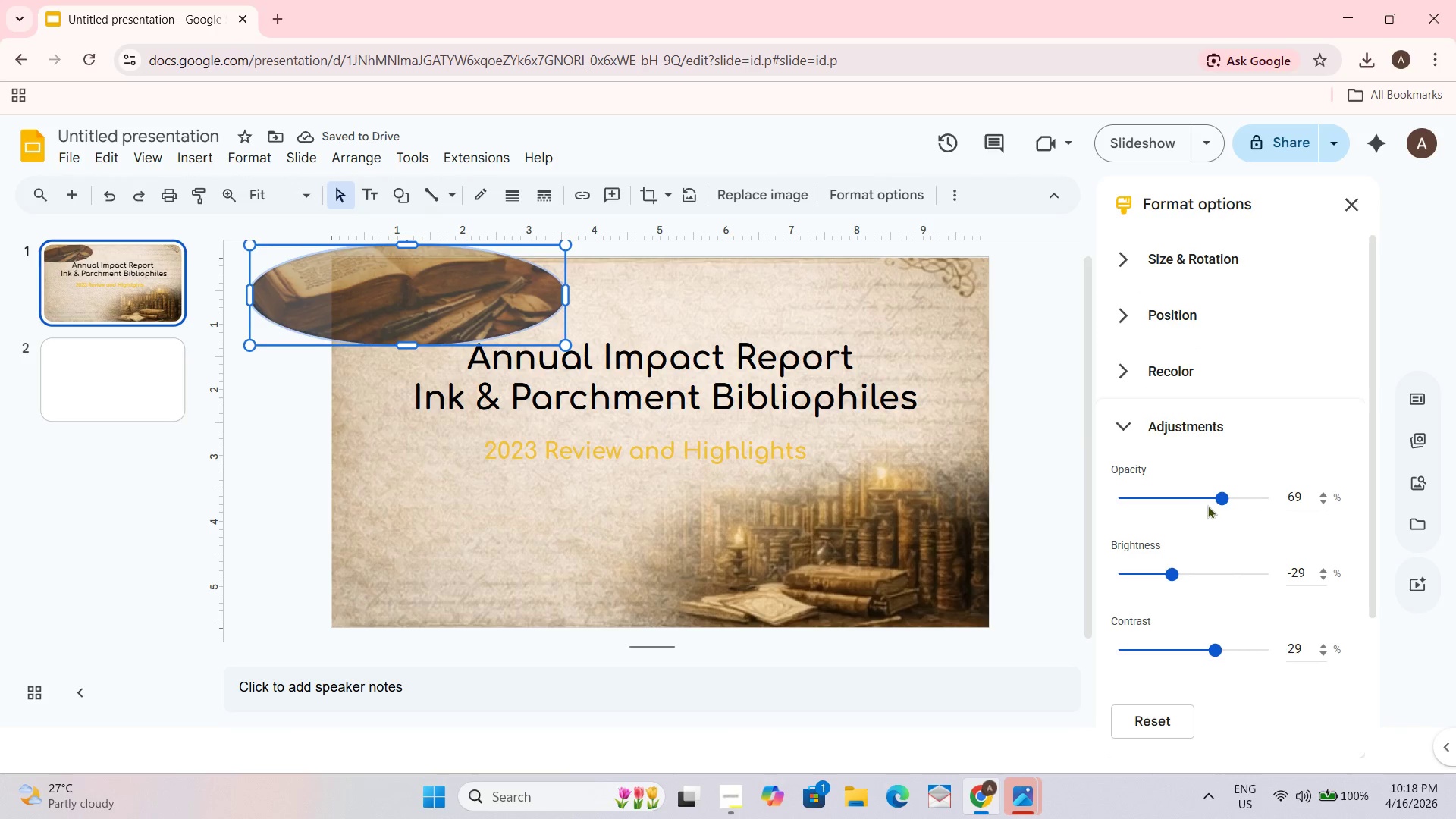 
left_click_drag(start_coordinate=[1224, 498], to_coordinate=[1185, 494])
 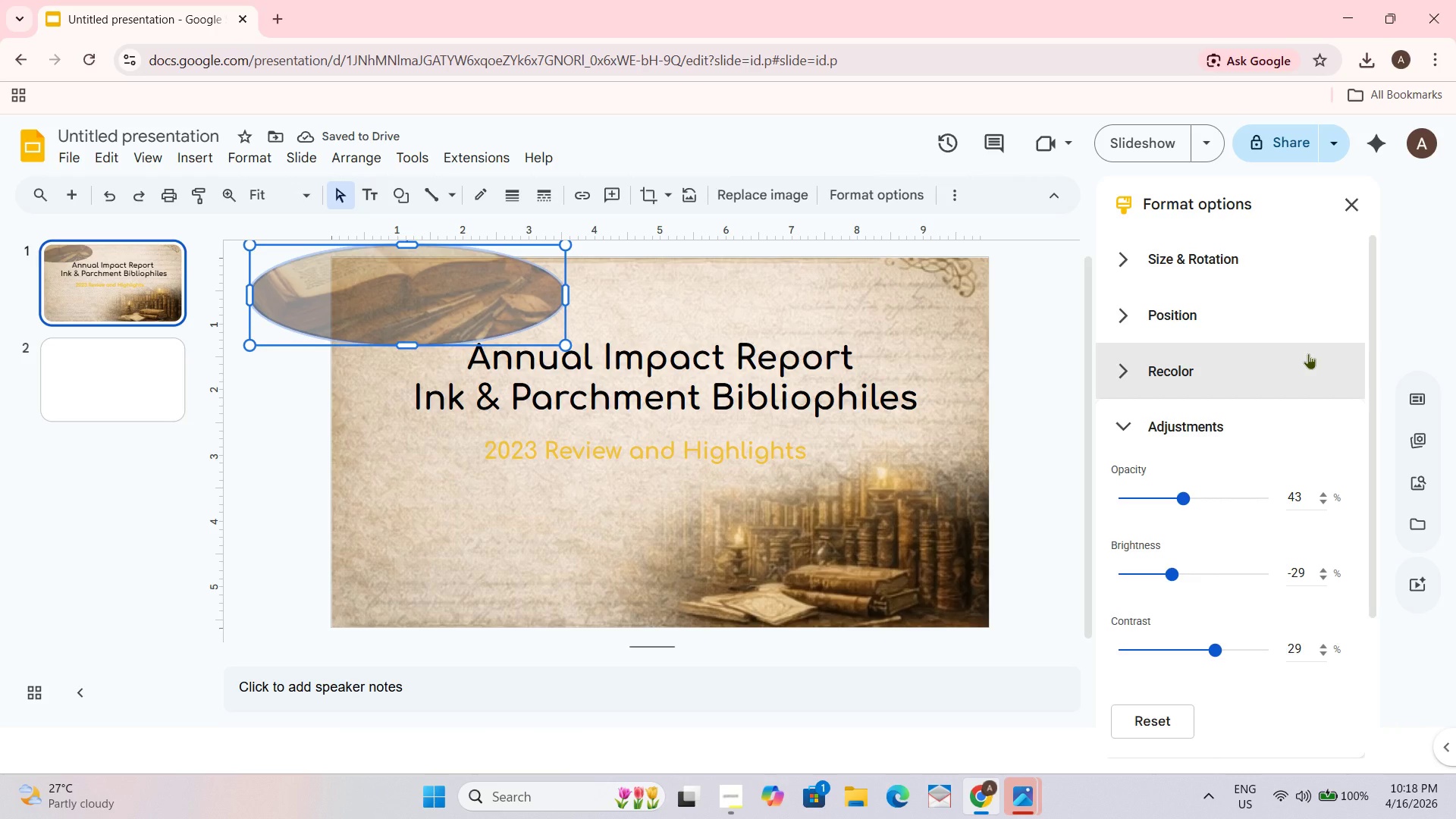 
left_click_drag(start_coordinate=[422, 290], to_coordinate=[507, 369])
 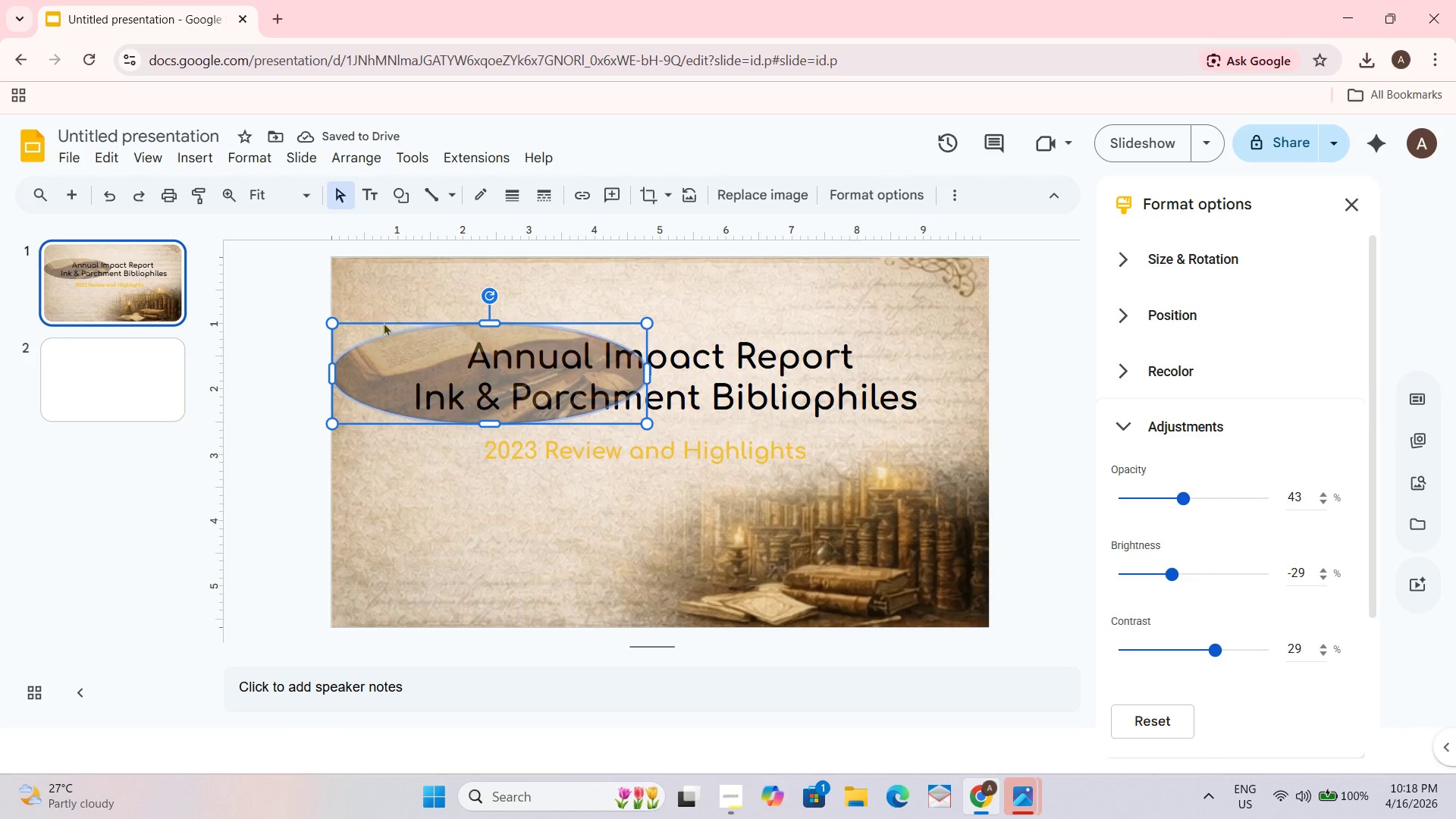 
left_click_drag(start_coordinate=[486, 322], to_coordinate=[445, 280])
 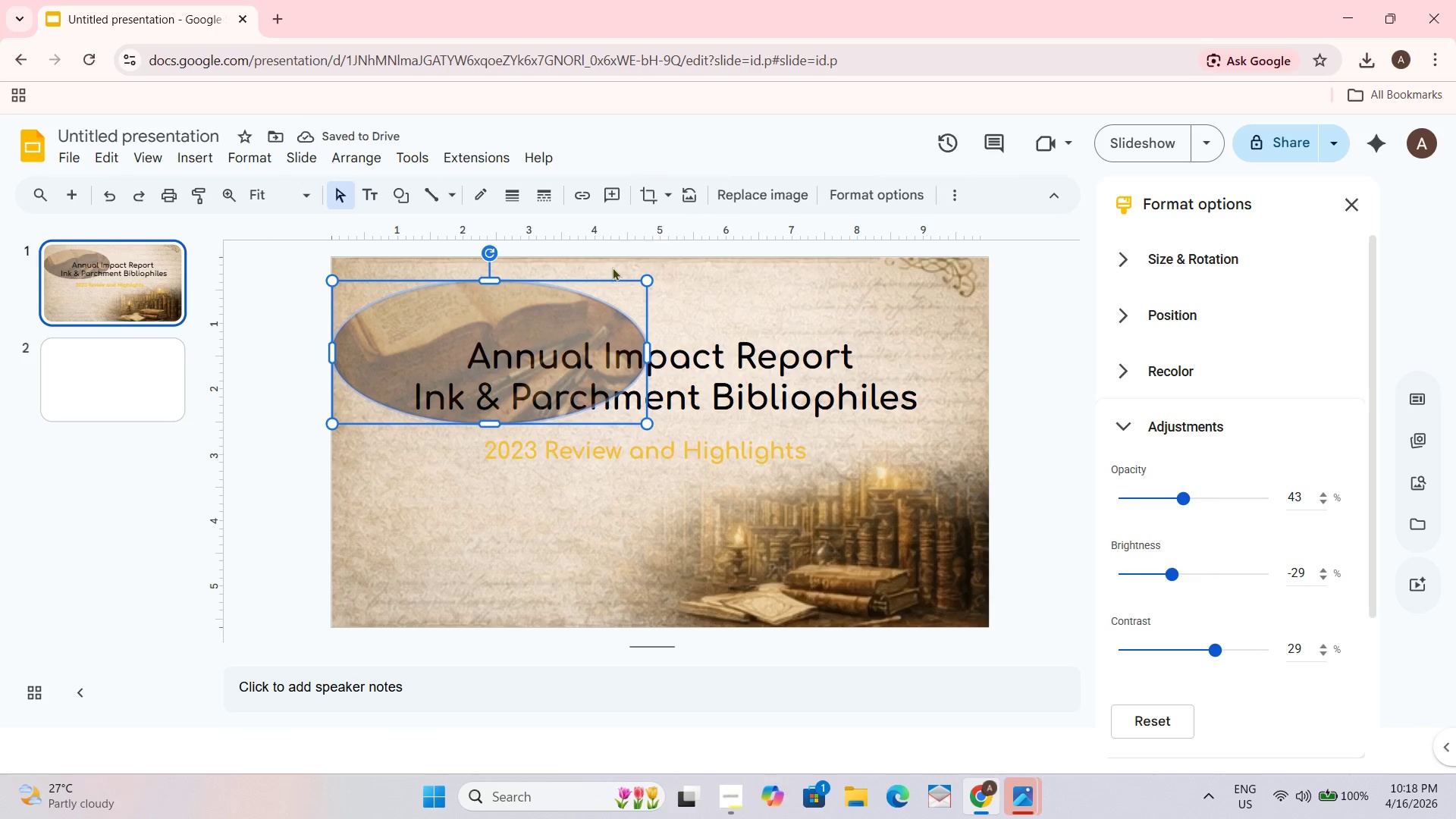 
key(Control+ControlLeft)
 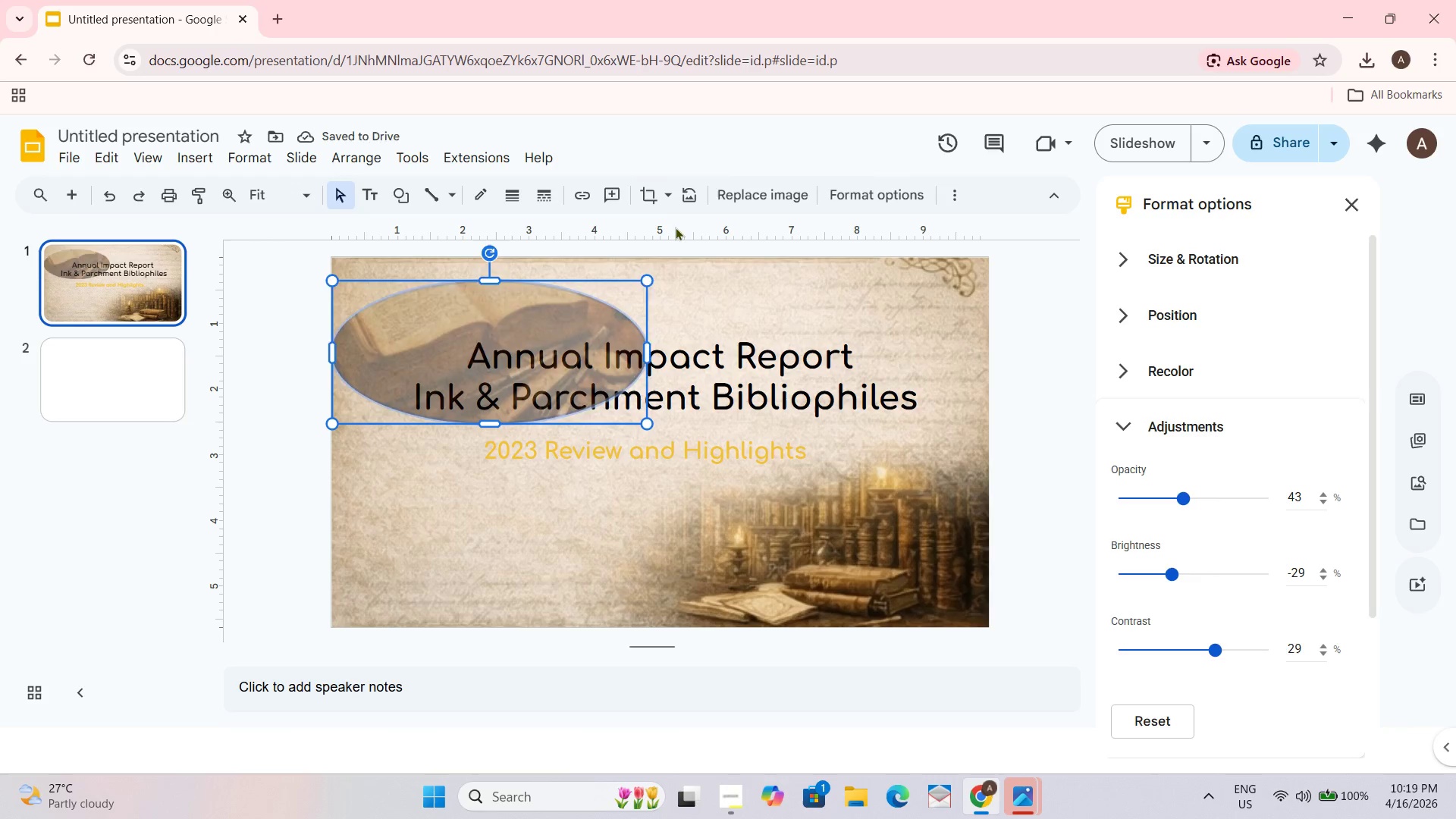 
key(Control+Z)
 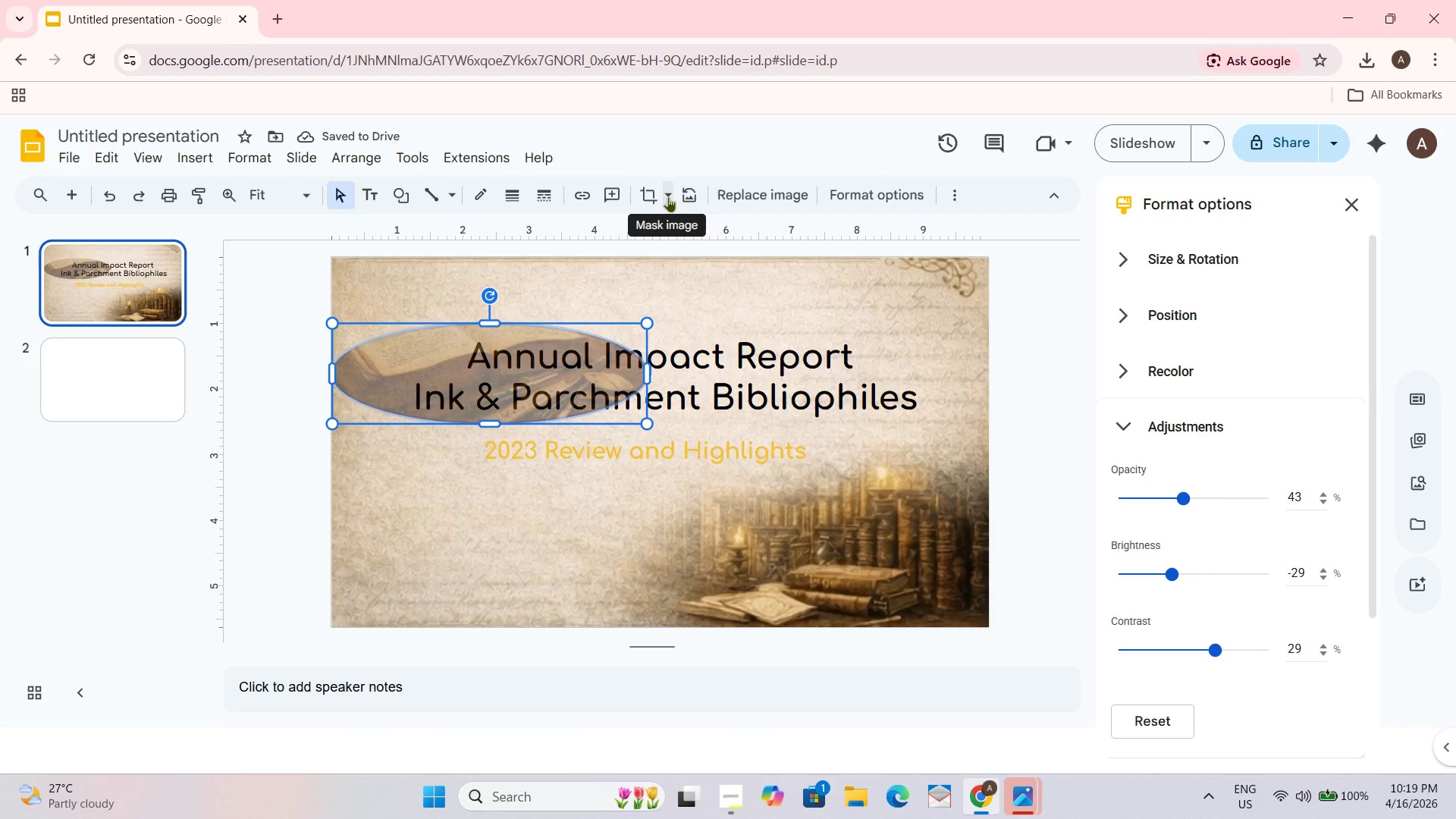 
wait(6.11)
 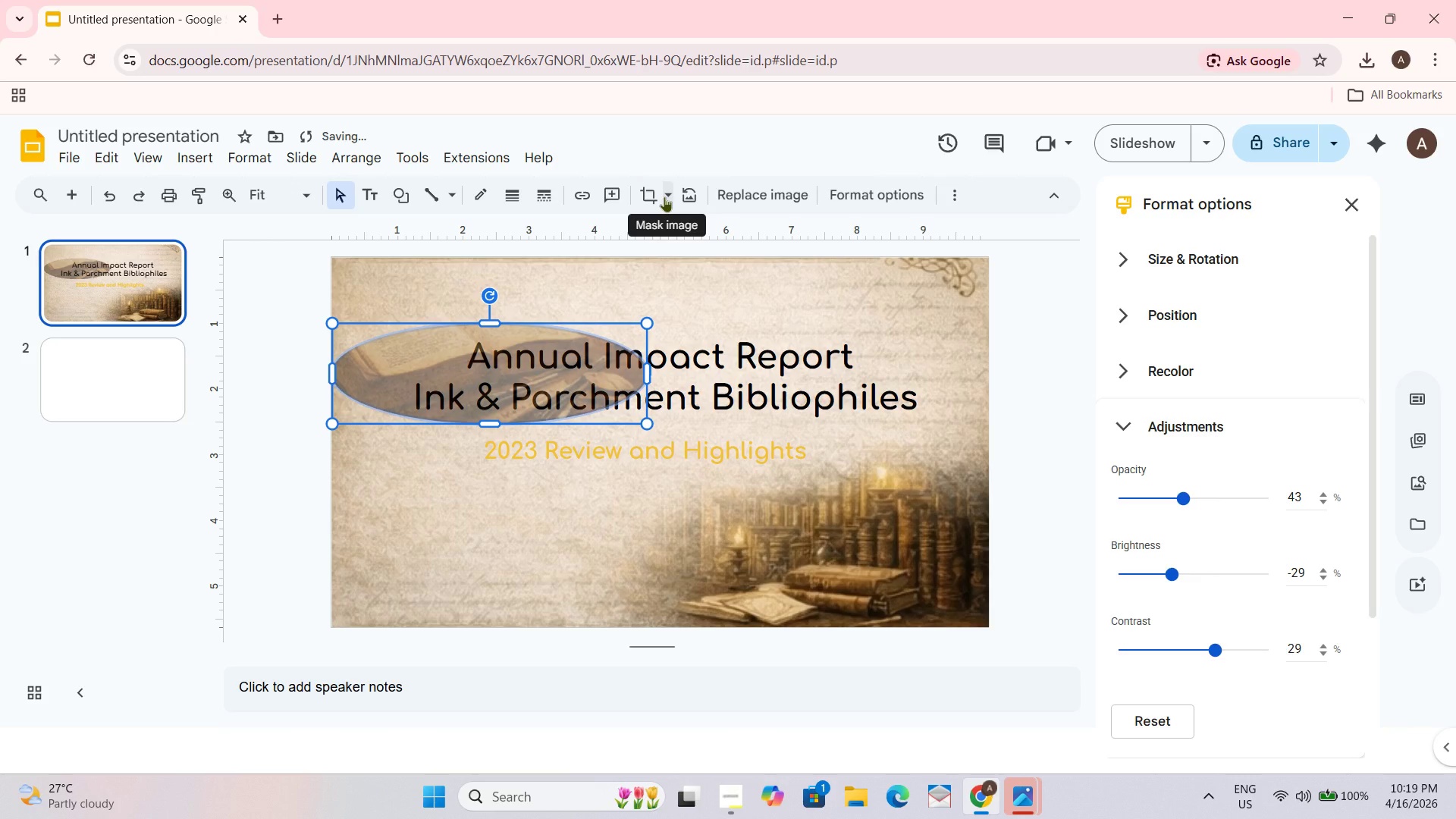 
left_click([664, 194])
 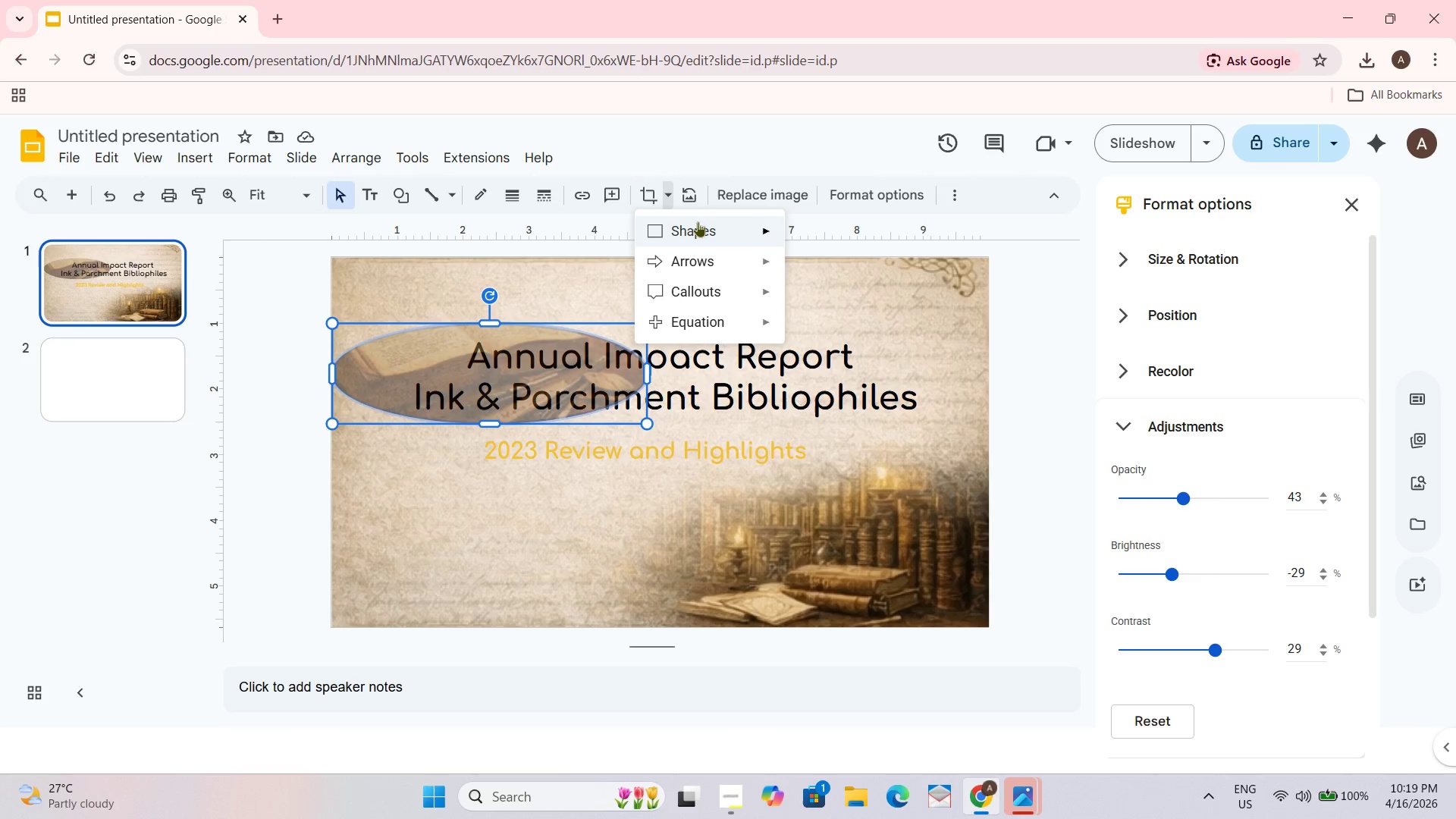 
left_click([698, 221])
 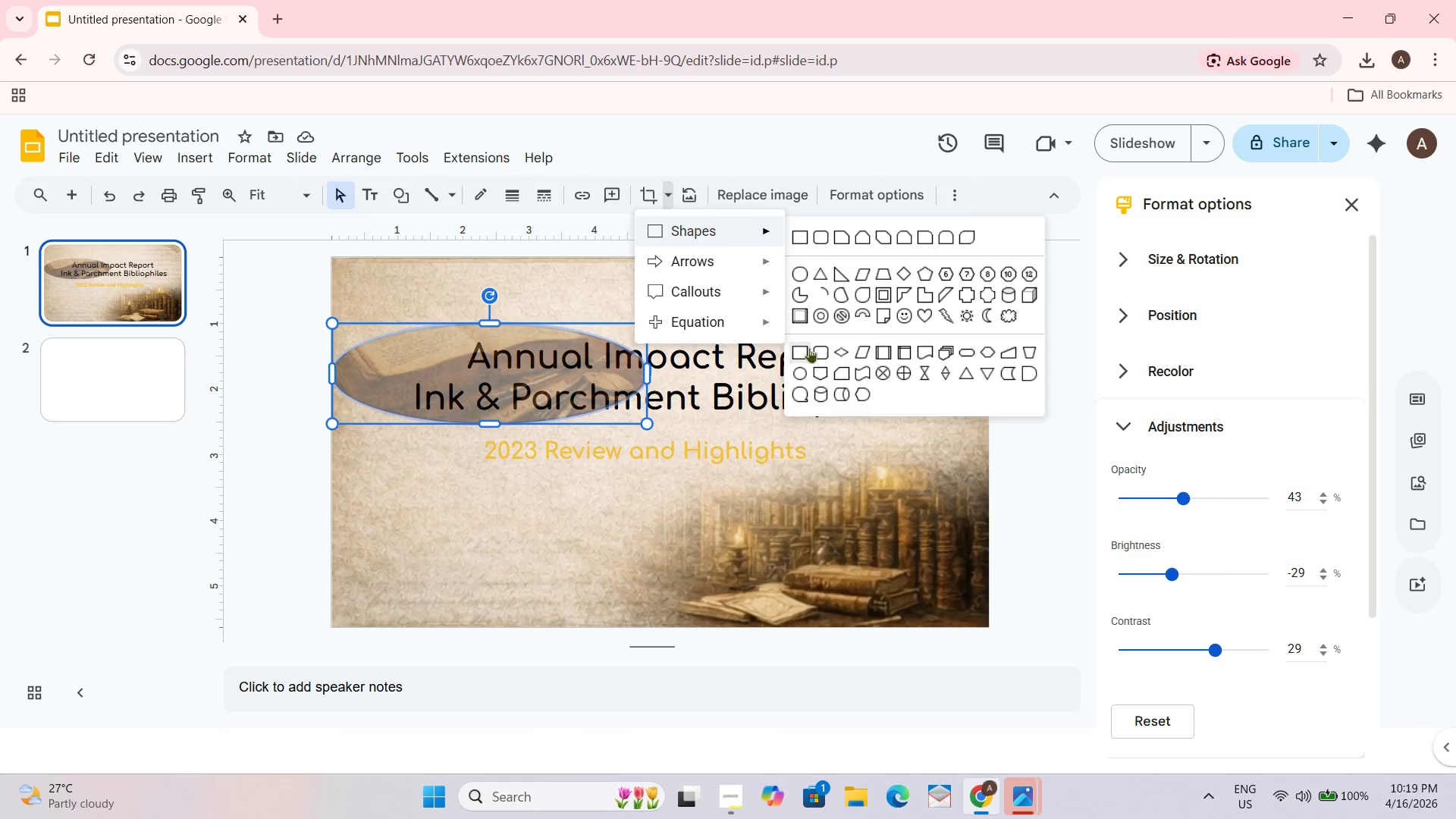 
left_click([803, 378])
 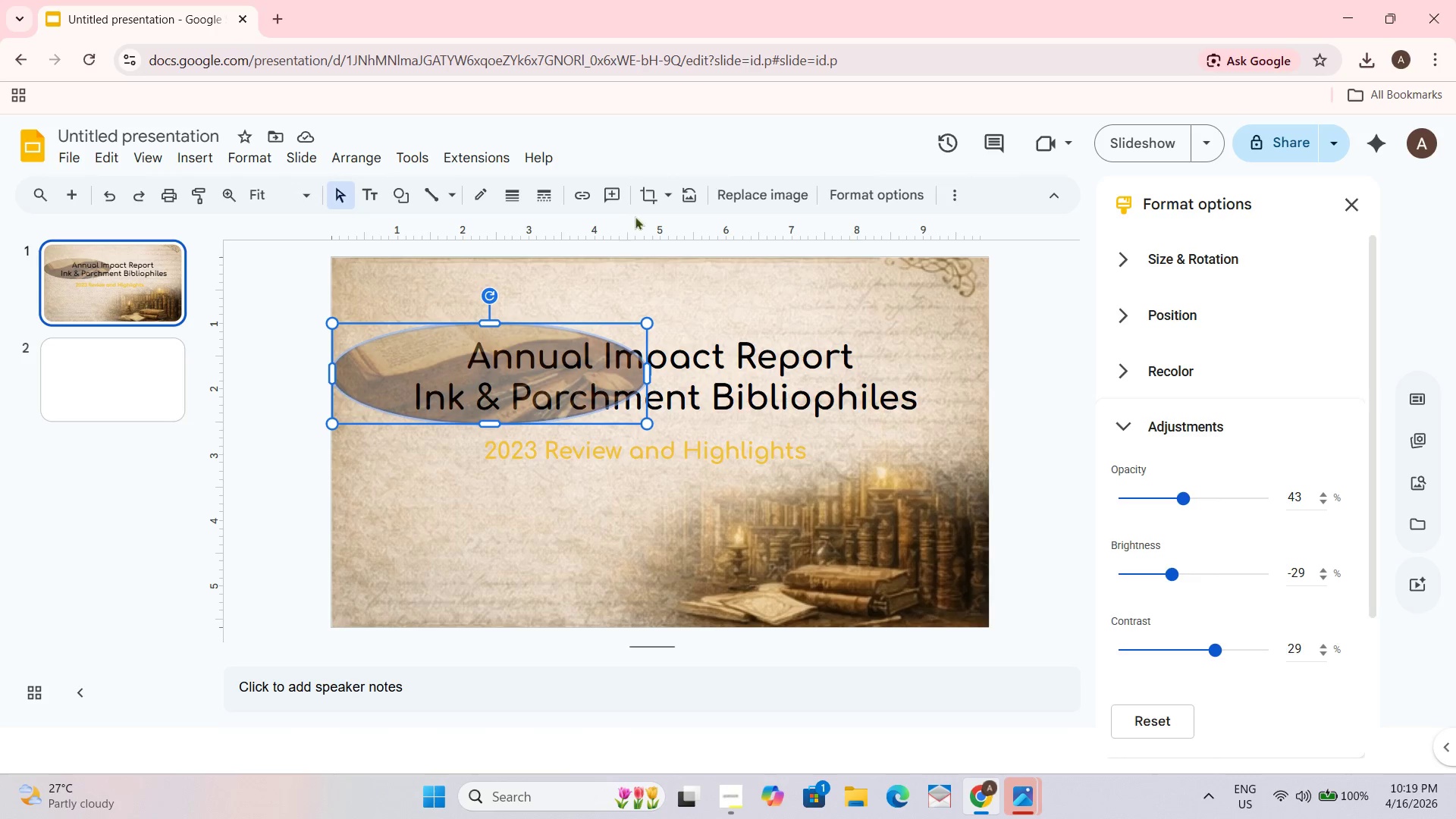 
left_click([642, 199])
 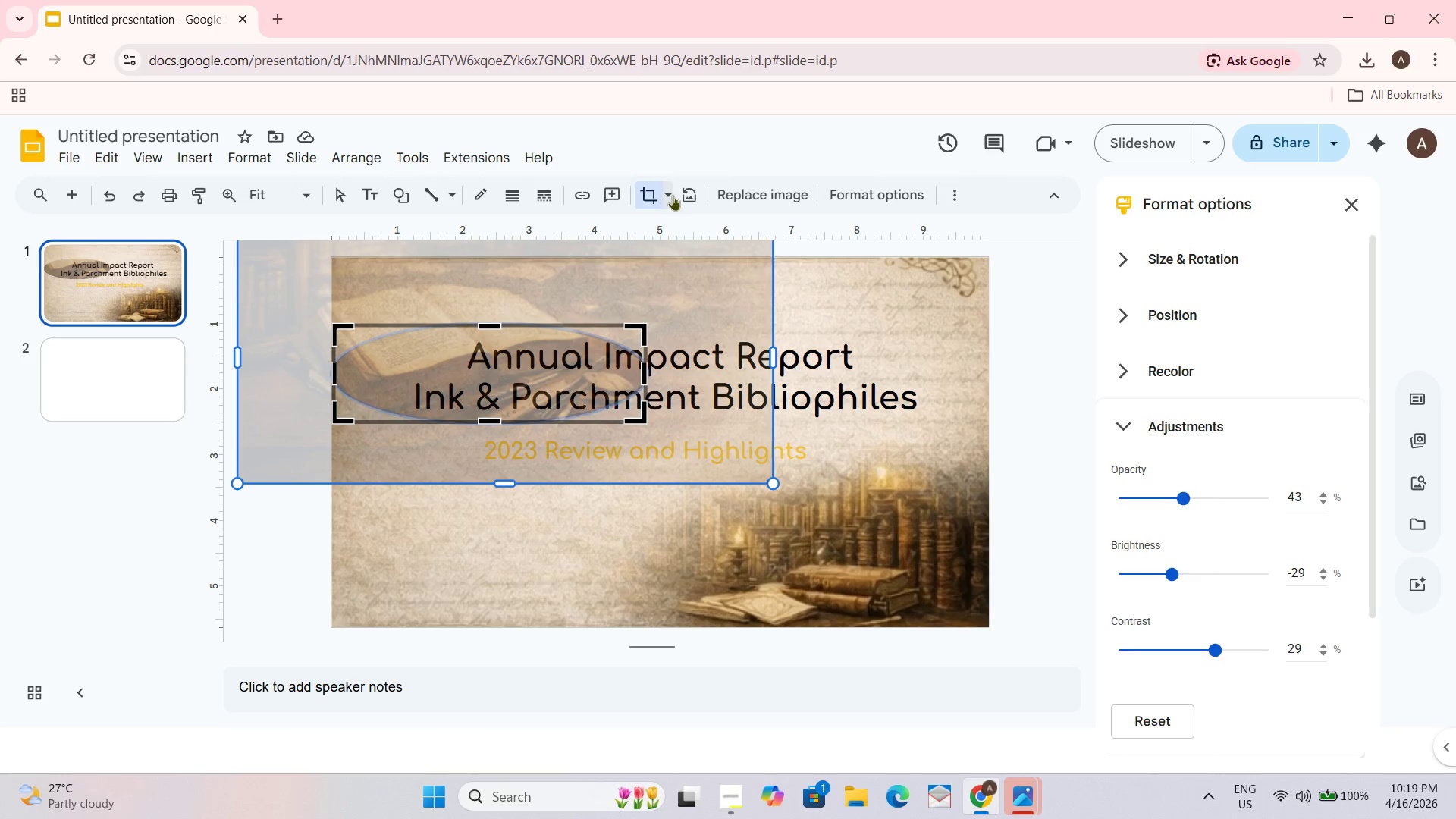 
left_click([673, 195])
 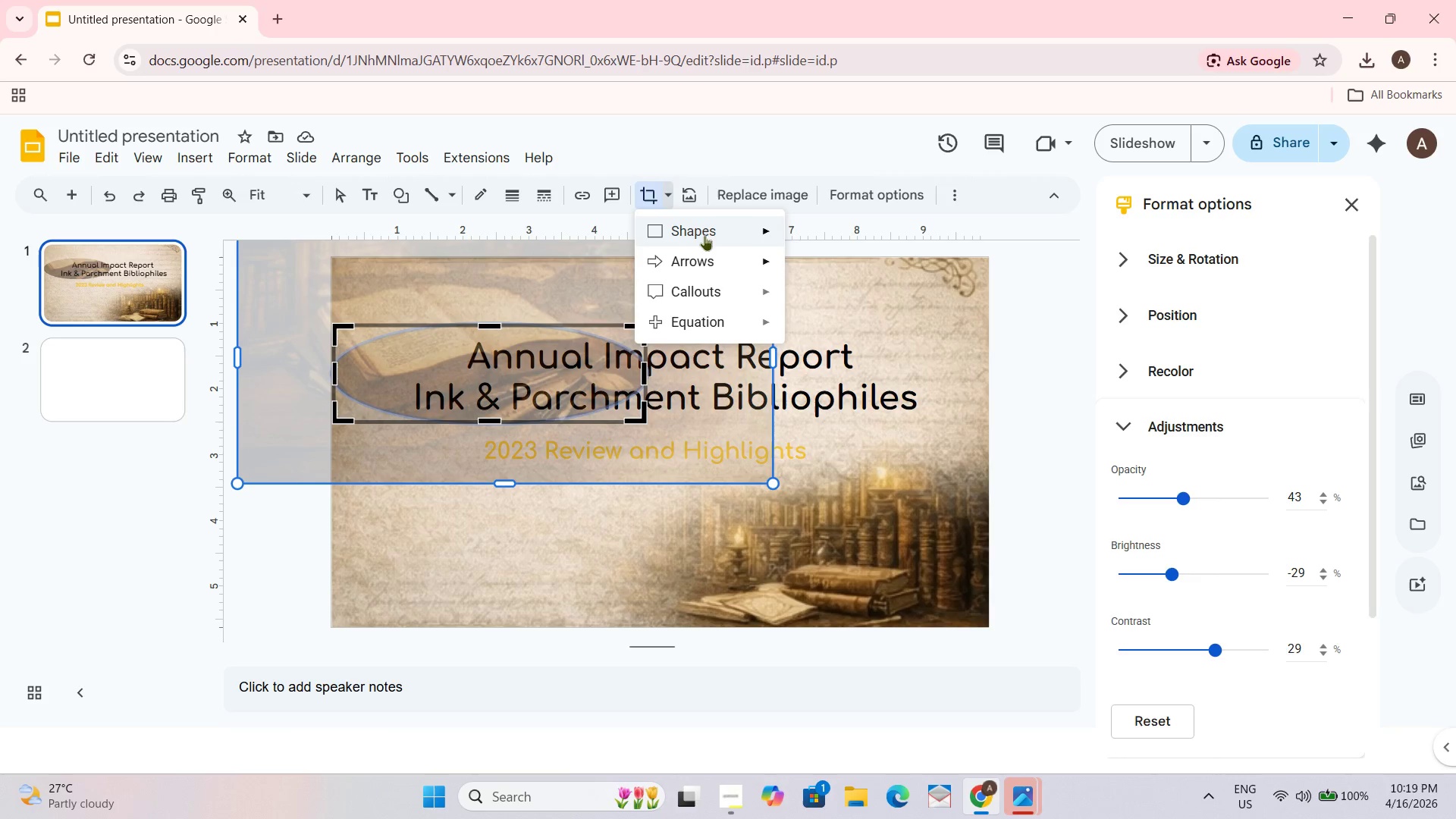 
left_click([710, 228])
 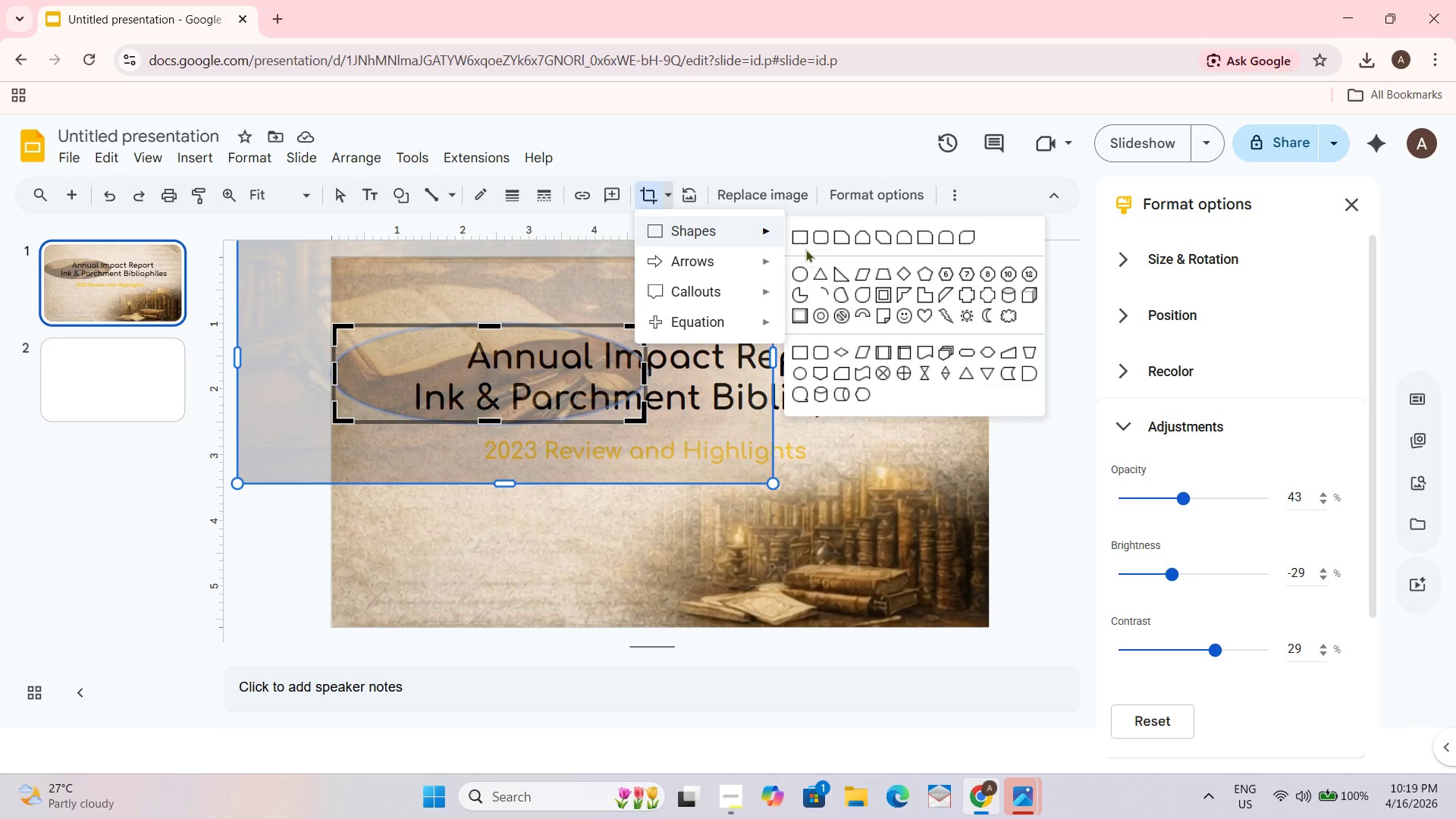 
left_click([801, 271])
 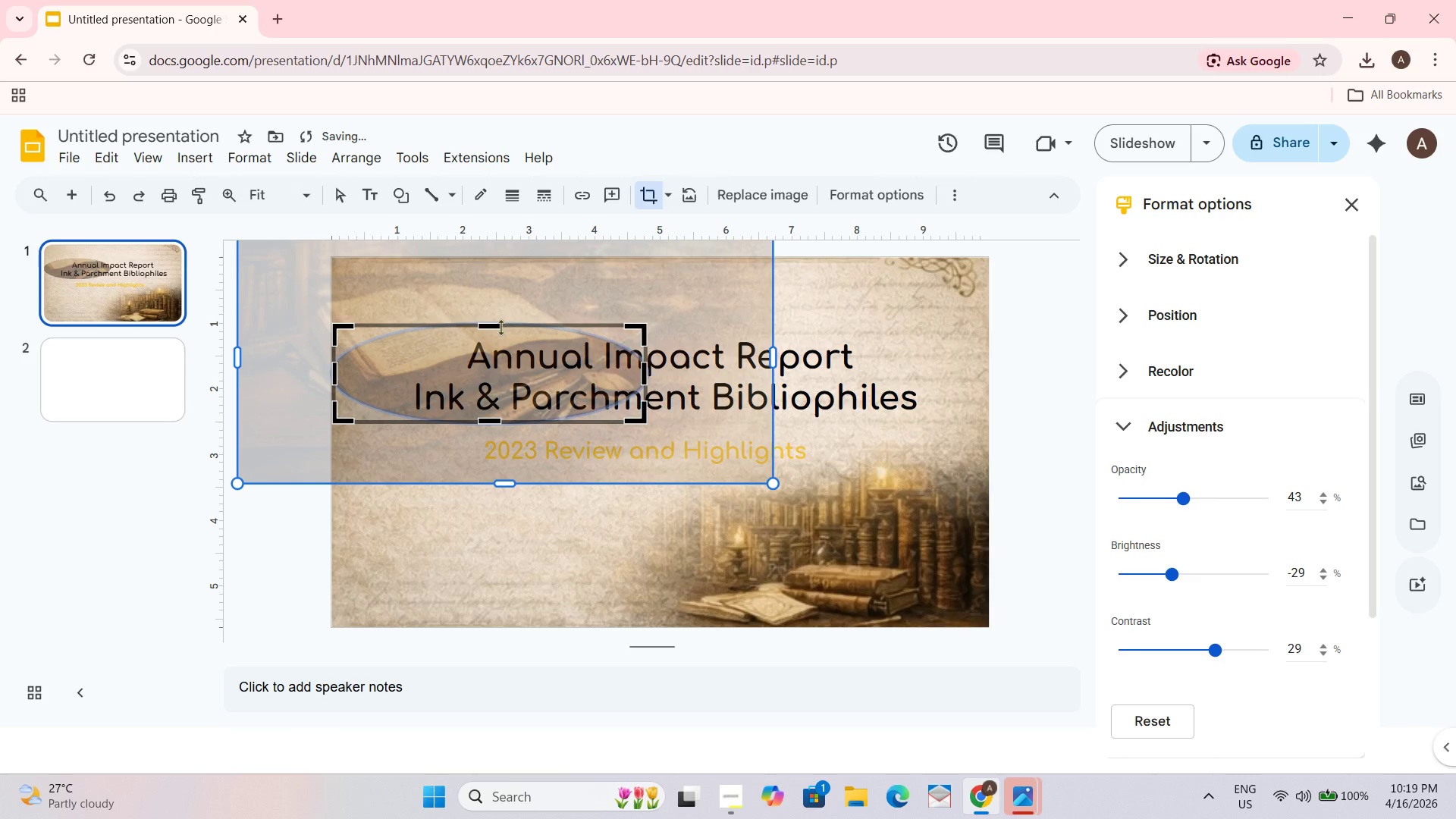 
left_click_drag(start_coordinate=[496, 327], to_coordinate=[491, 265])
 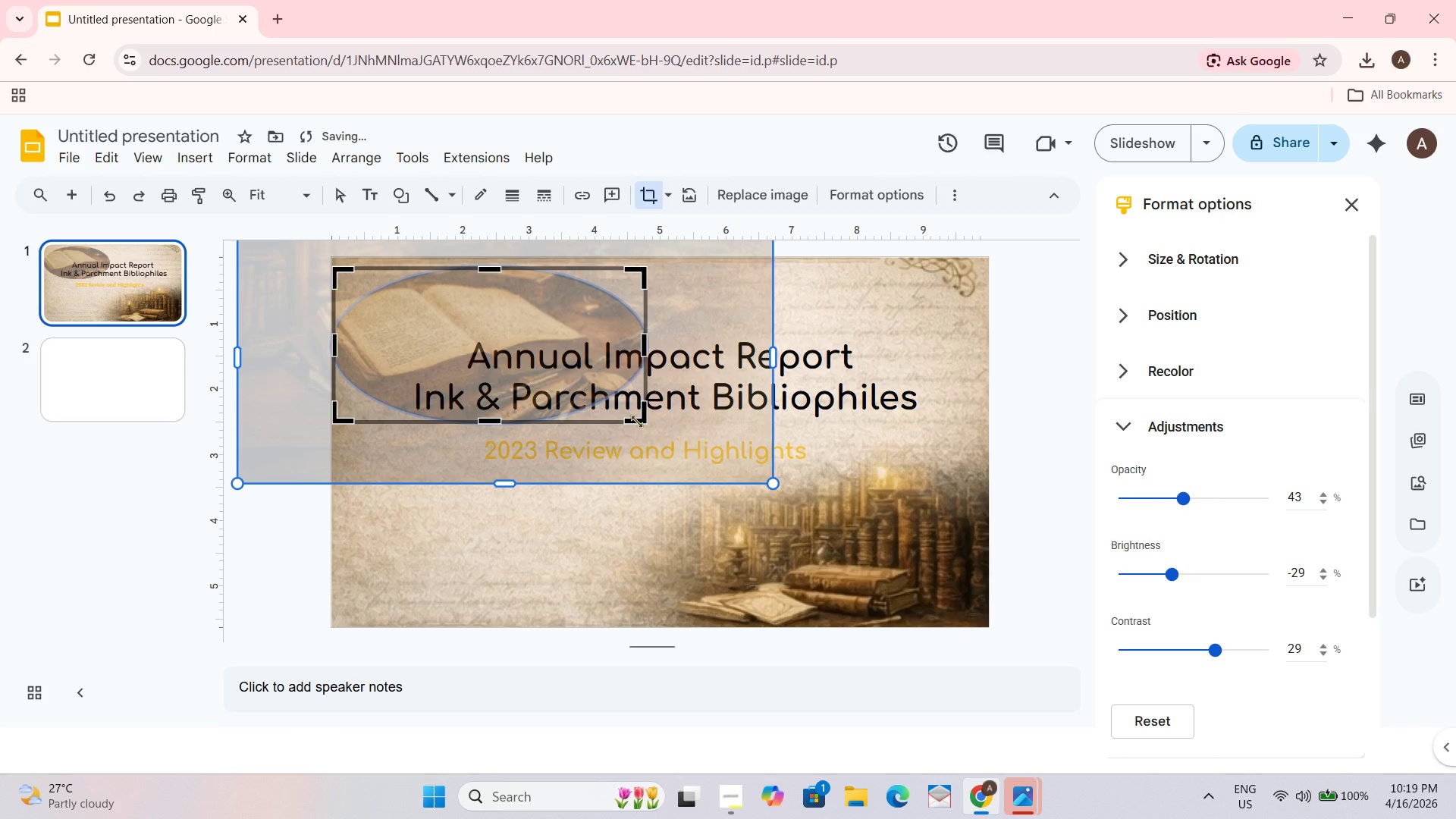 
left_click_drag(start_coordinate=[636, 421], to_coordinate=[645, 462])
 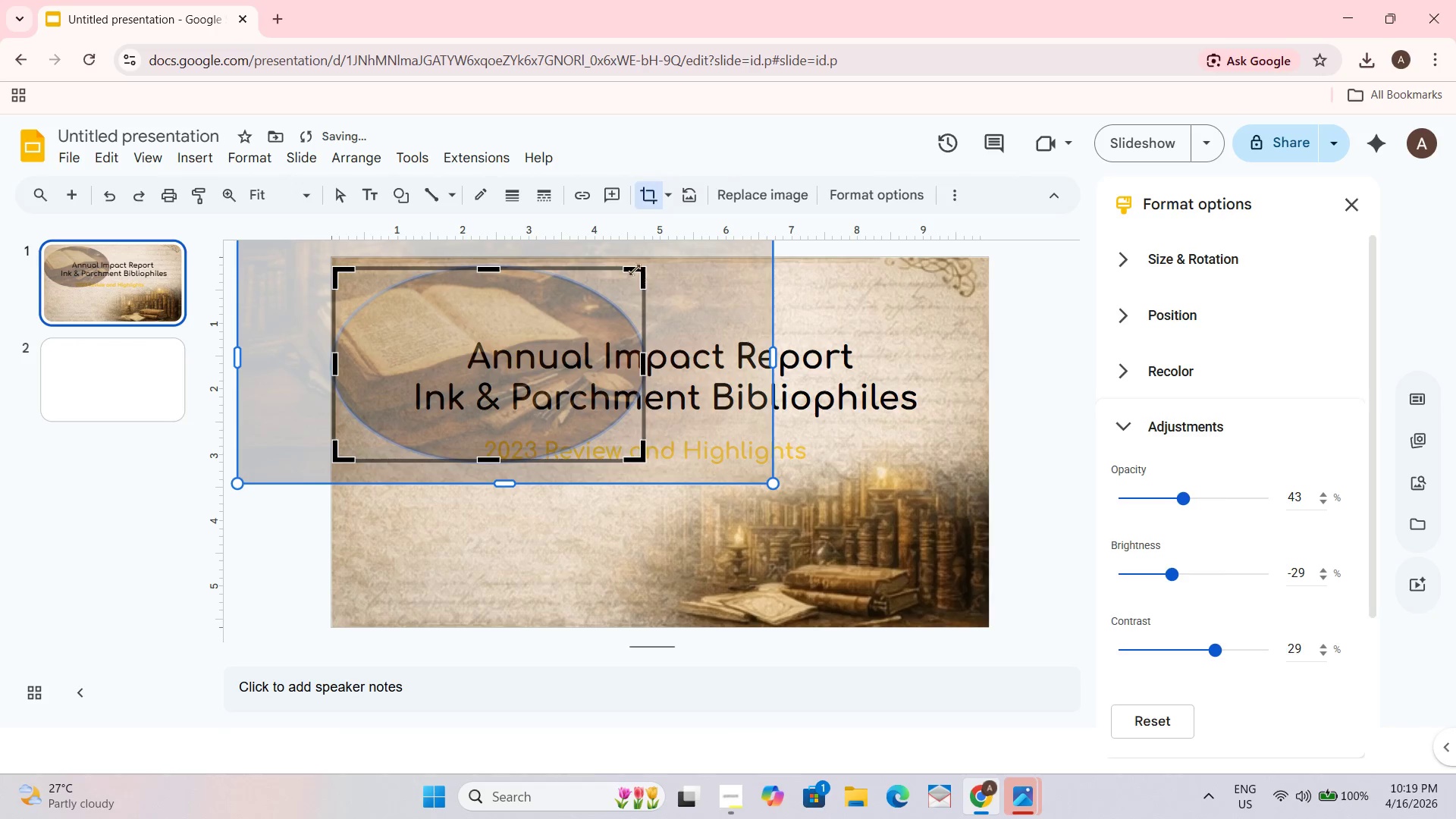 
left_click_drag(start_coordinate=[640, 275], to_coordinate=[673, 271])
 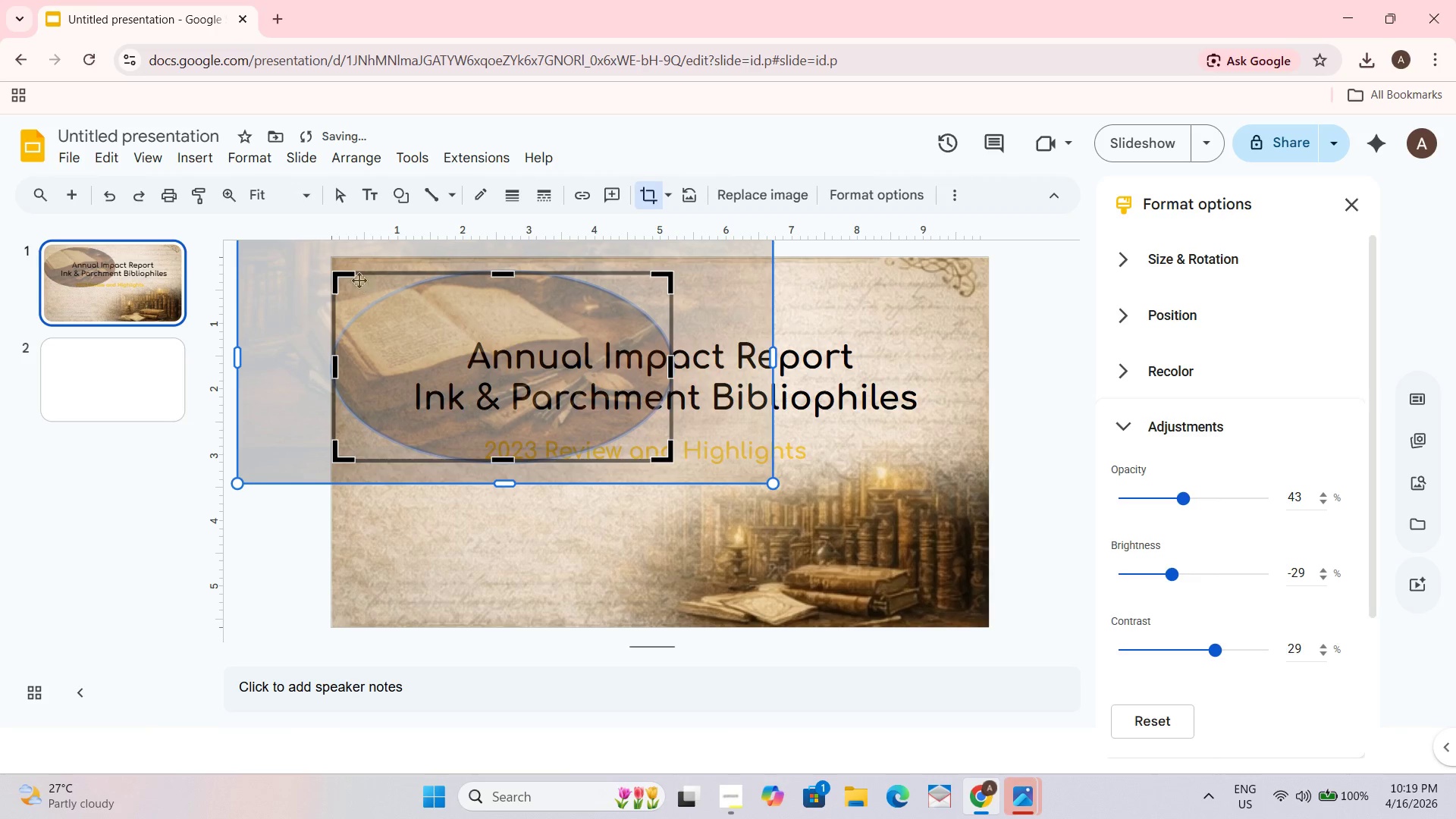 
left_click_drag(start_coordinate=[346, 275], to_coordinate=[242, 245])
 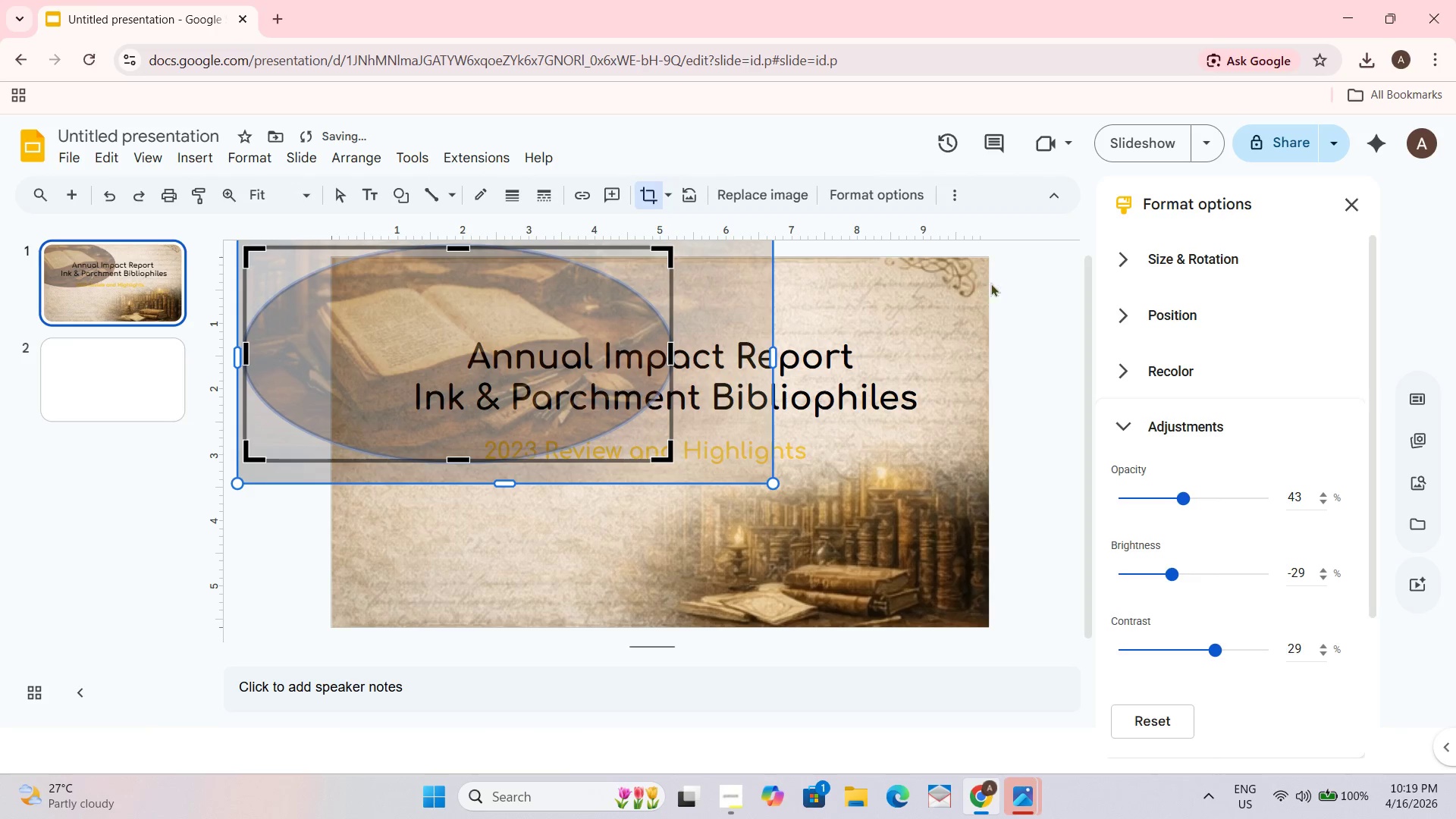 
left_click([1012, 287])
 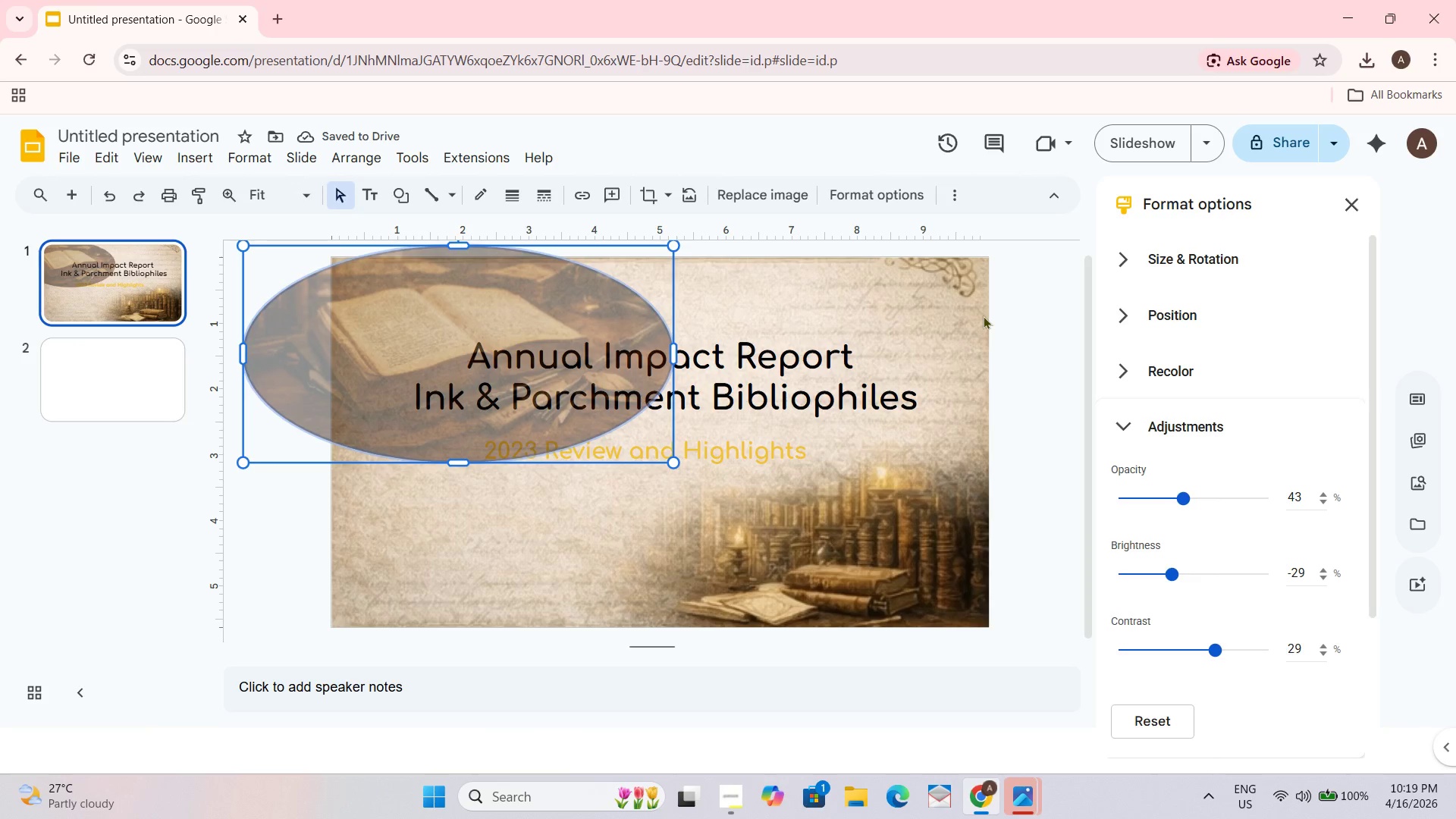 
left_click([983, 315])
 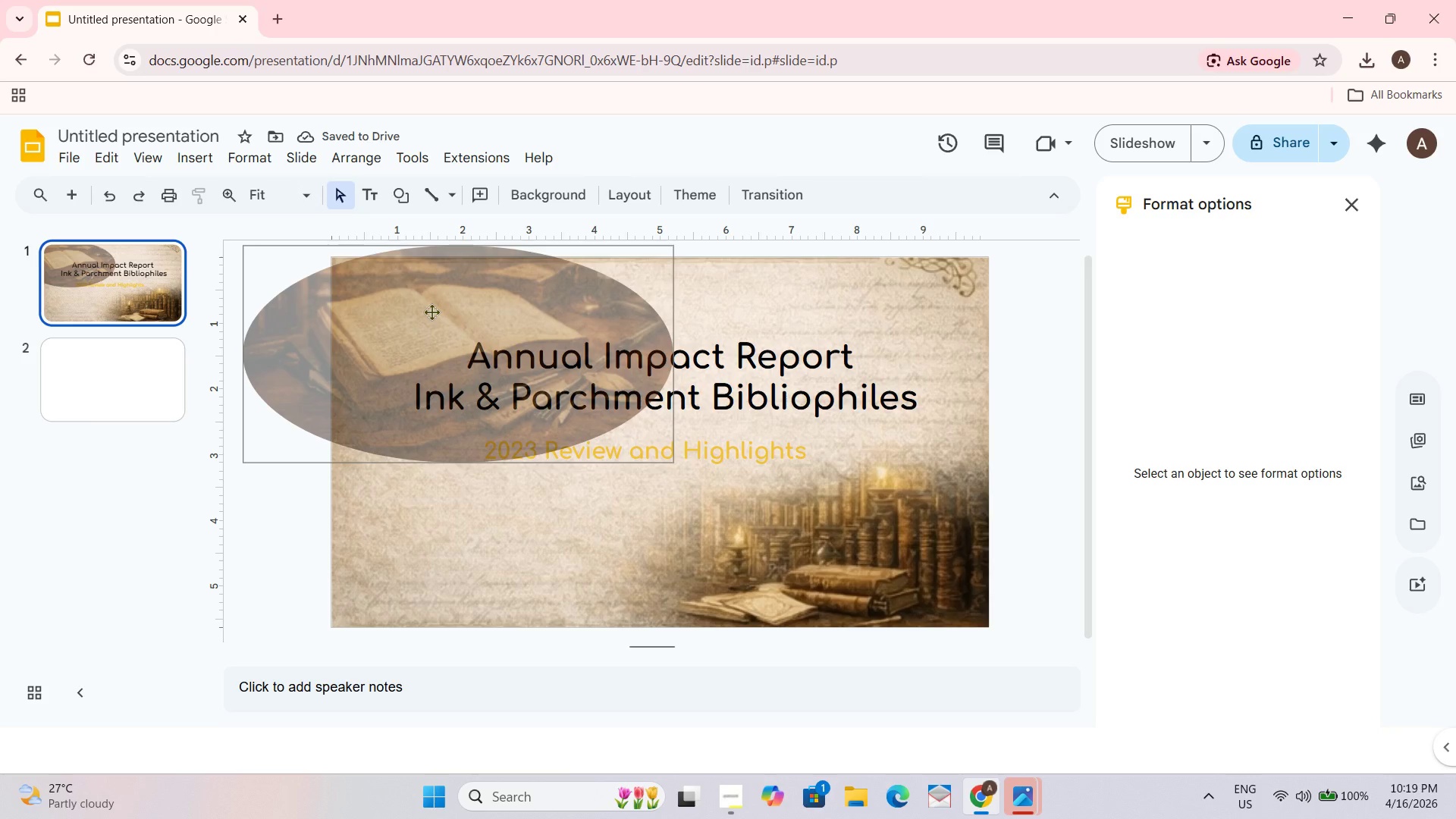 
left_click_drag(start_coordinate=[431, 312], to_coordinate=[428, 315])
 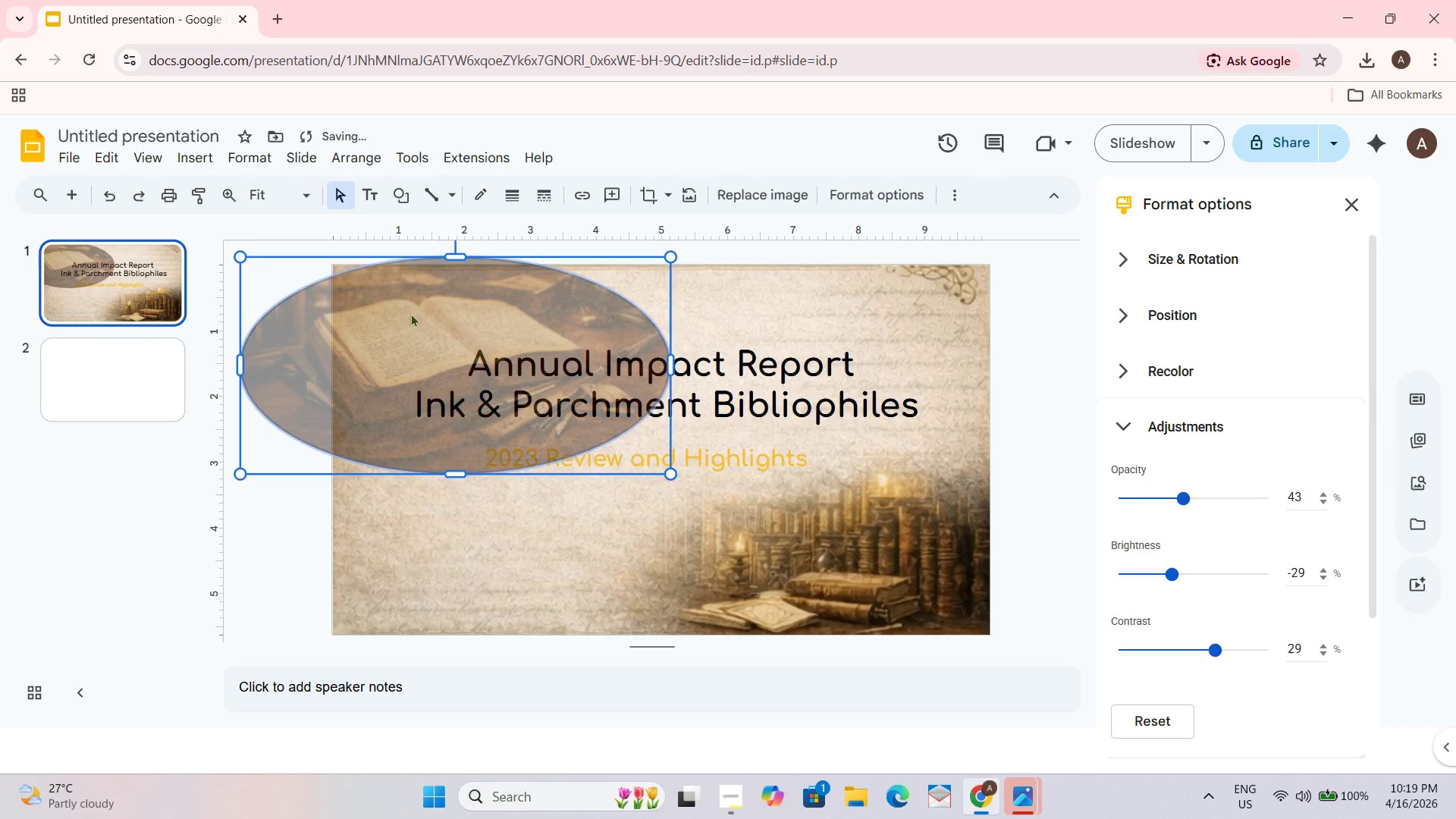 
left_click_drag(start_coordinate=[410, 313], to_coordinate=[407, 303])
 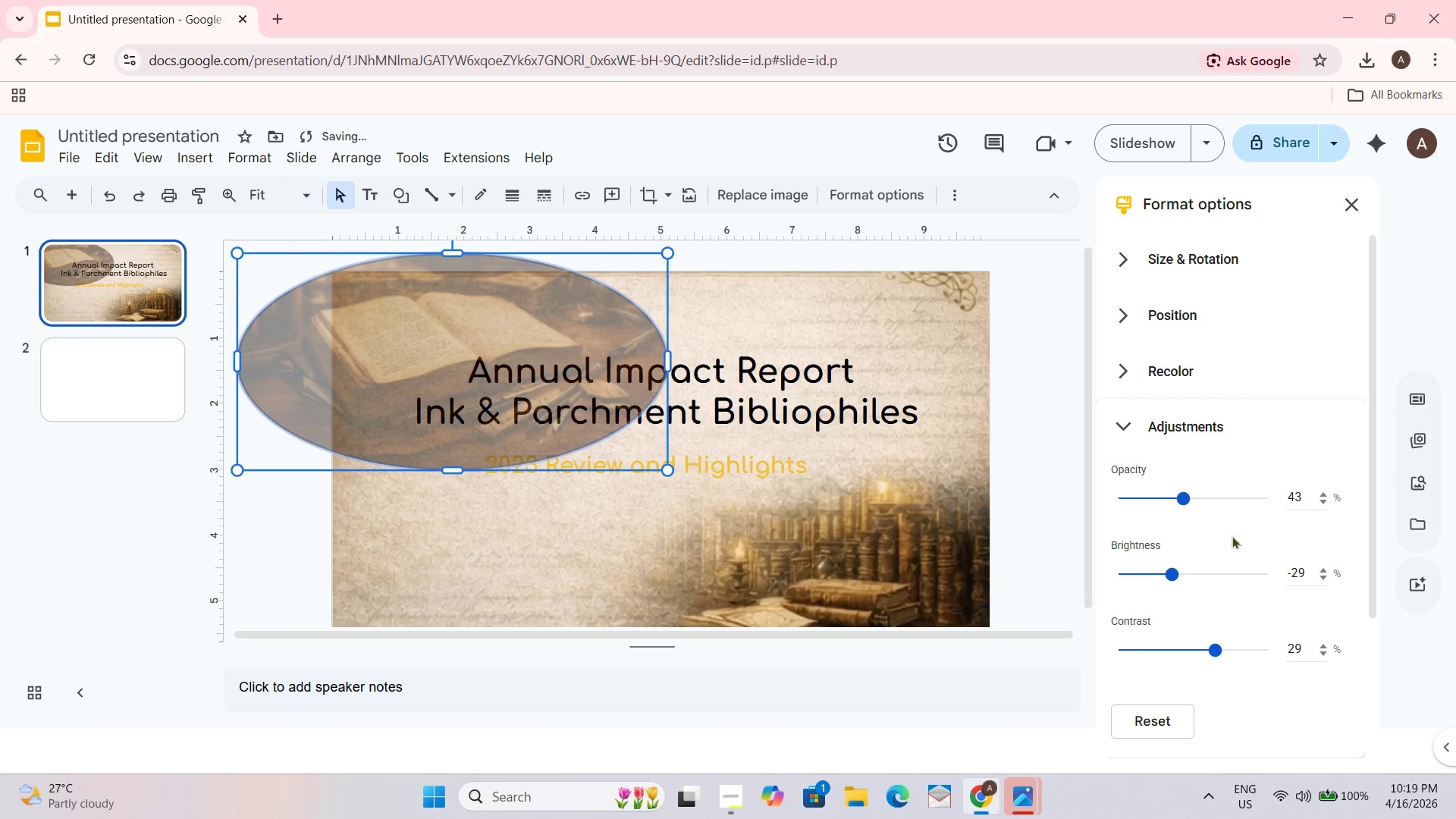 
left_click_drag(start_coordinate=[1181, 497], to_coordinate=[1159, 491])
 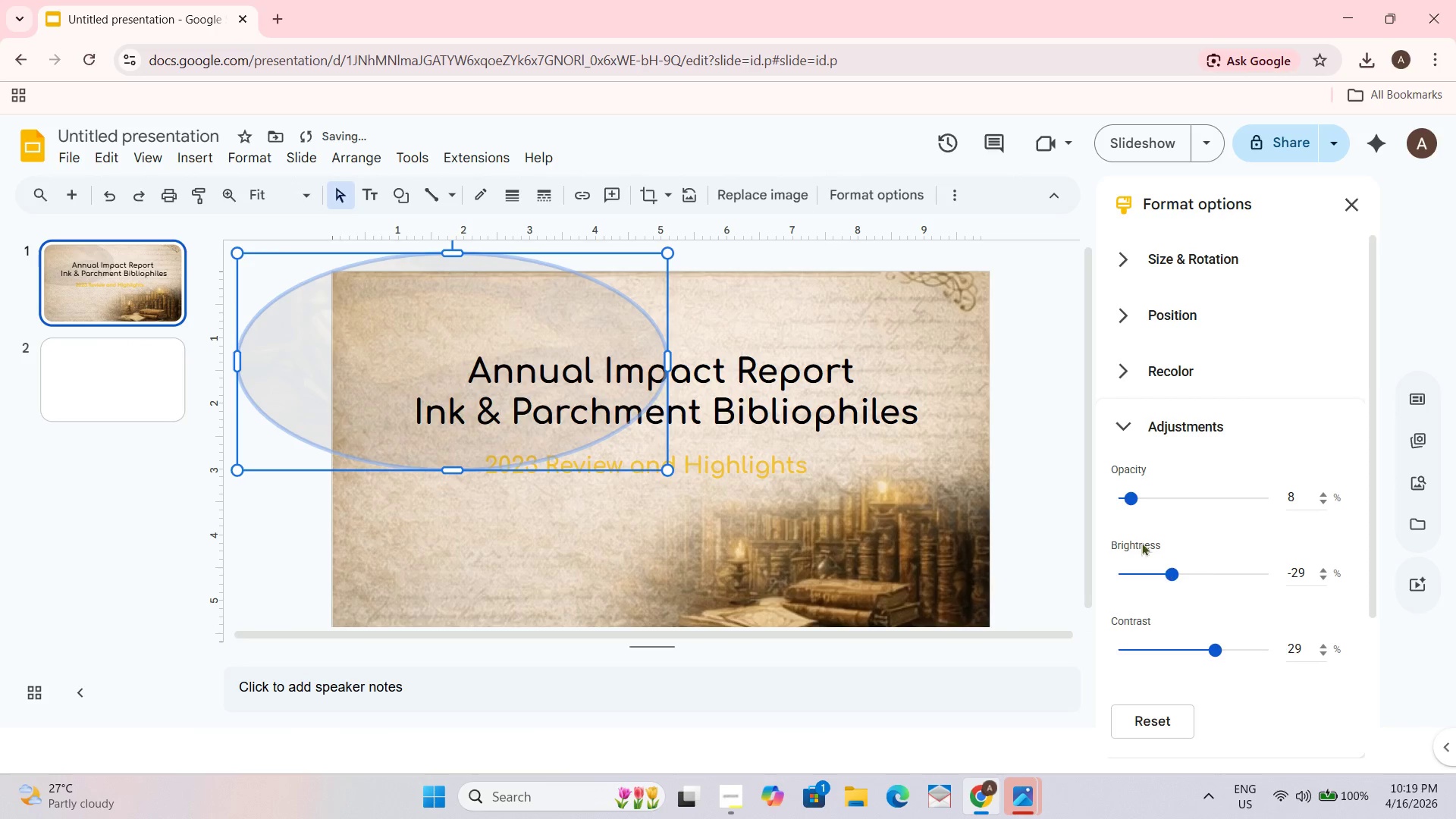 
left_click_drag(start_coordinate=[1129, 498], to_coordinate=[1177, 497])
 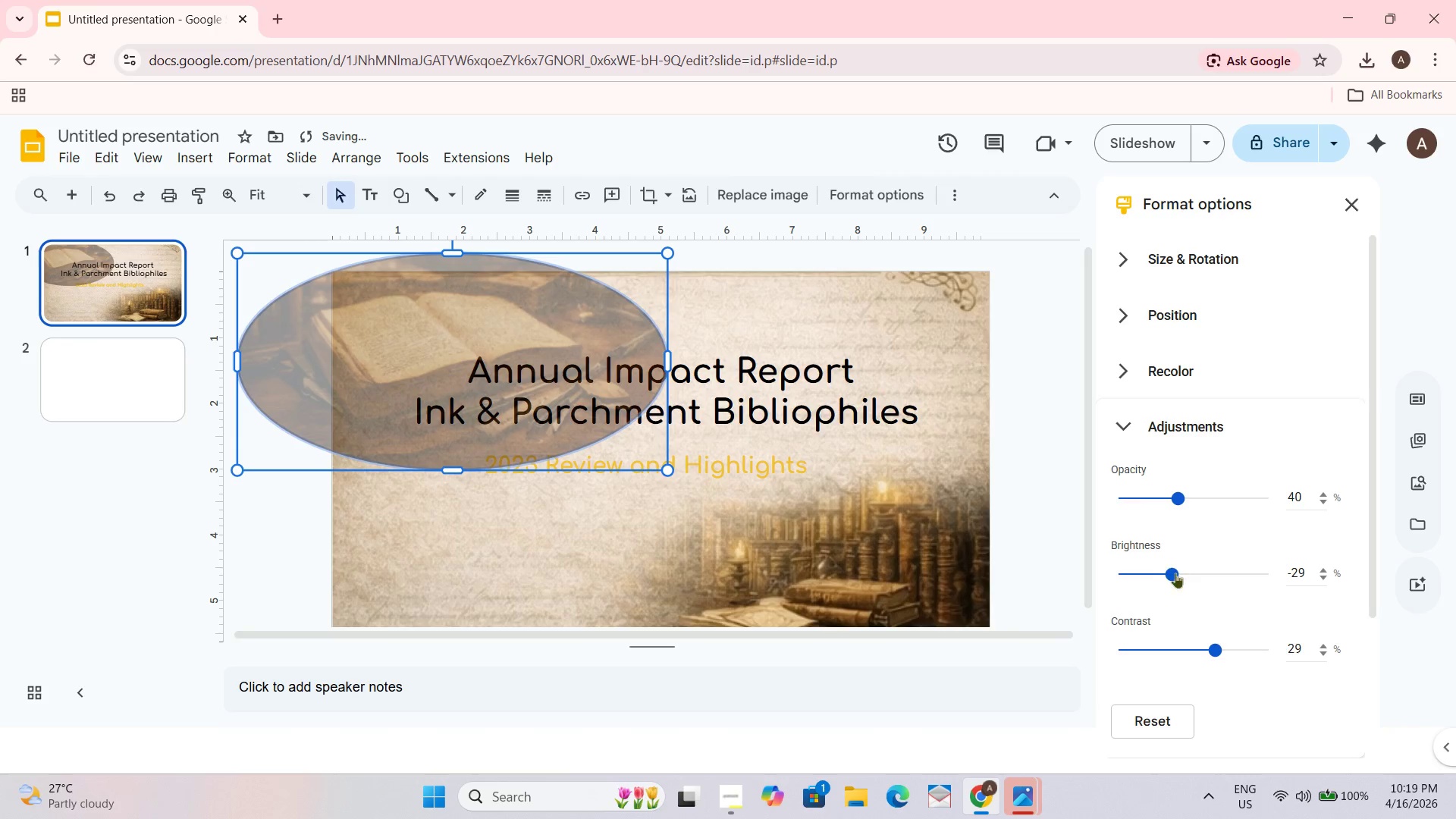 
left_click_drag(start_coordinate=[1175, 574], to_coordinate=[1188, 562])
 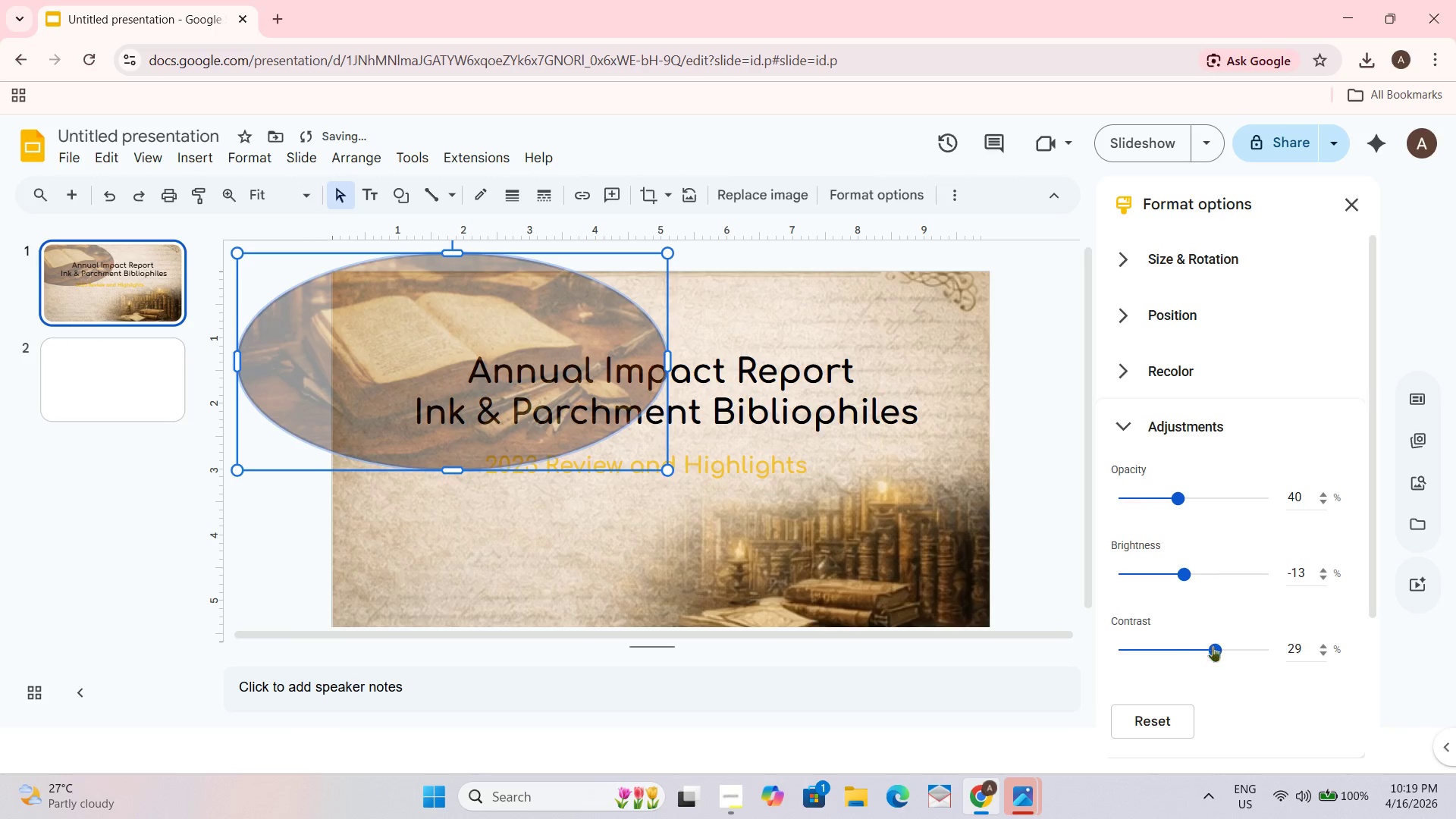 
left_click_drag(start_coordinate=[1214, 648], to_coordinate=[1194, 627])
 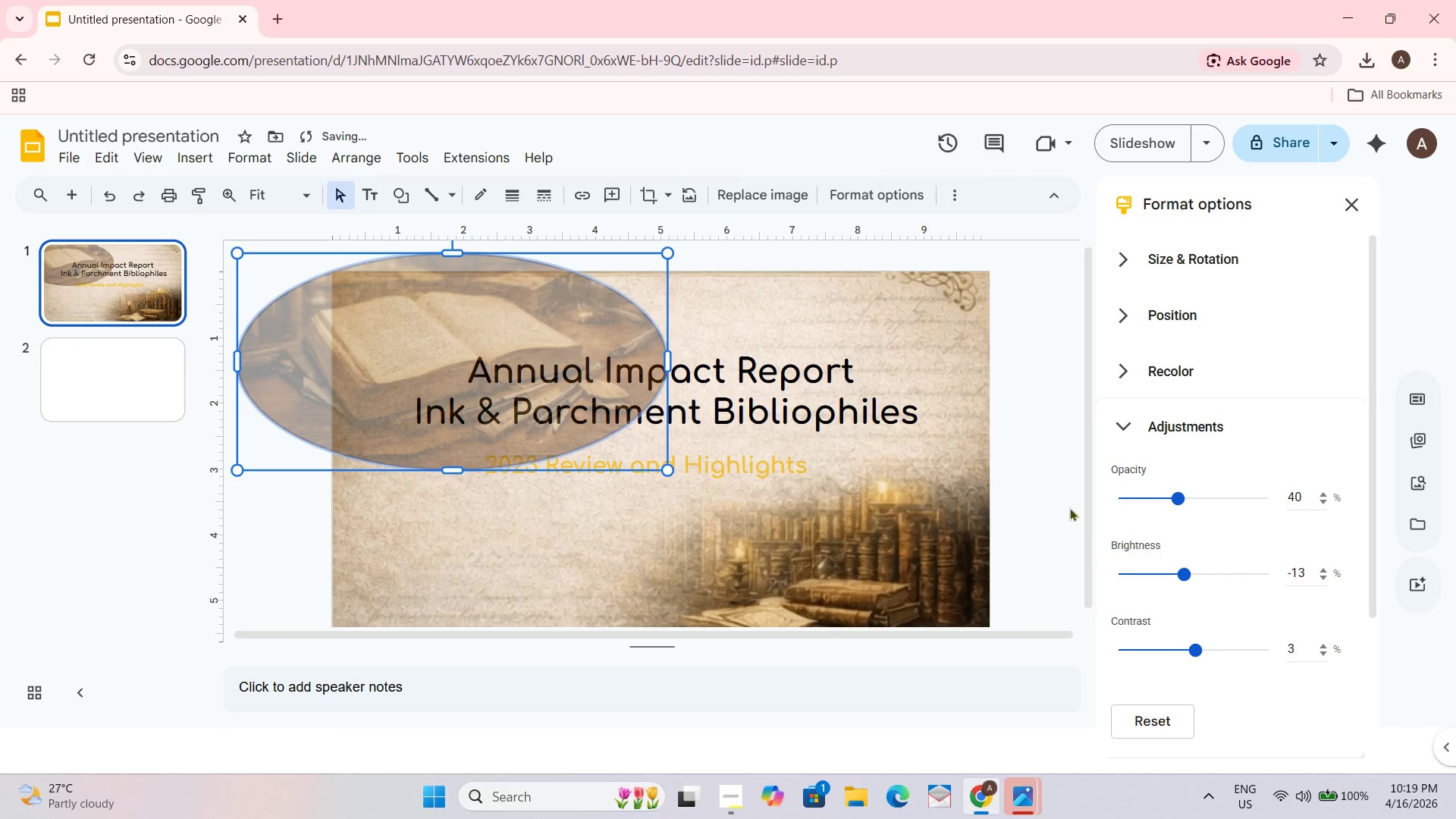 
left_click([1020, 475])
 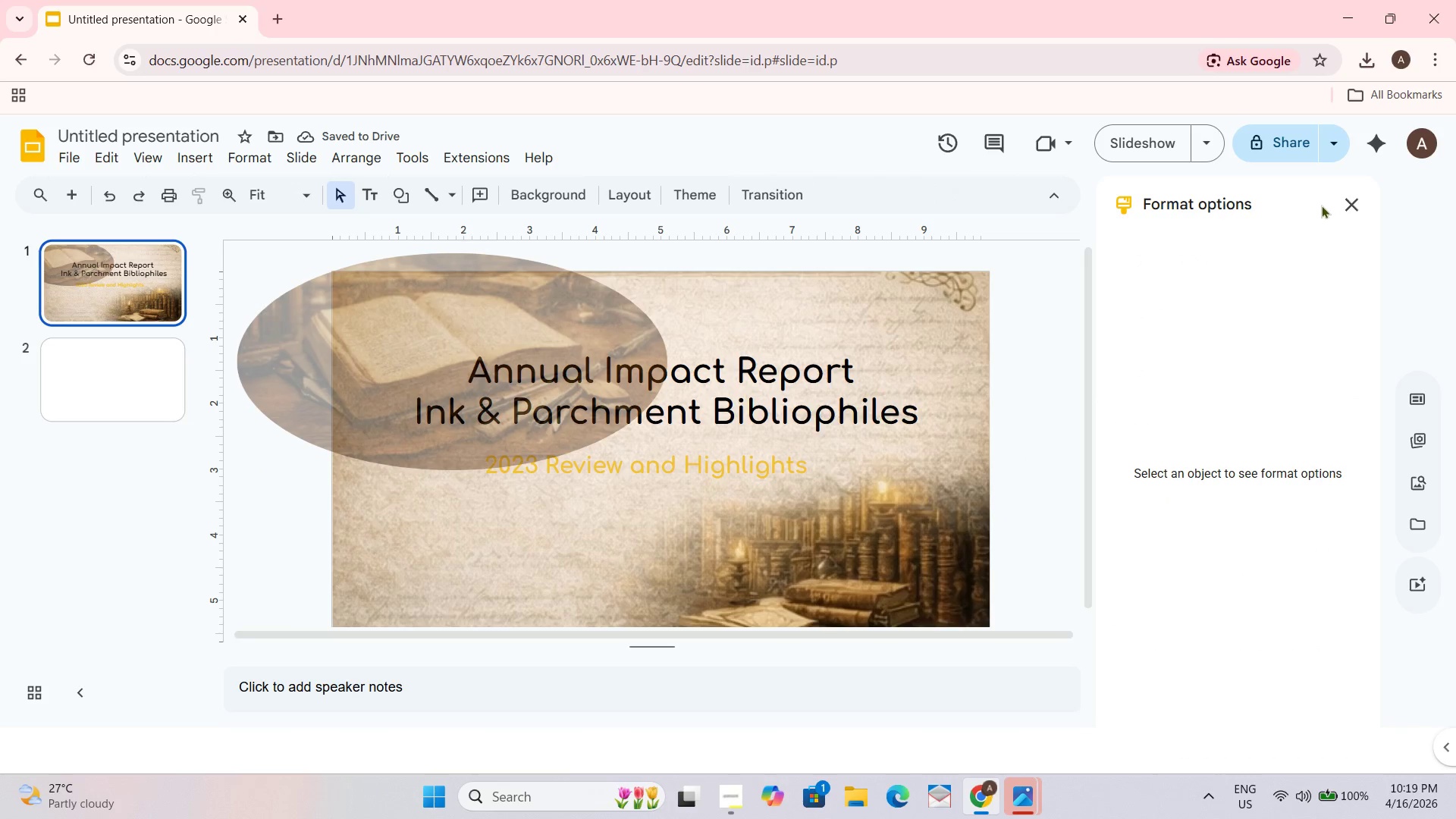 
left_click([1344, 204])
 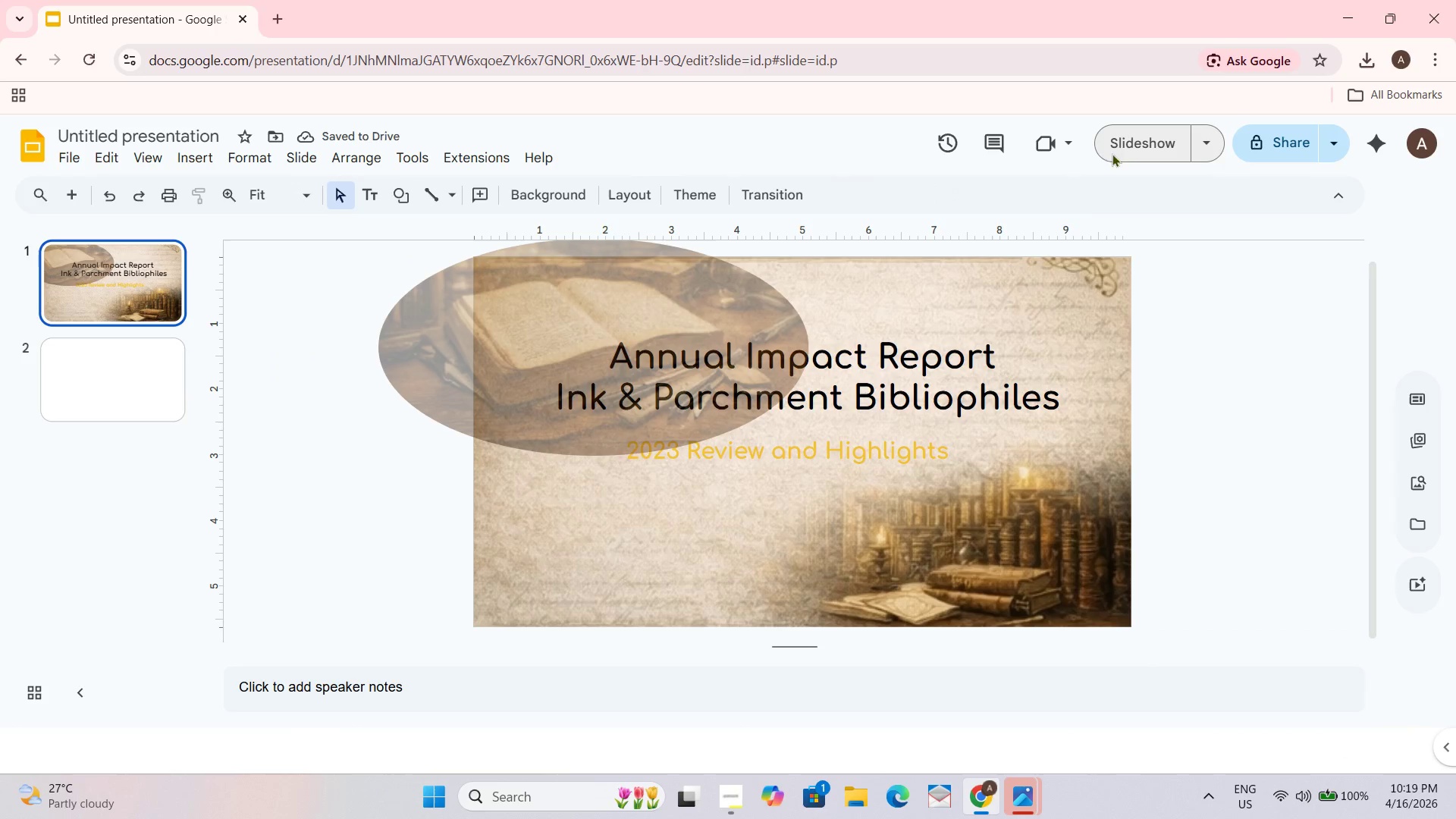 
left_click([1128, 143])
 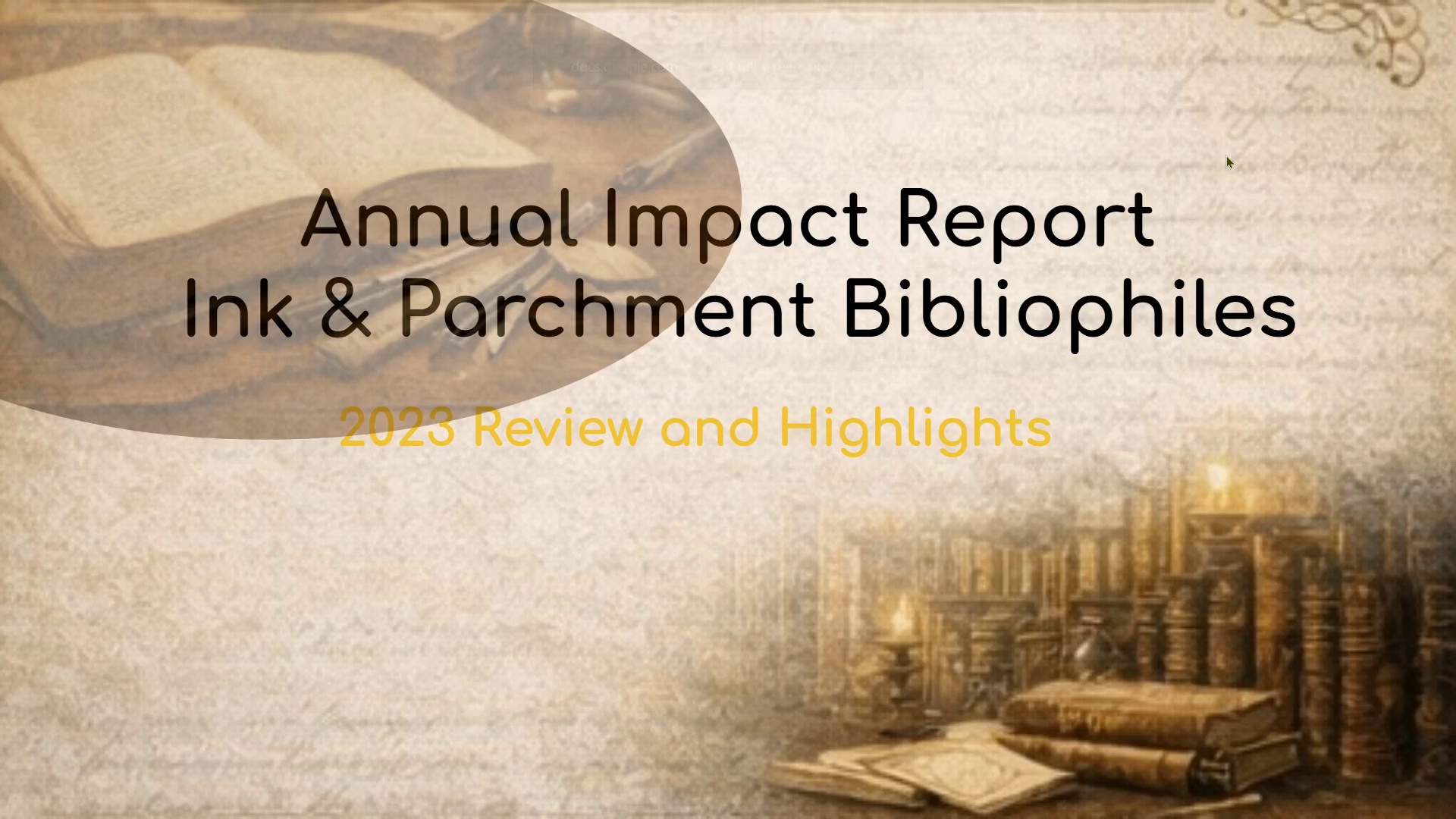 
wait(6.0)
 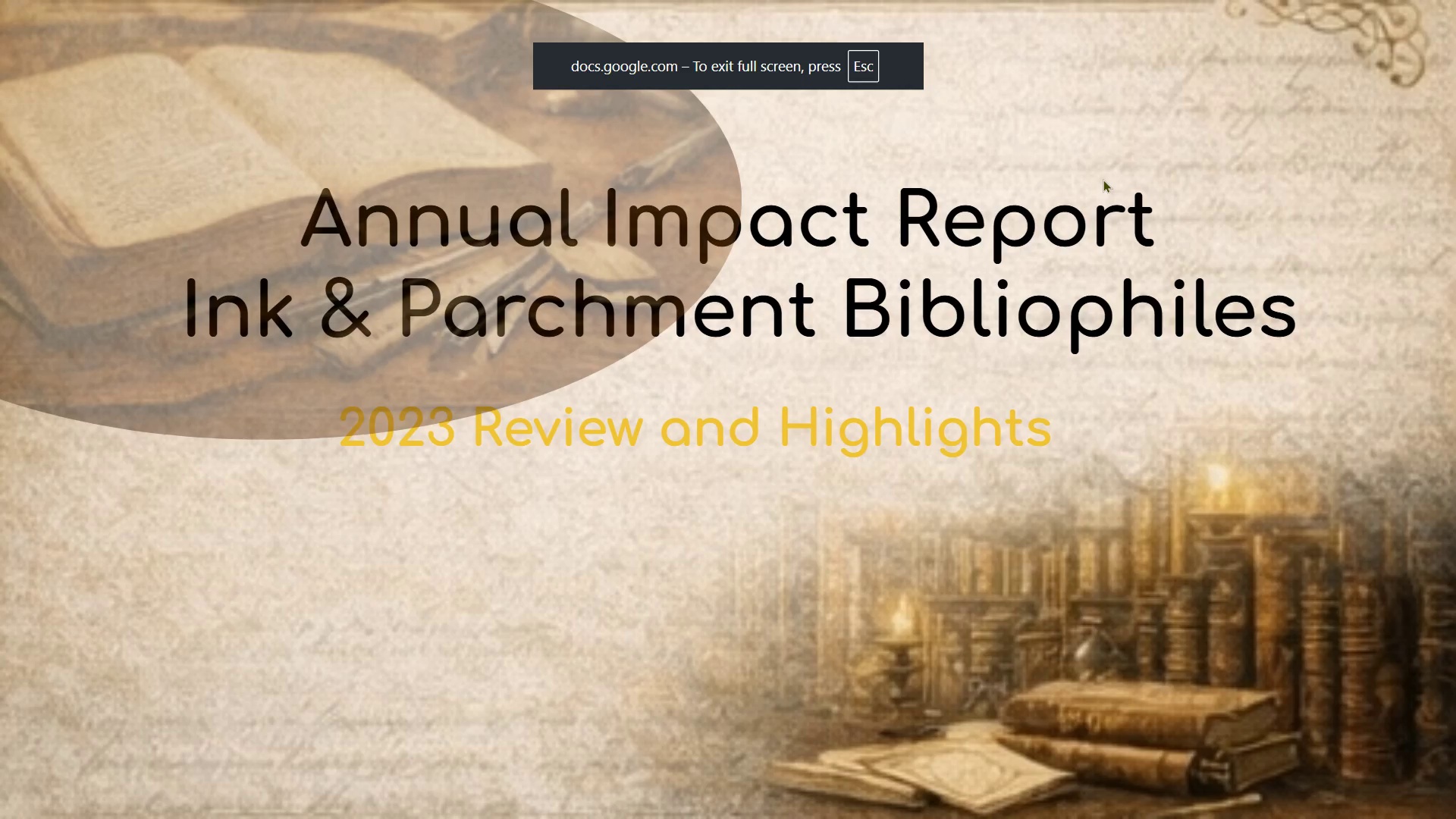 
key(Escape)
 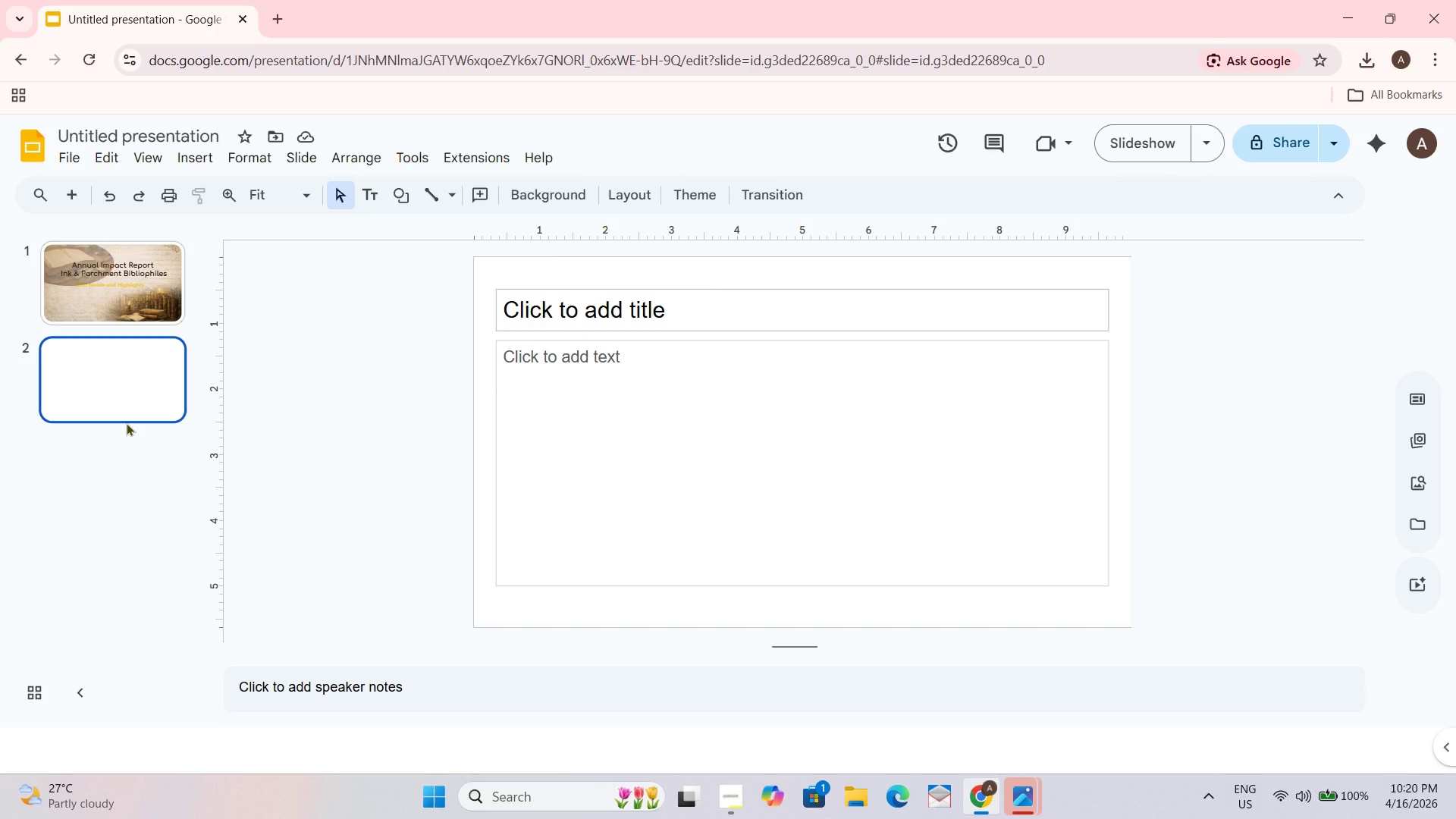 
wait(37.62)
 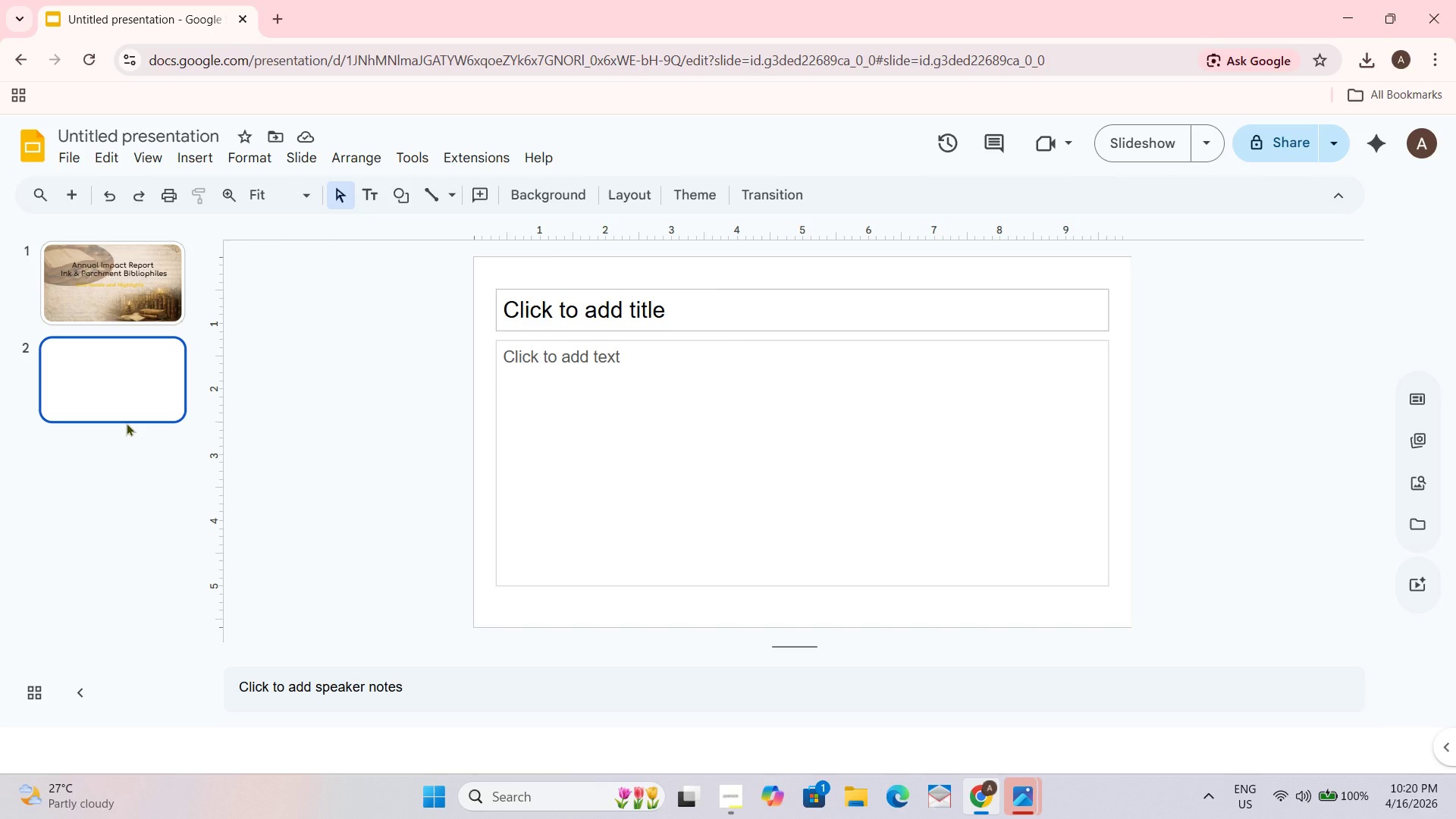 
left_click([560, 202])
 